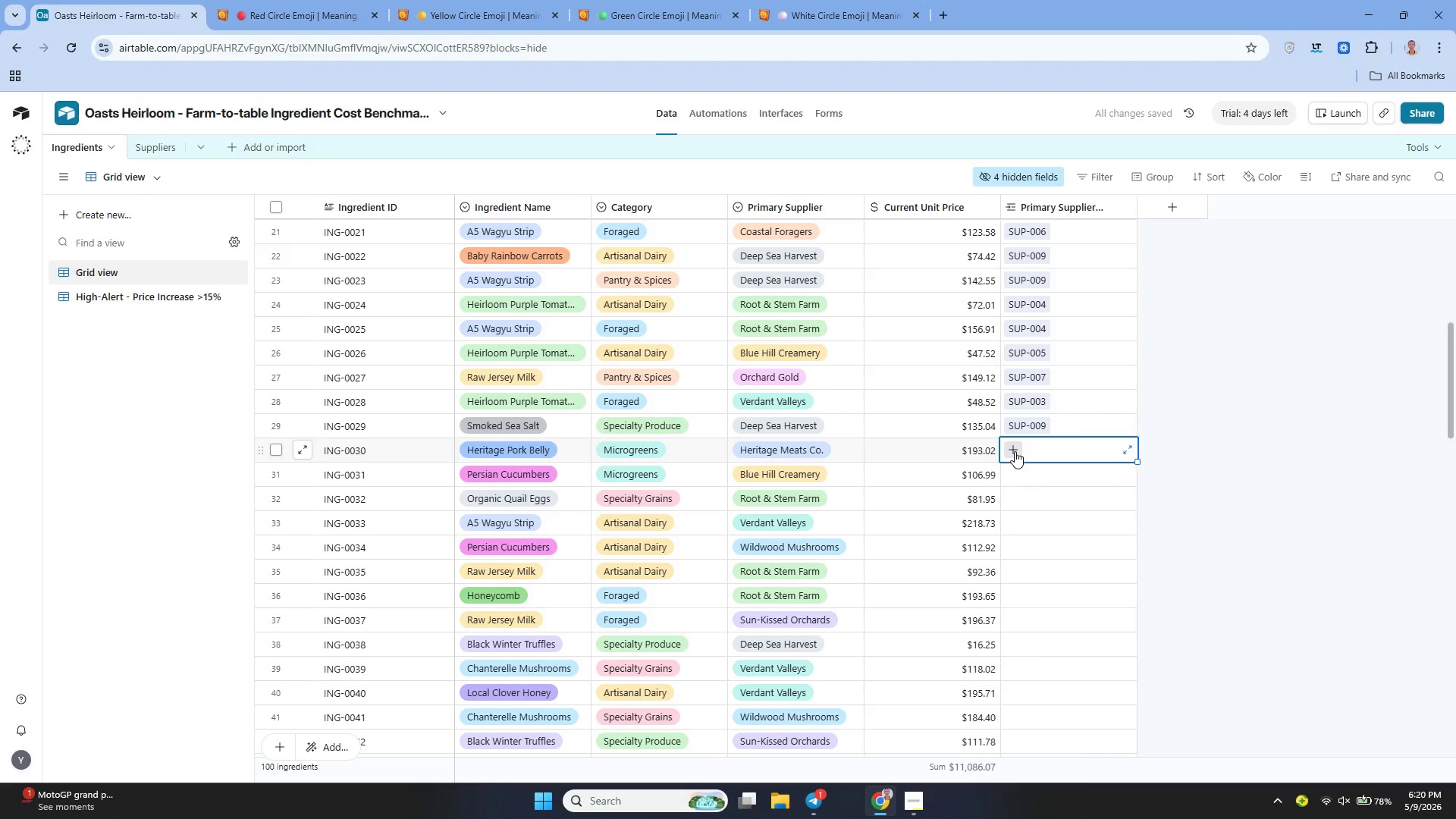 
left_click([1015, 451])
 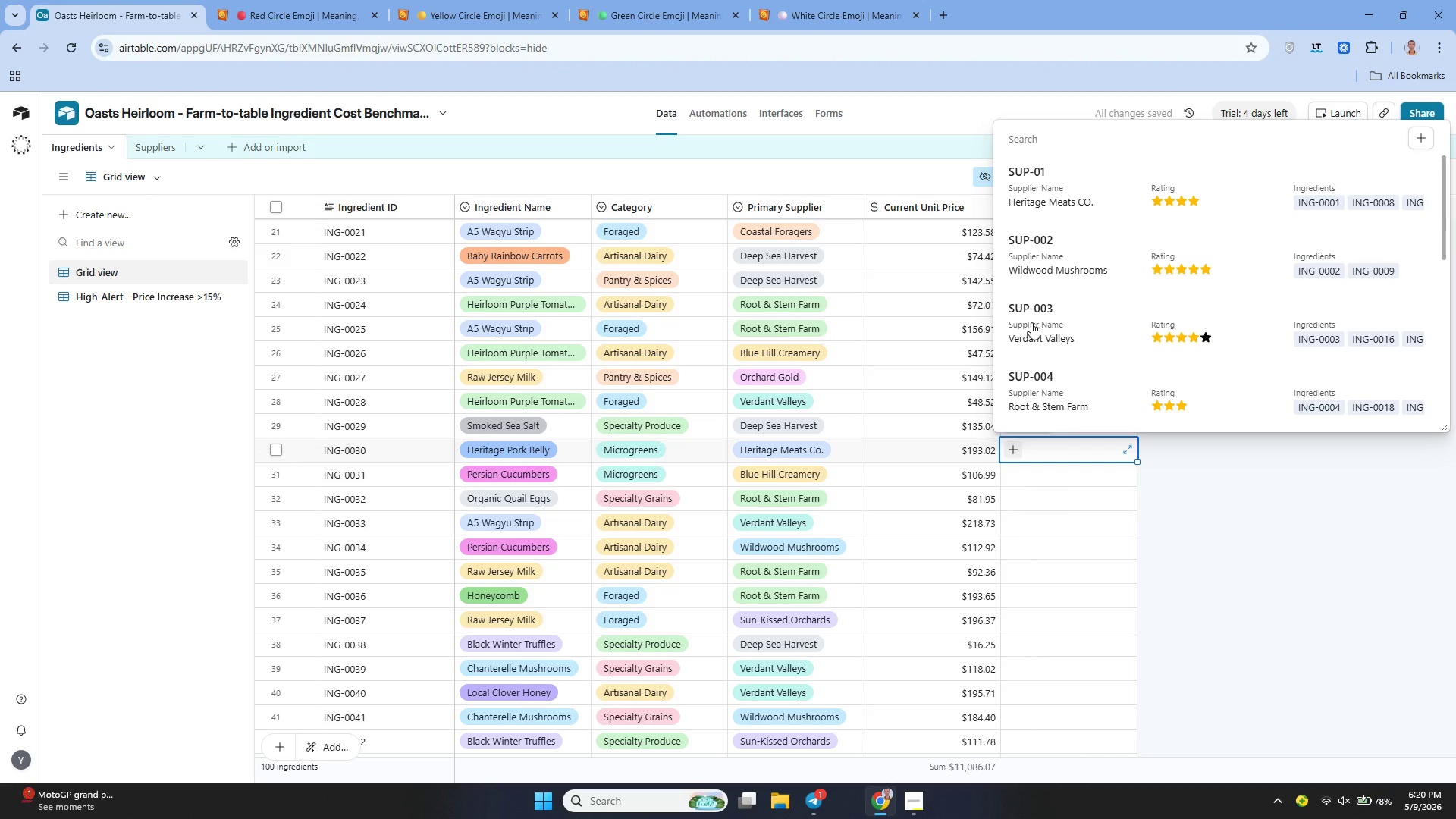 
left_click([1045, 182])
 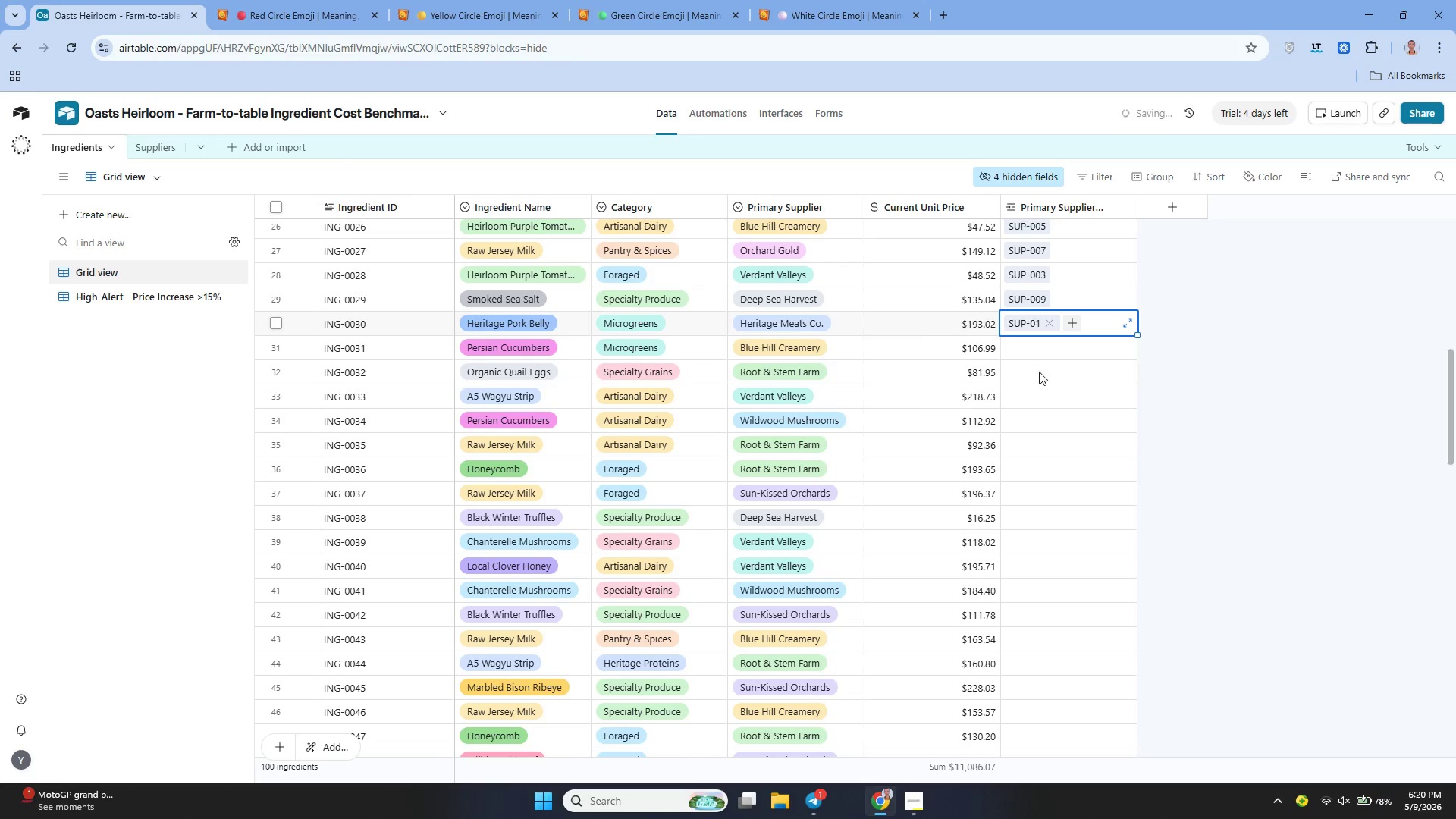 
left_click([1021, 347])
 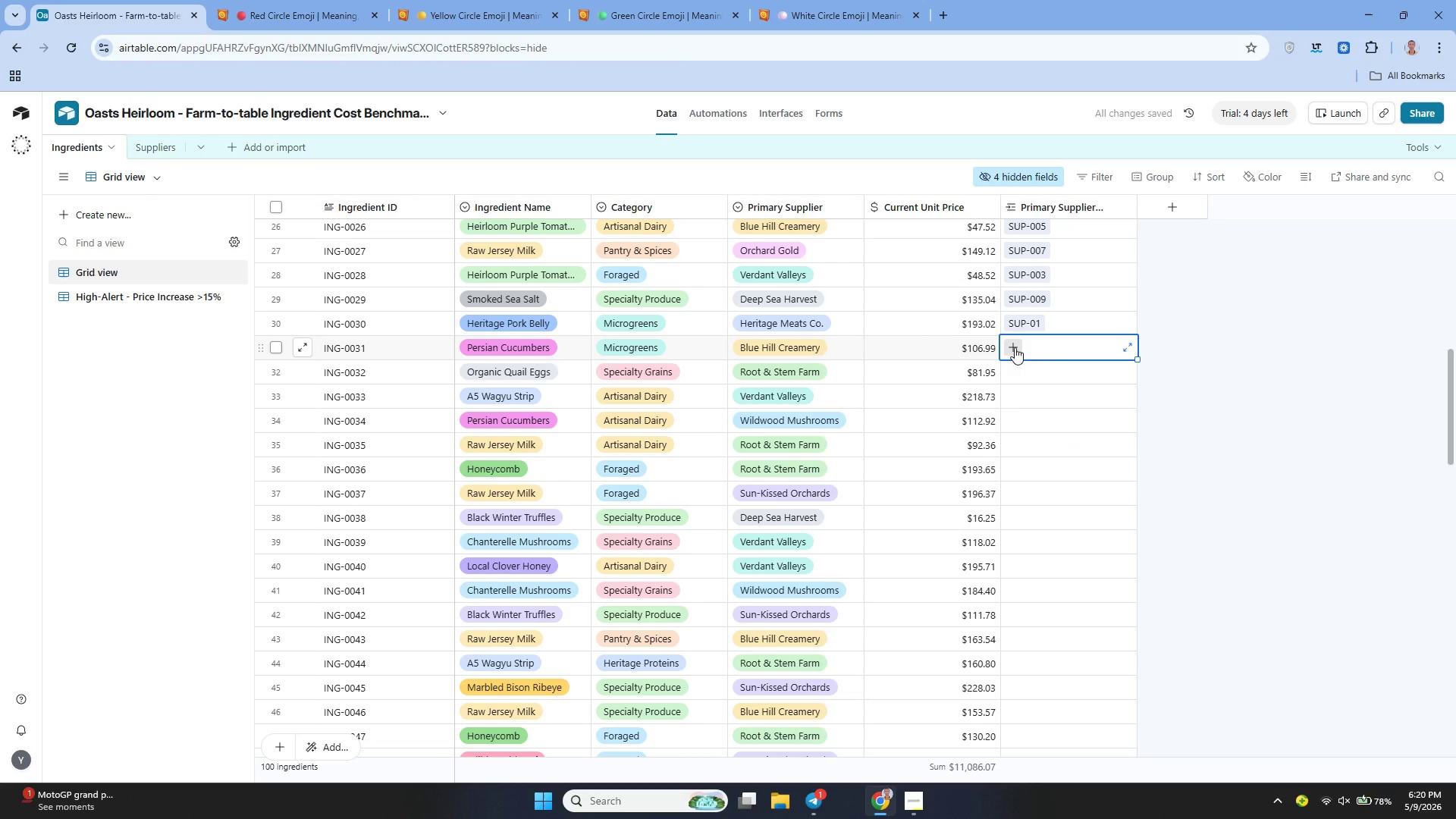 
left_click([1015, 347])
 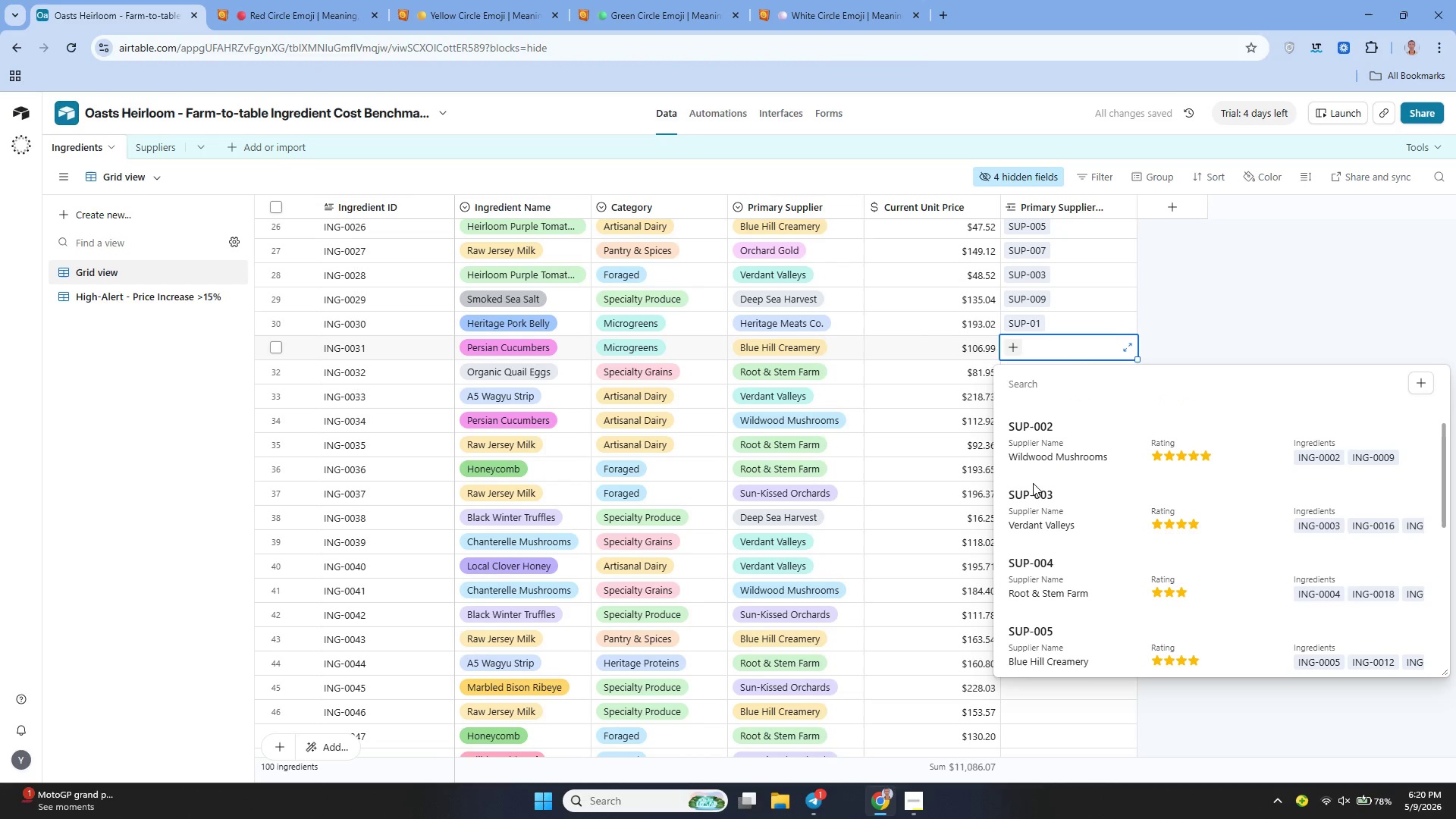 
wait(5.91)
 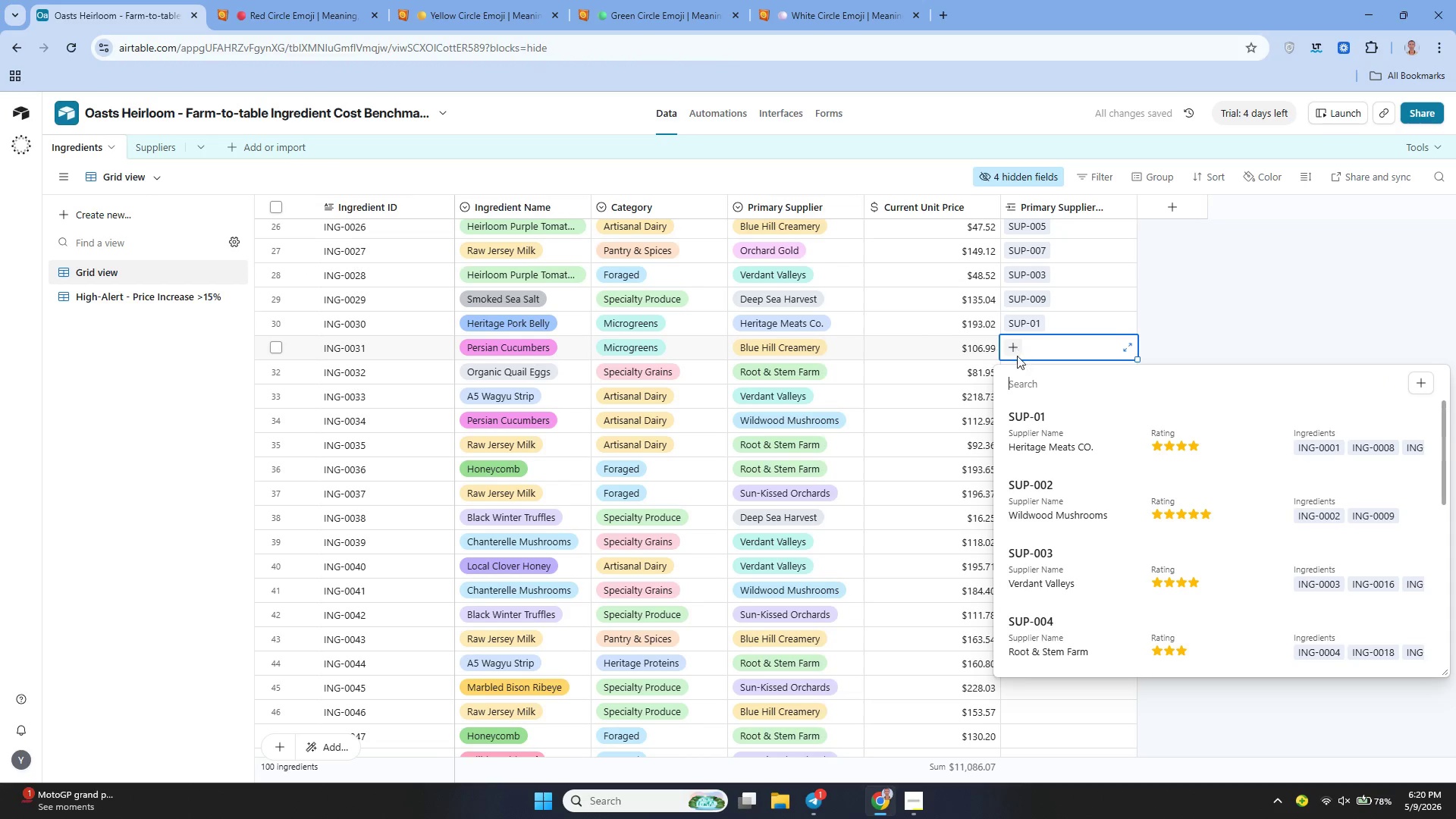 
left_click([1053, 563])
 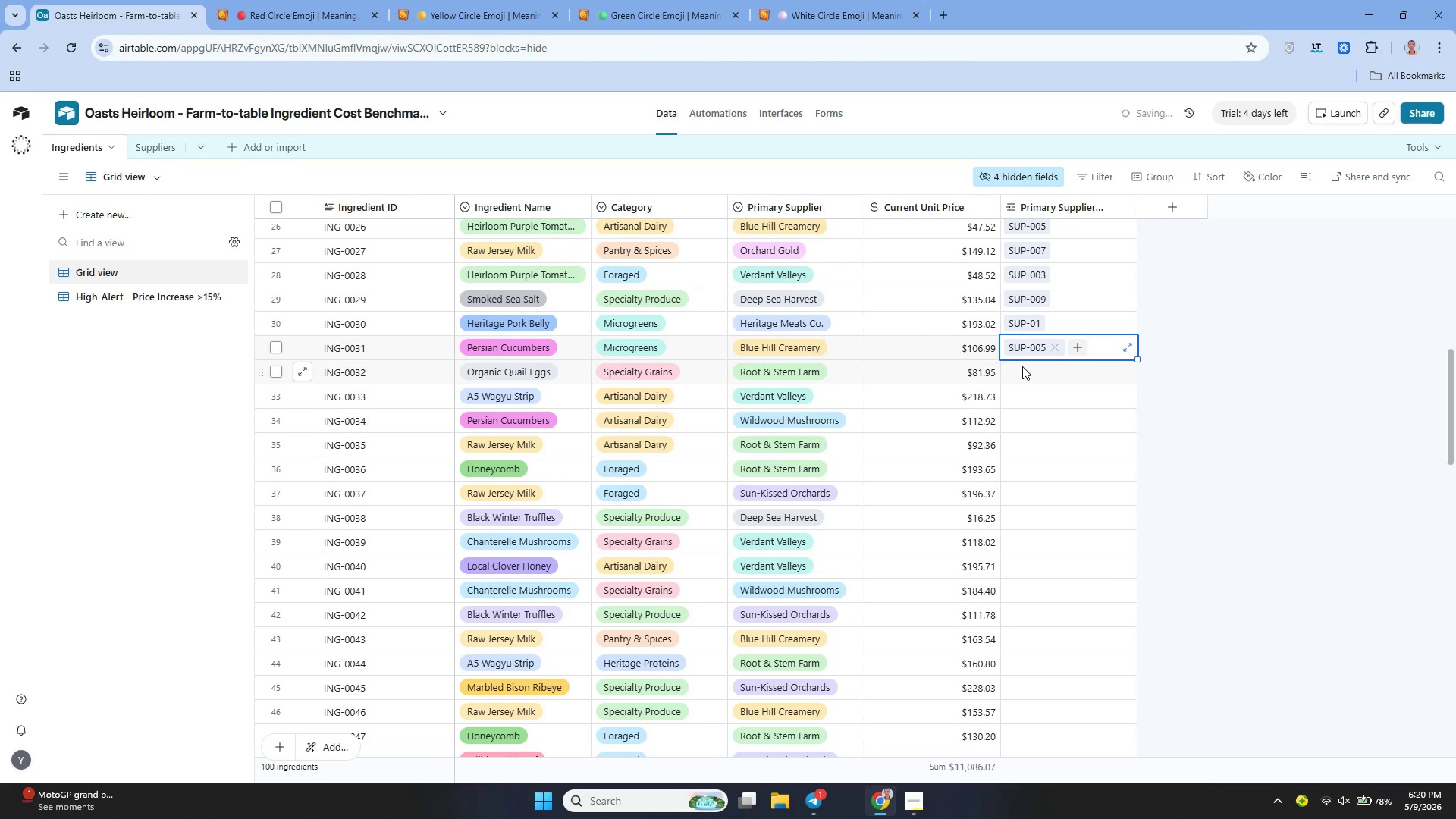 
left_click_drag(start_coordinate=[1021, 367], to_coordinate=[1008, 374])
 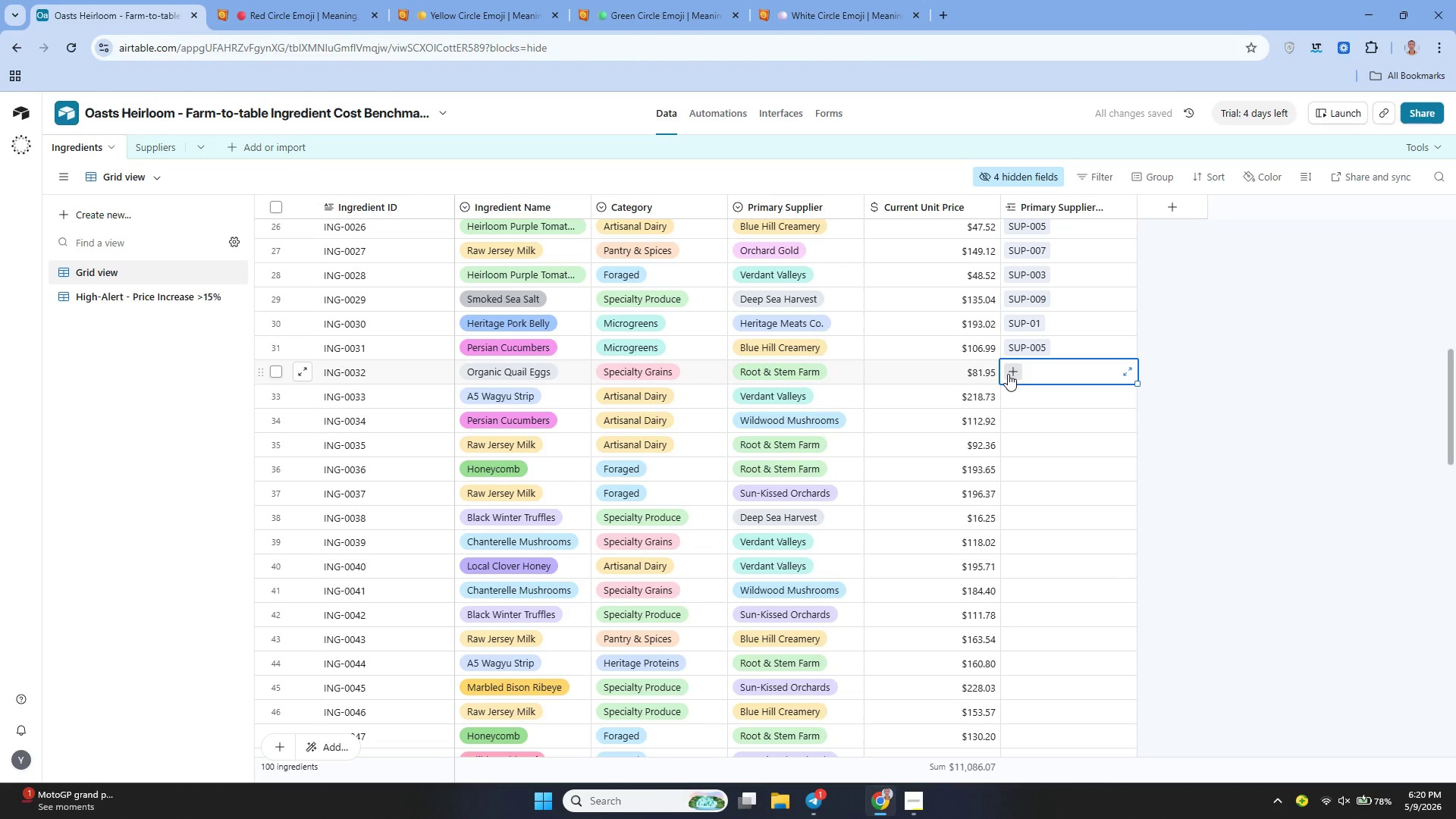 
left_click([1008, 374])
 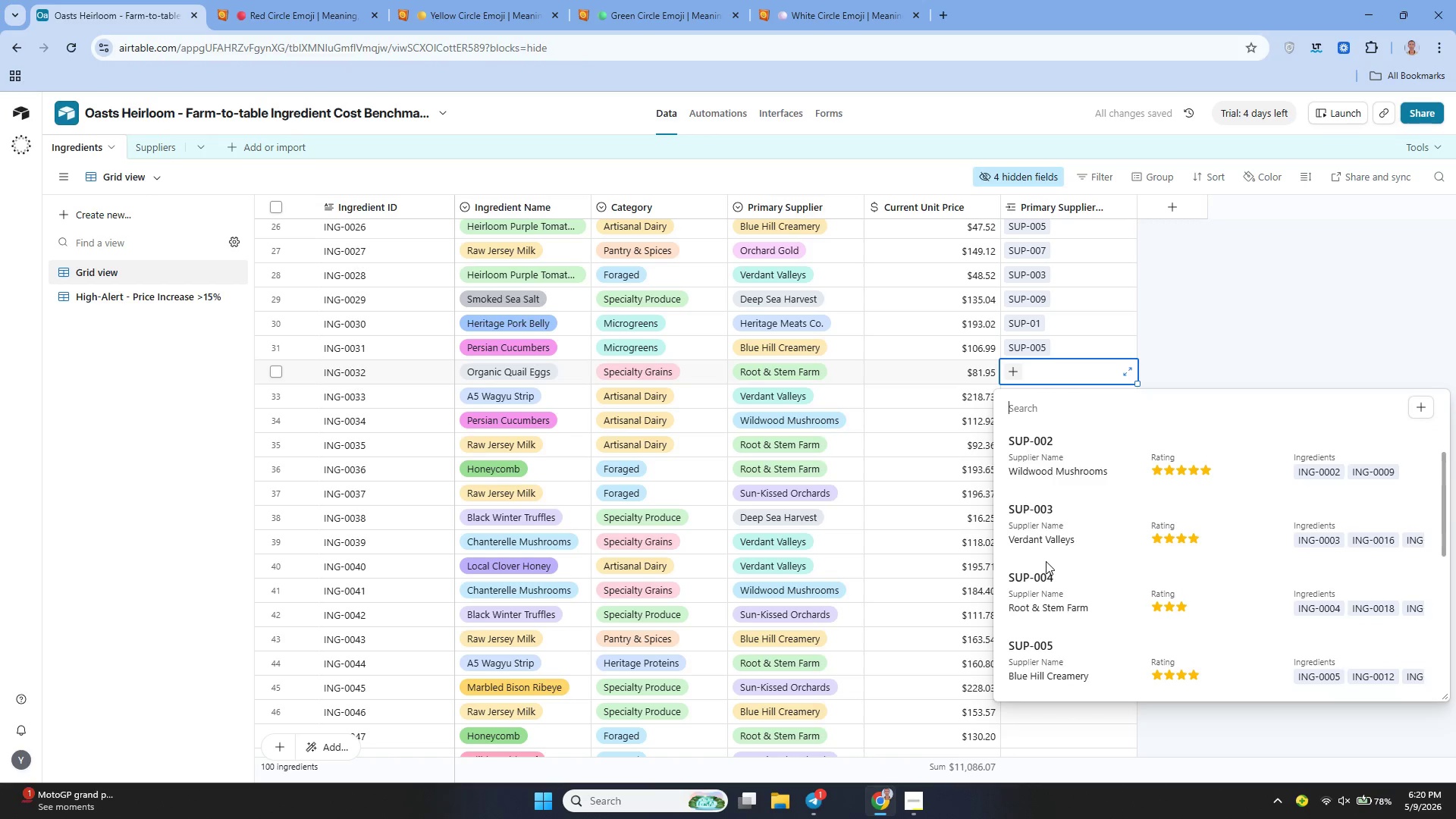 
left_click([1036, 539])
 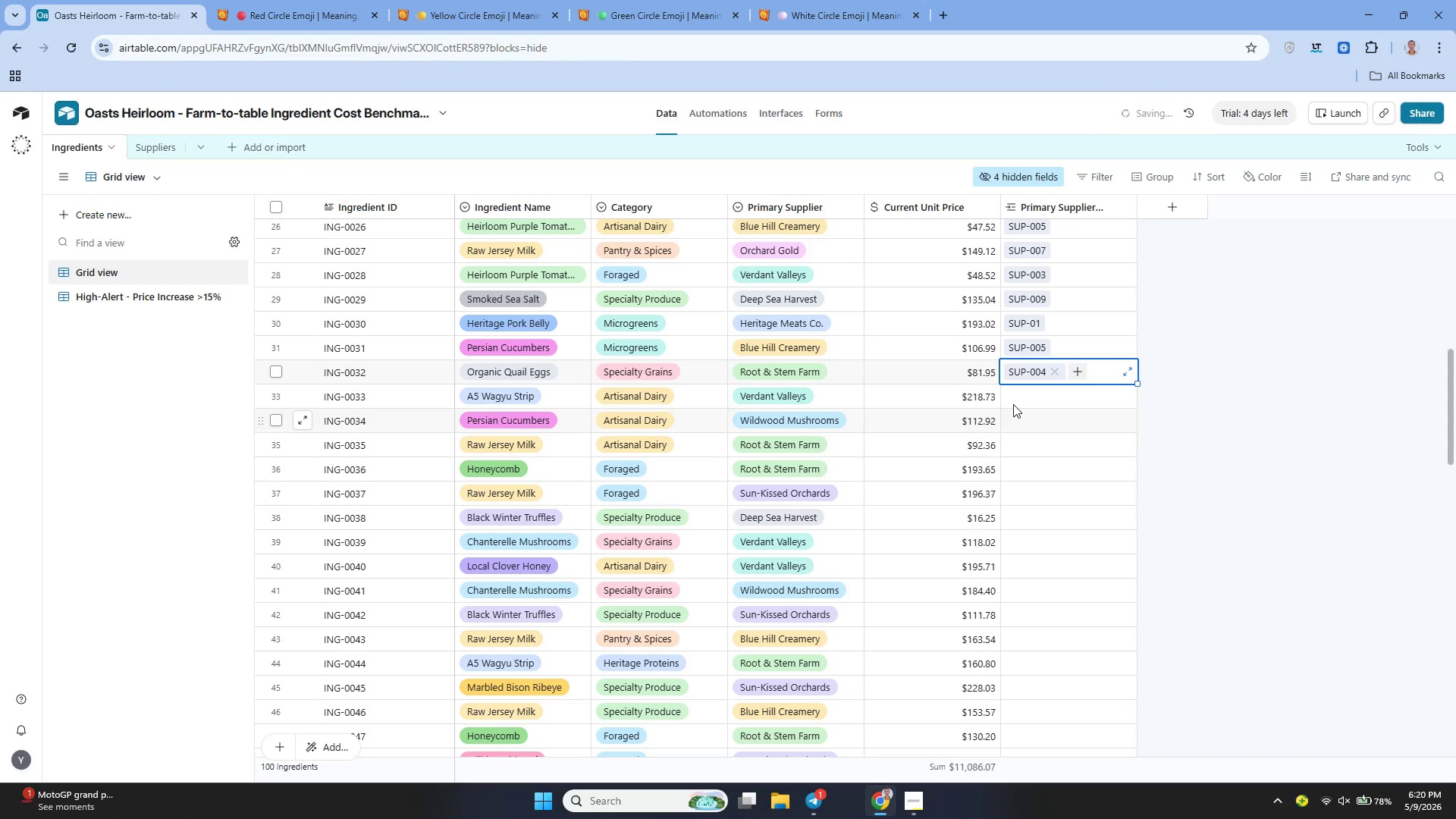 
left_click([1013, 403])
 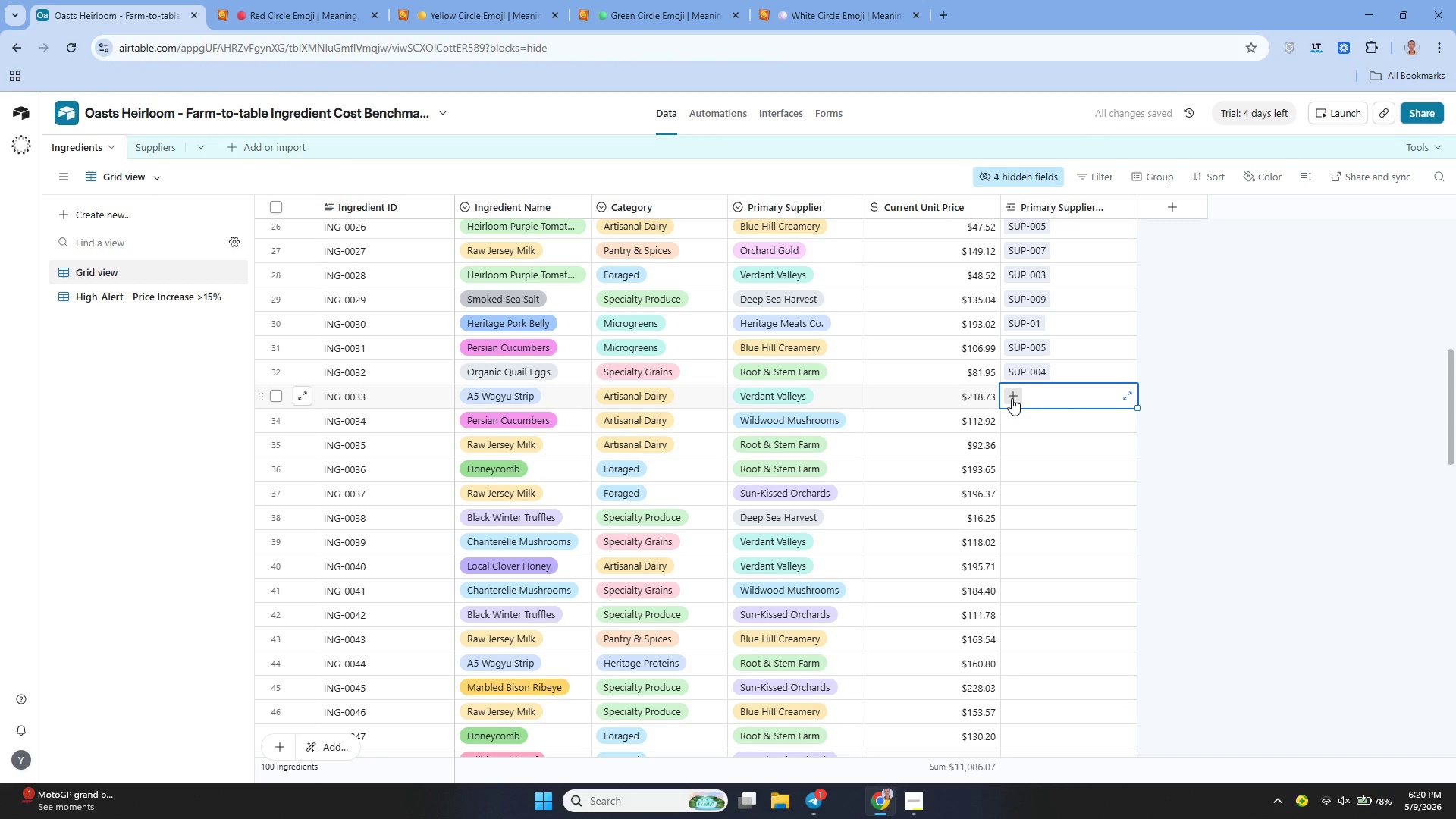 
left_click([1012, 398])
 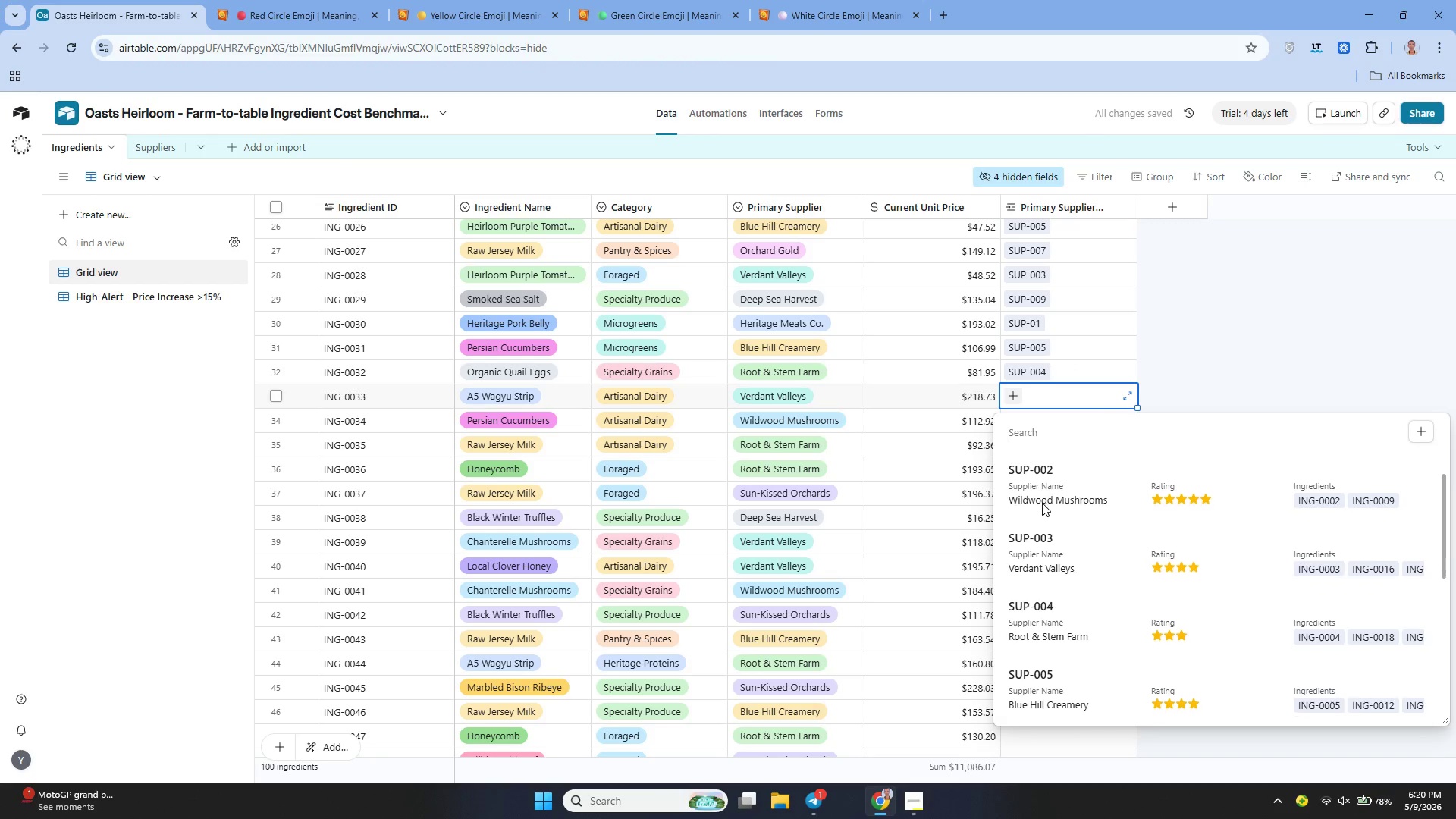 
left_click([1046, 544])
 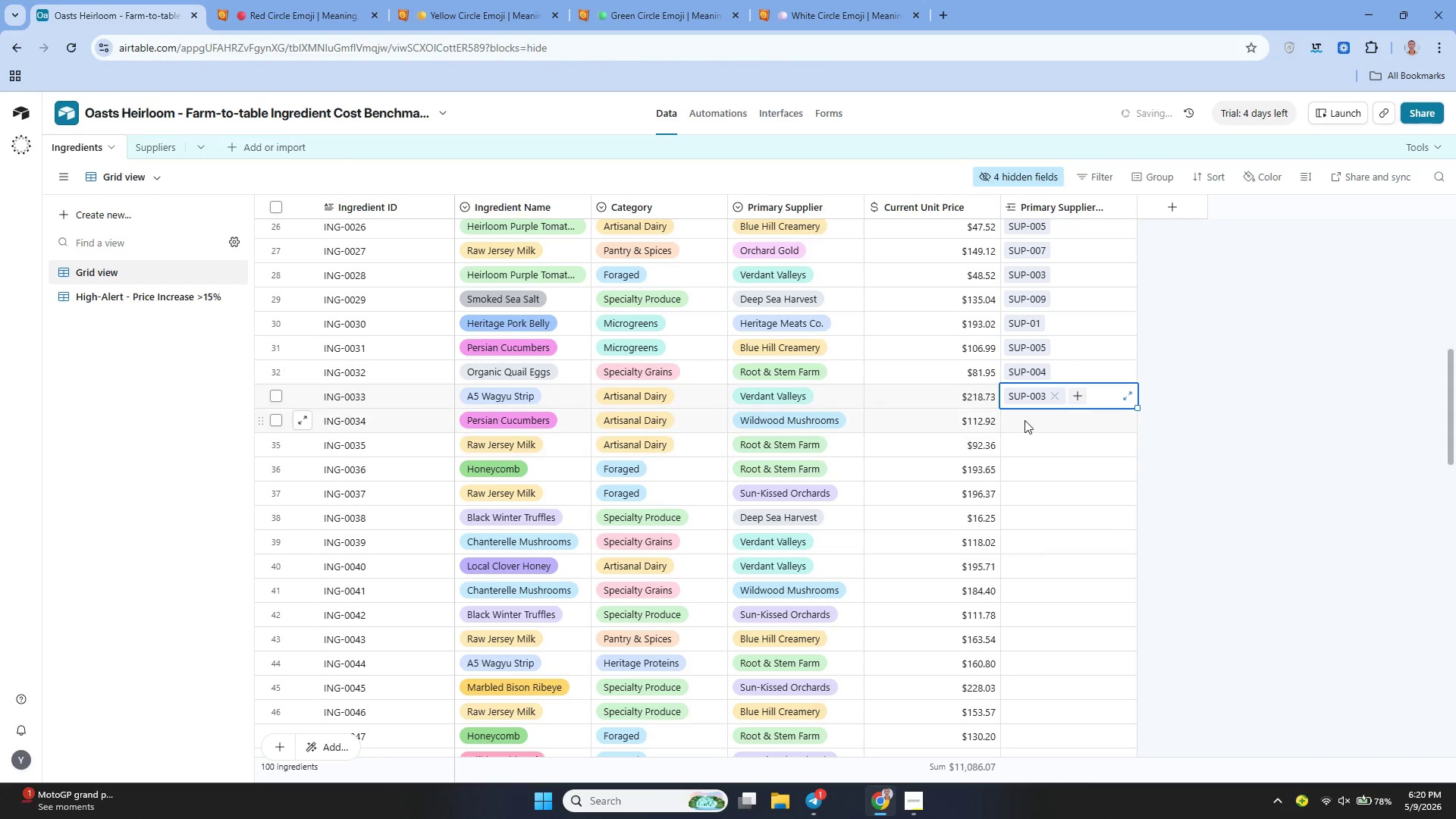 
left_click_drag(start_coordinate=[1025, 420], to_coordinate=[1012, 419])
 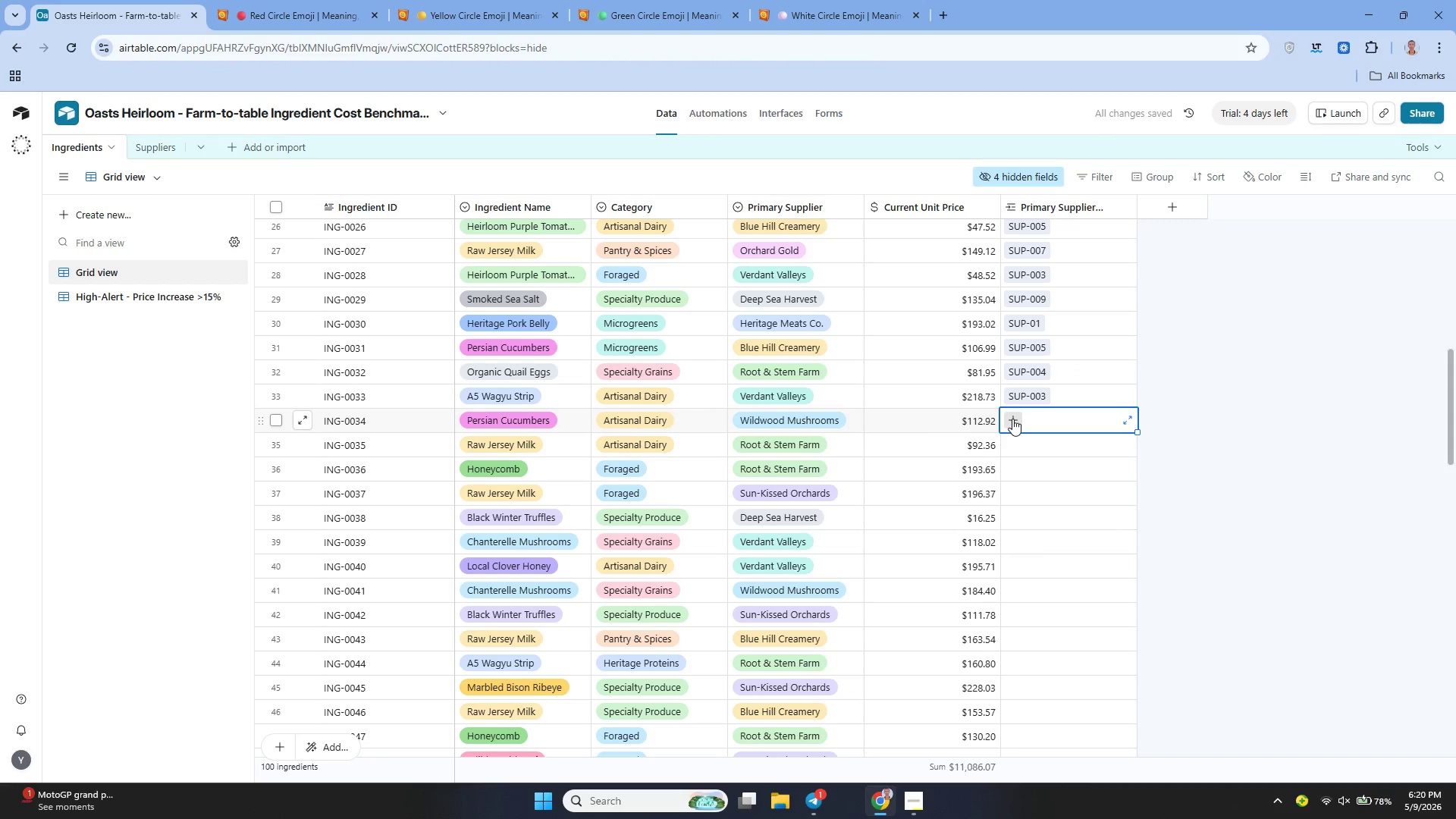 
left_click([1012, 419])
 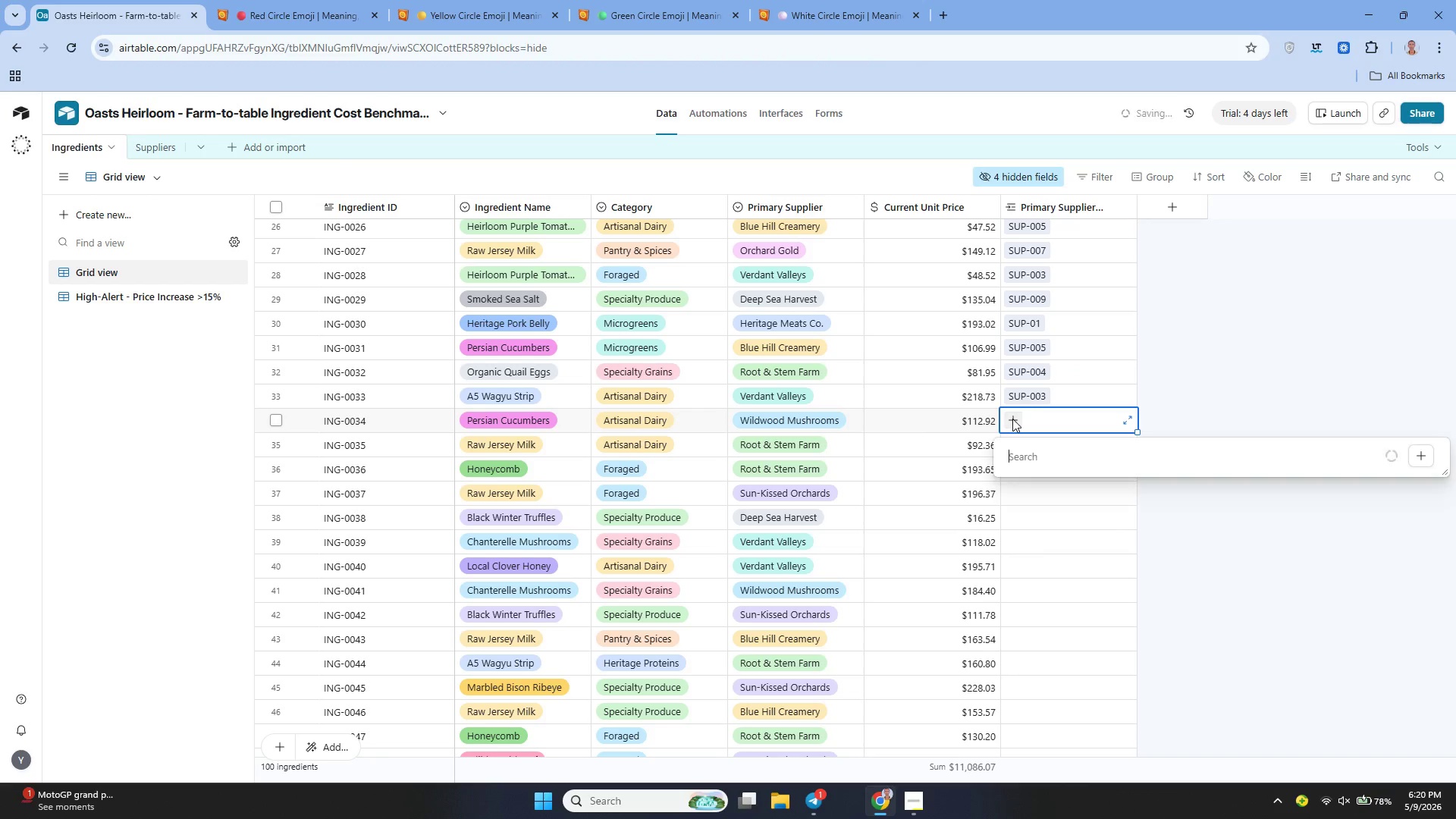 
mouse_move([1046, 533])
 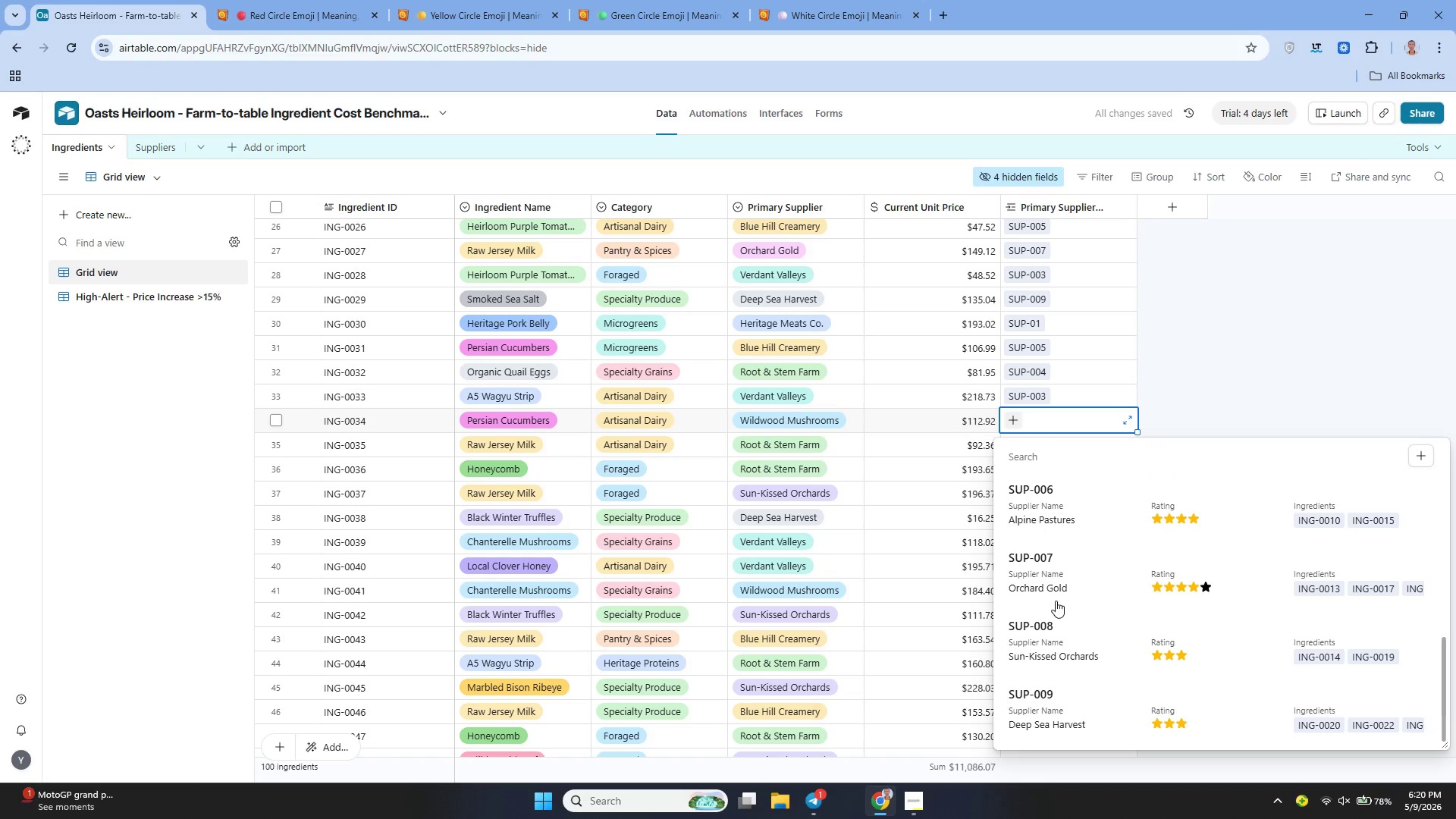 
mouse_move([1045, 603])
 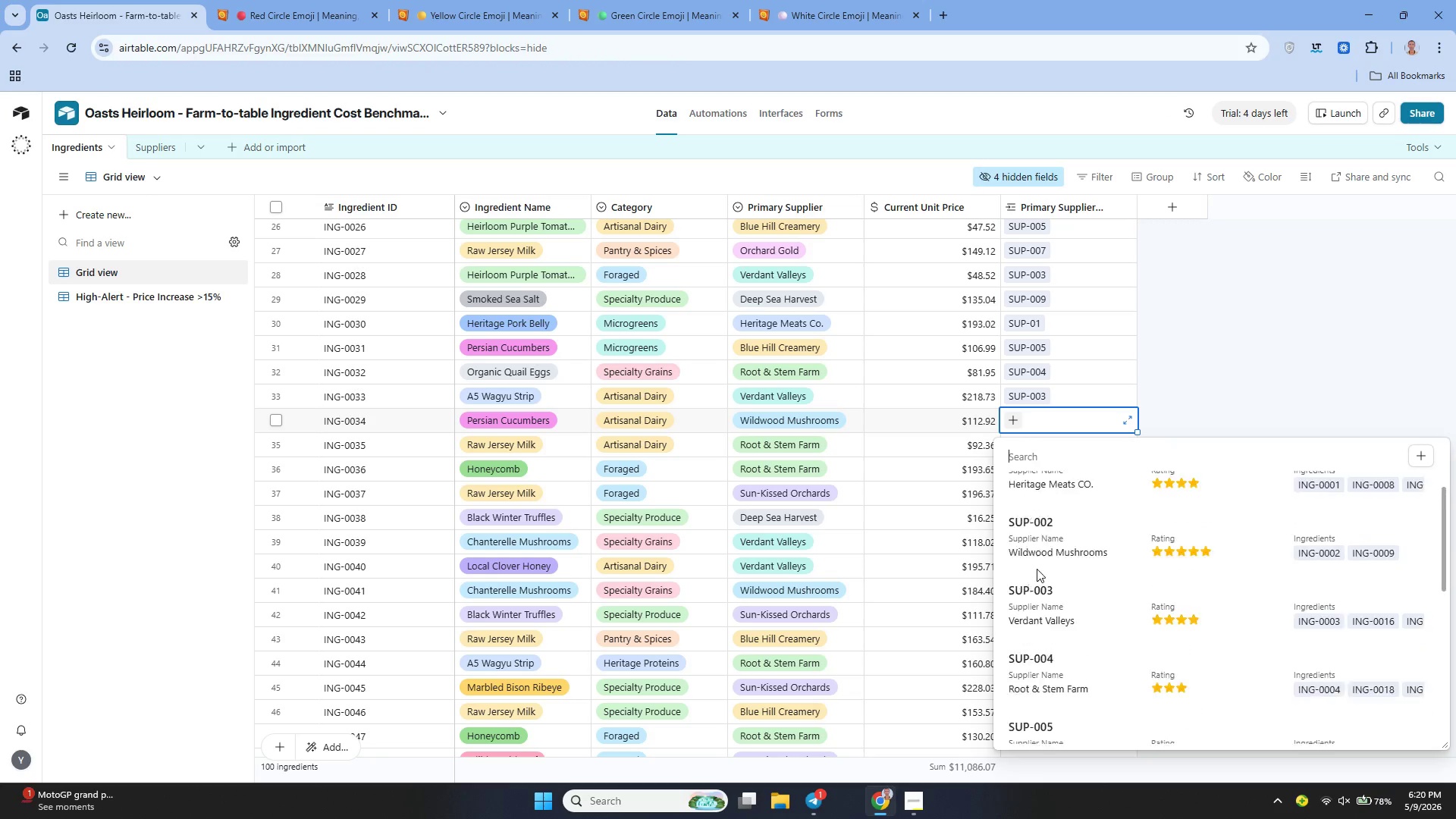 
left_click([1037, 569])
 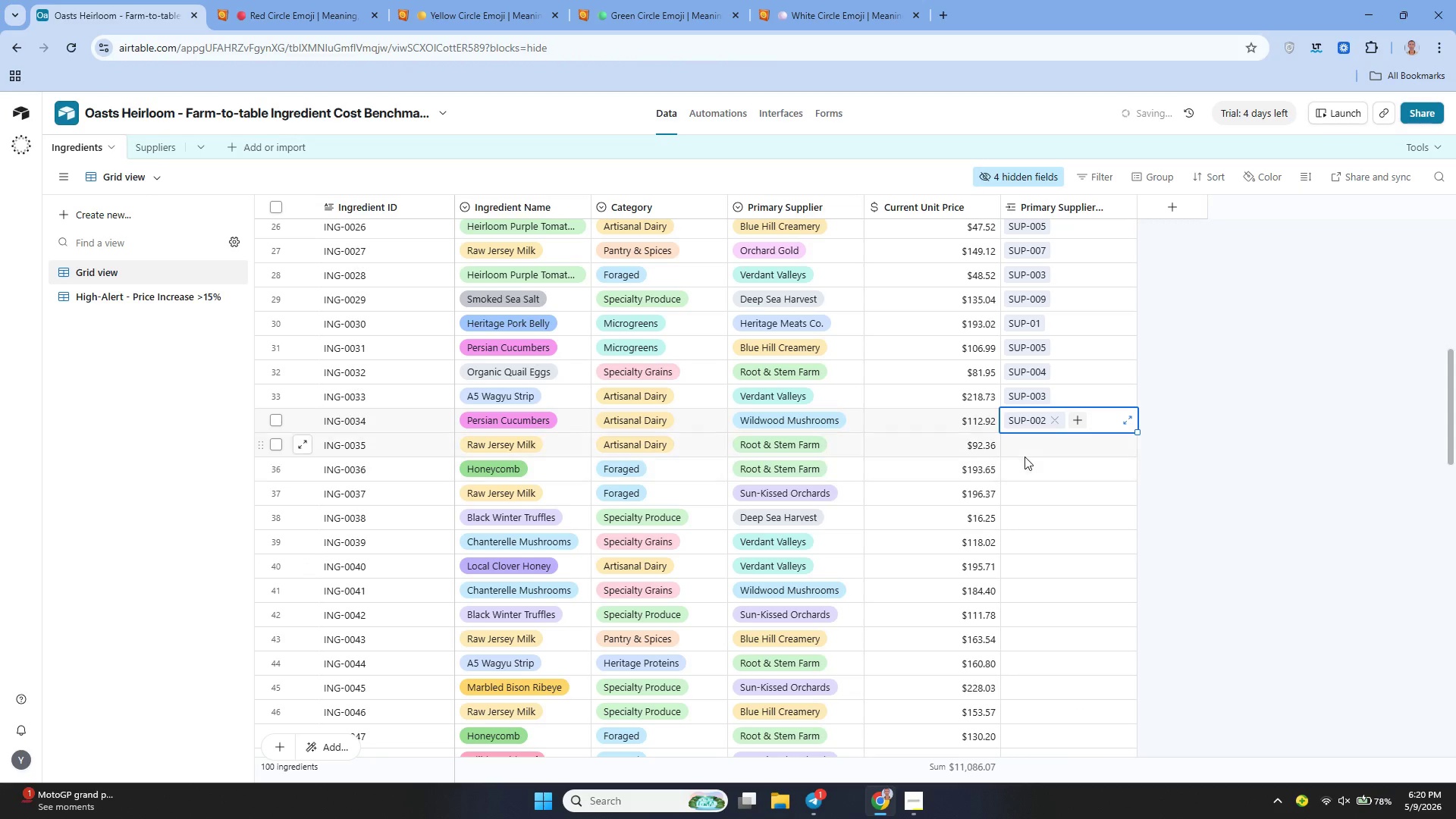 
left_click([1017, 442])
 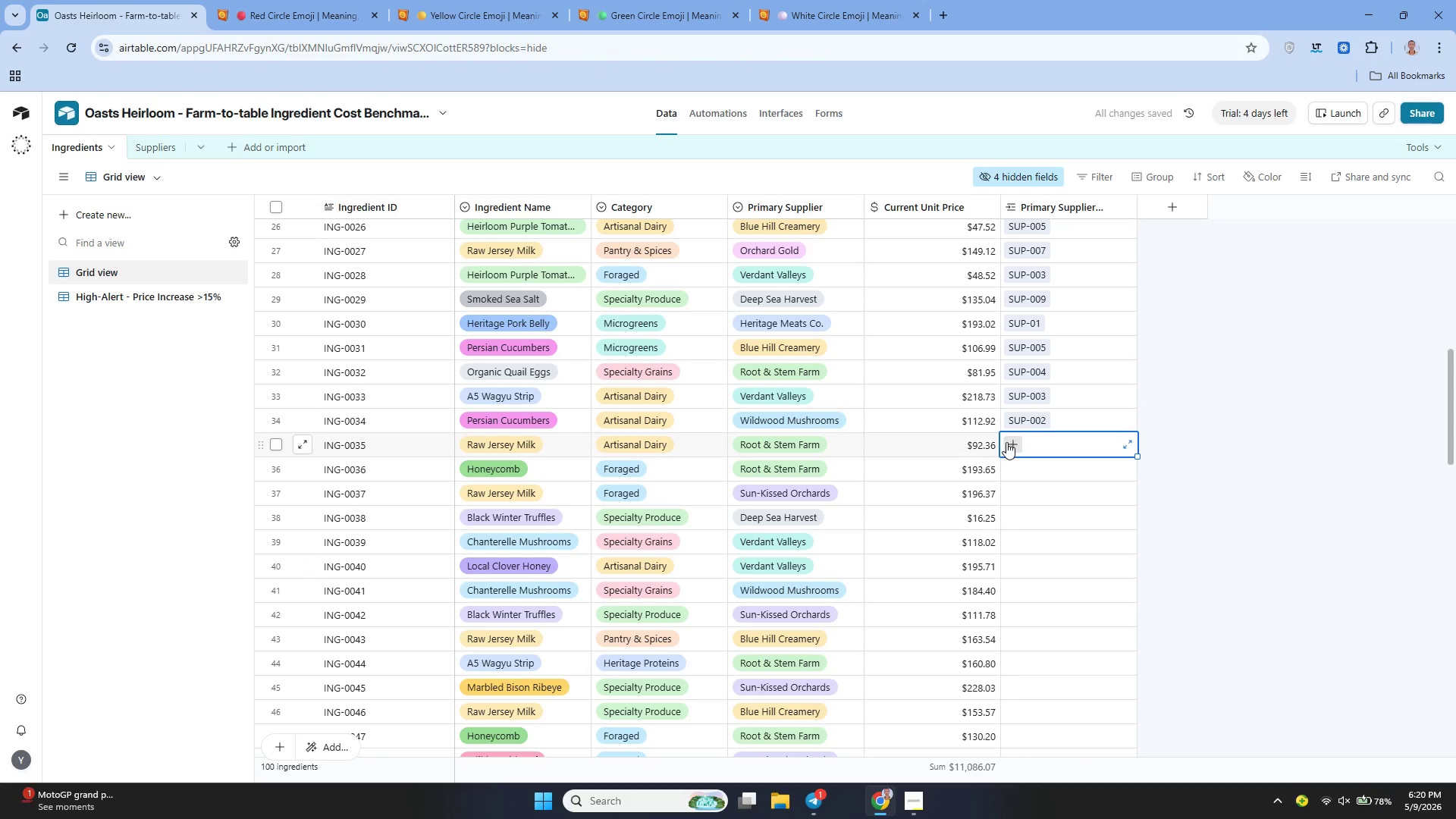 
left_click([1006, 442])
 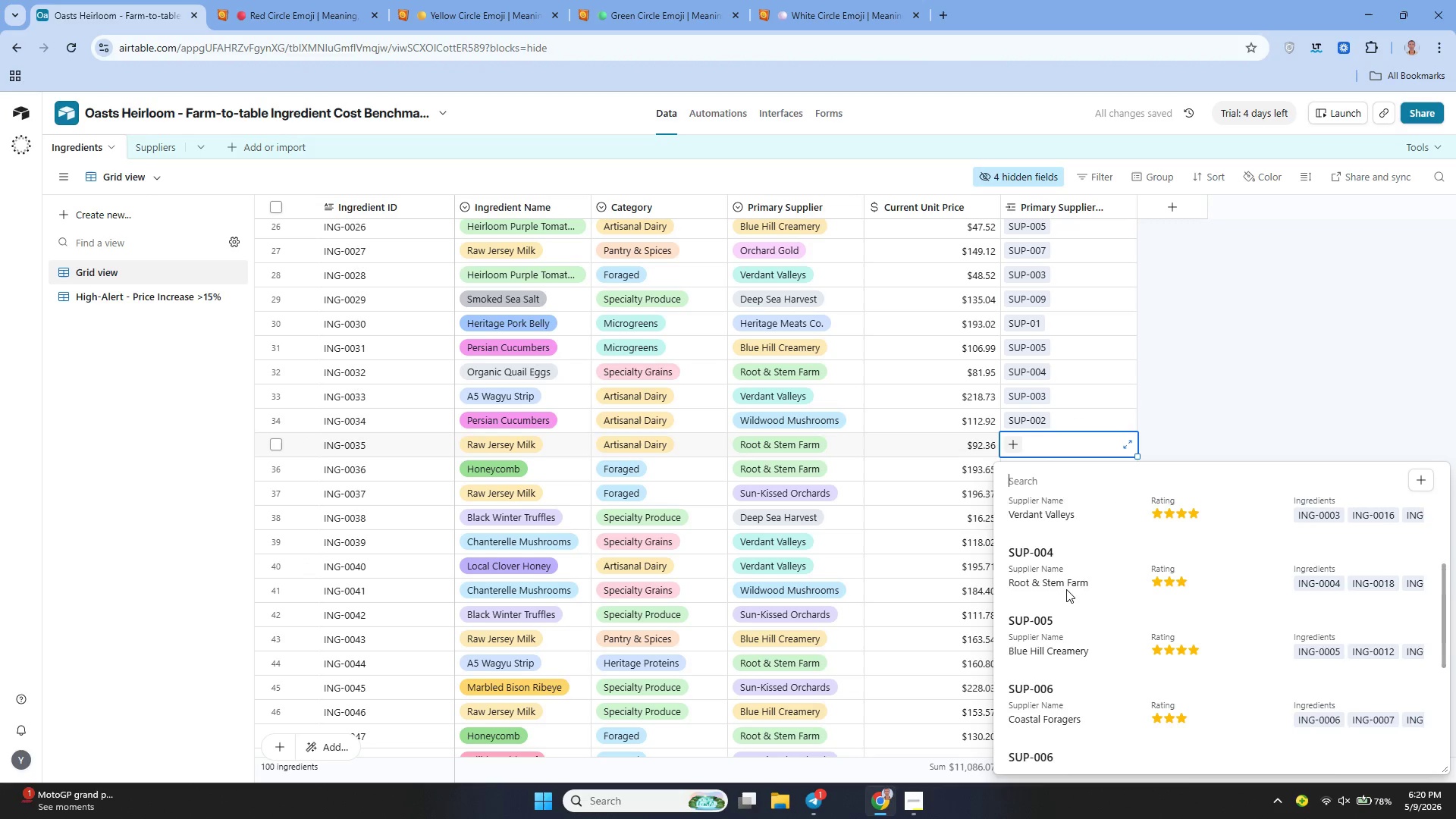 
wait(8.97)
 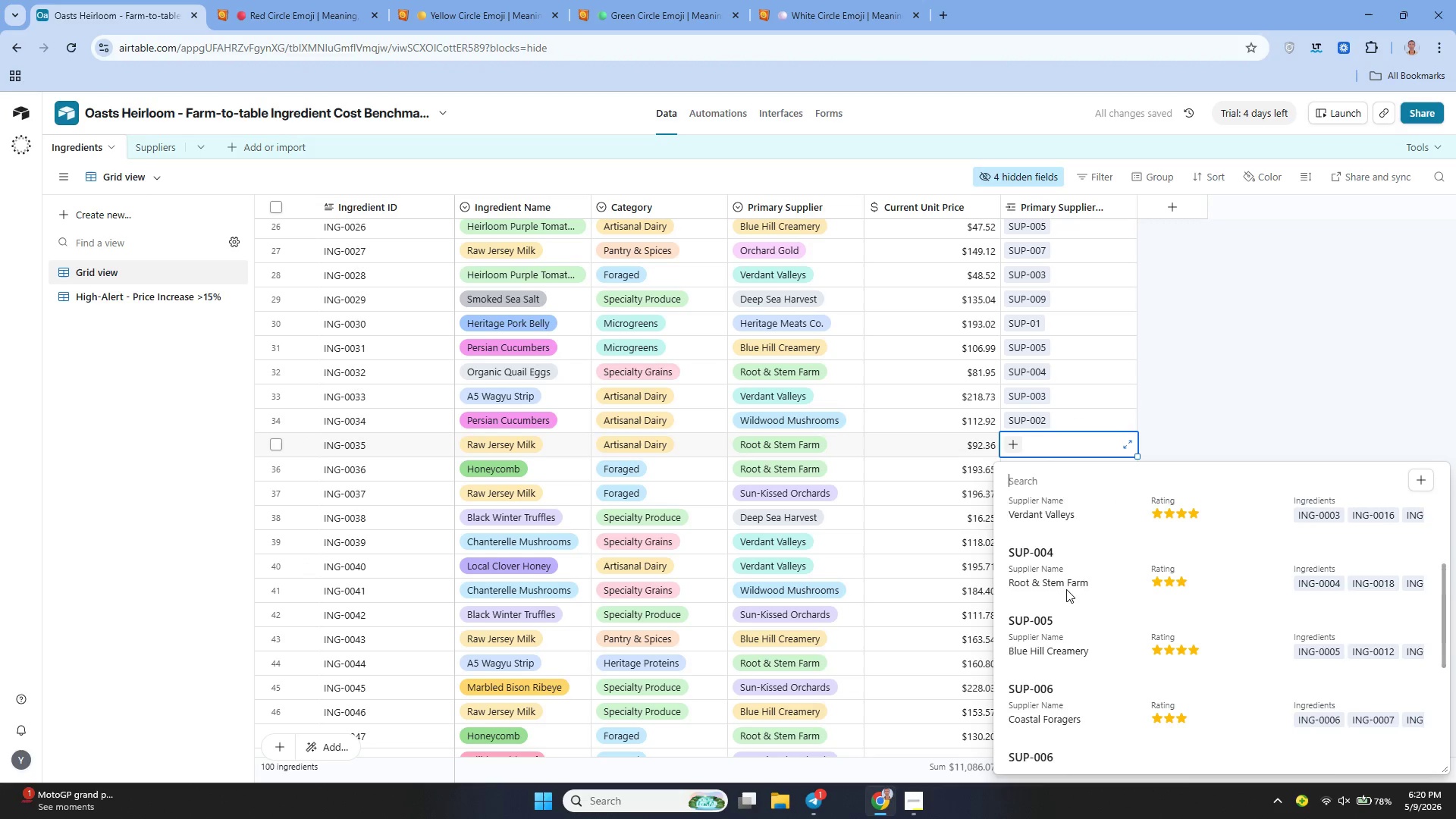 
left_click([1043, 632])
 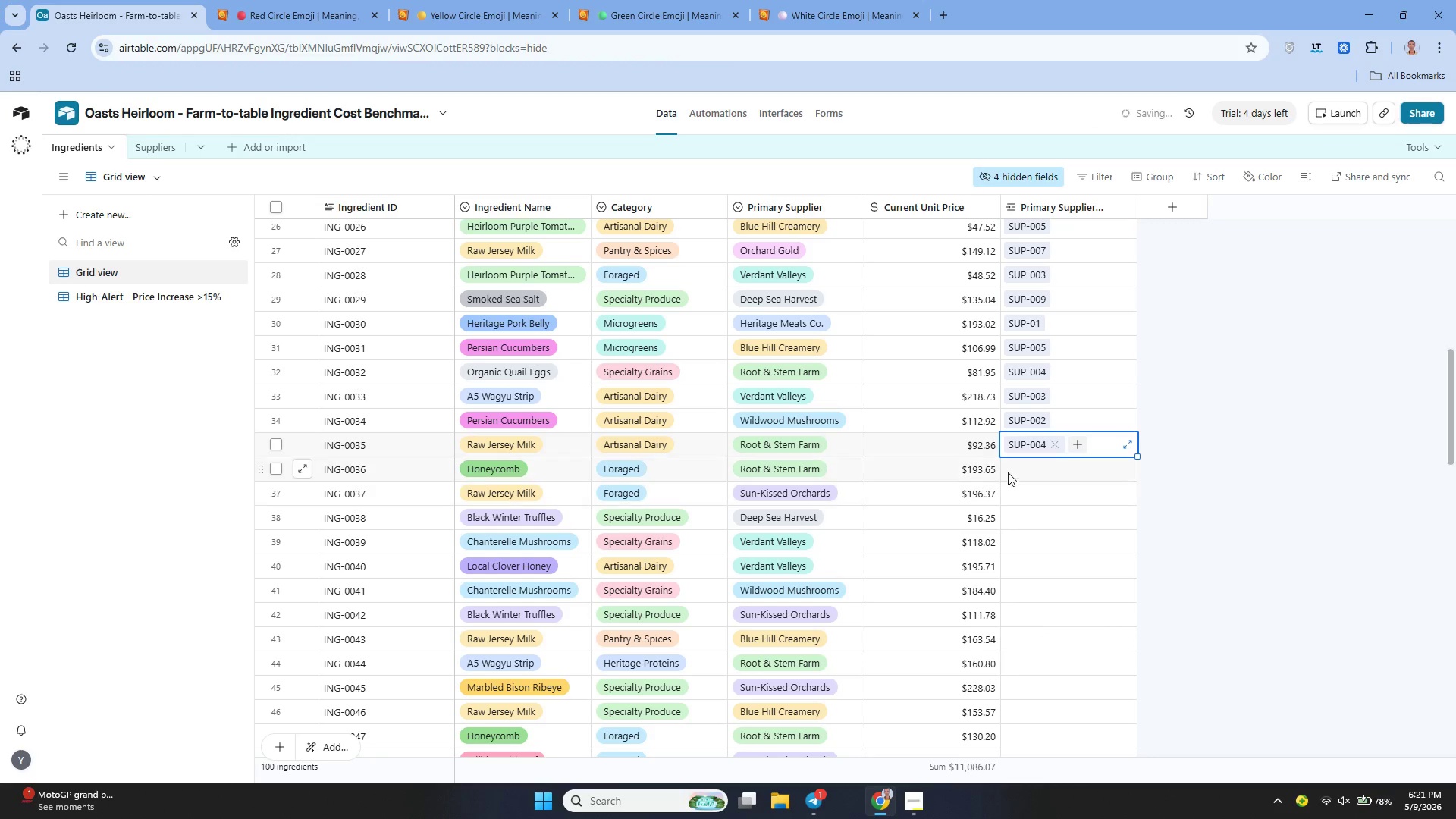 
left_click([1009, 472])
 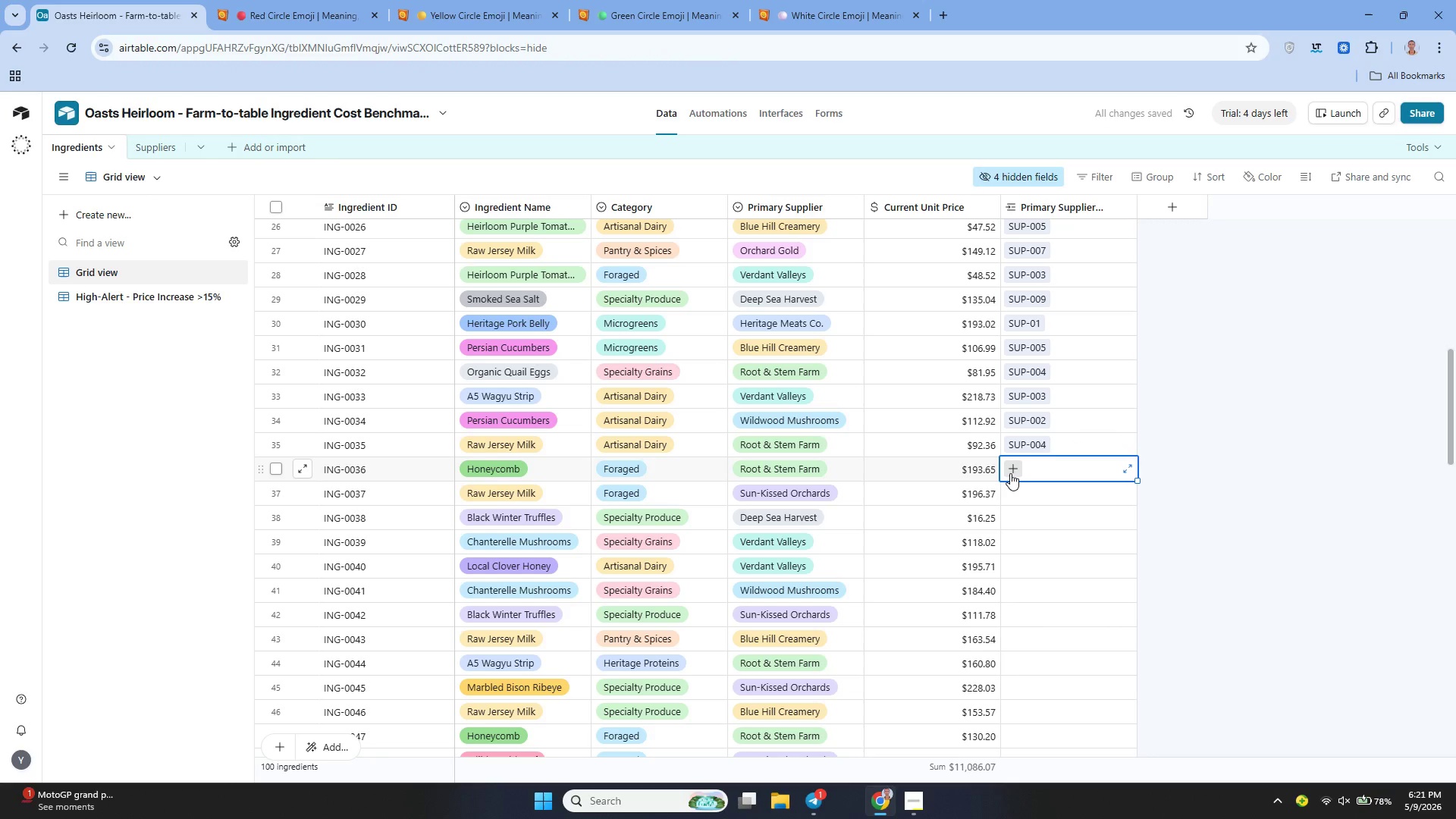 
left_click([1010, 473])
 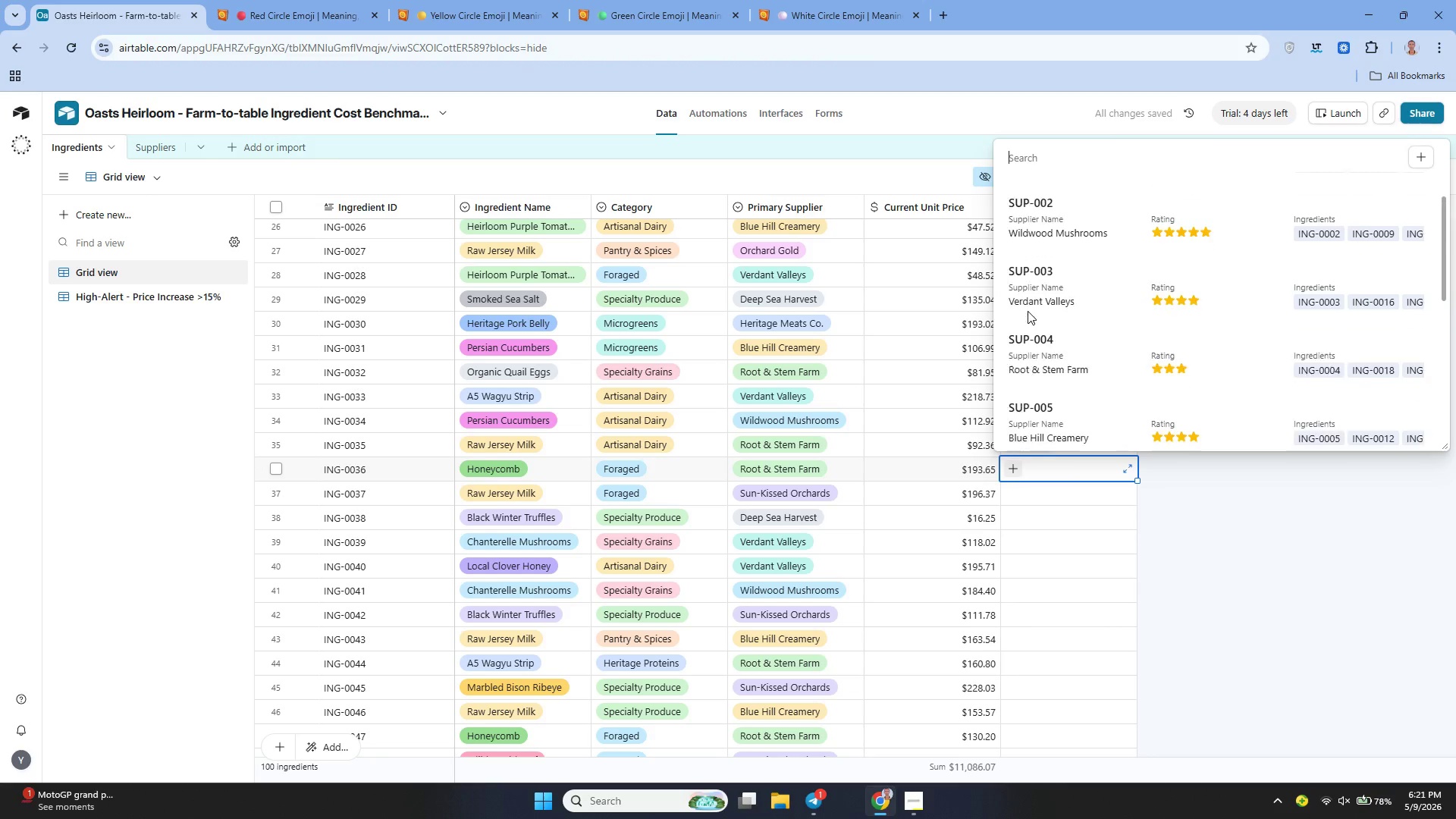 
left_click([1030, 334])
 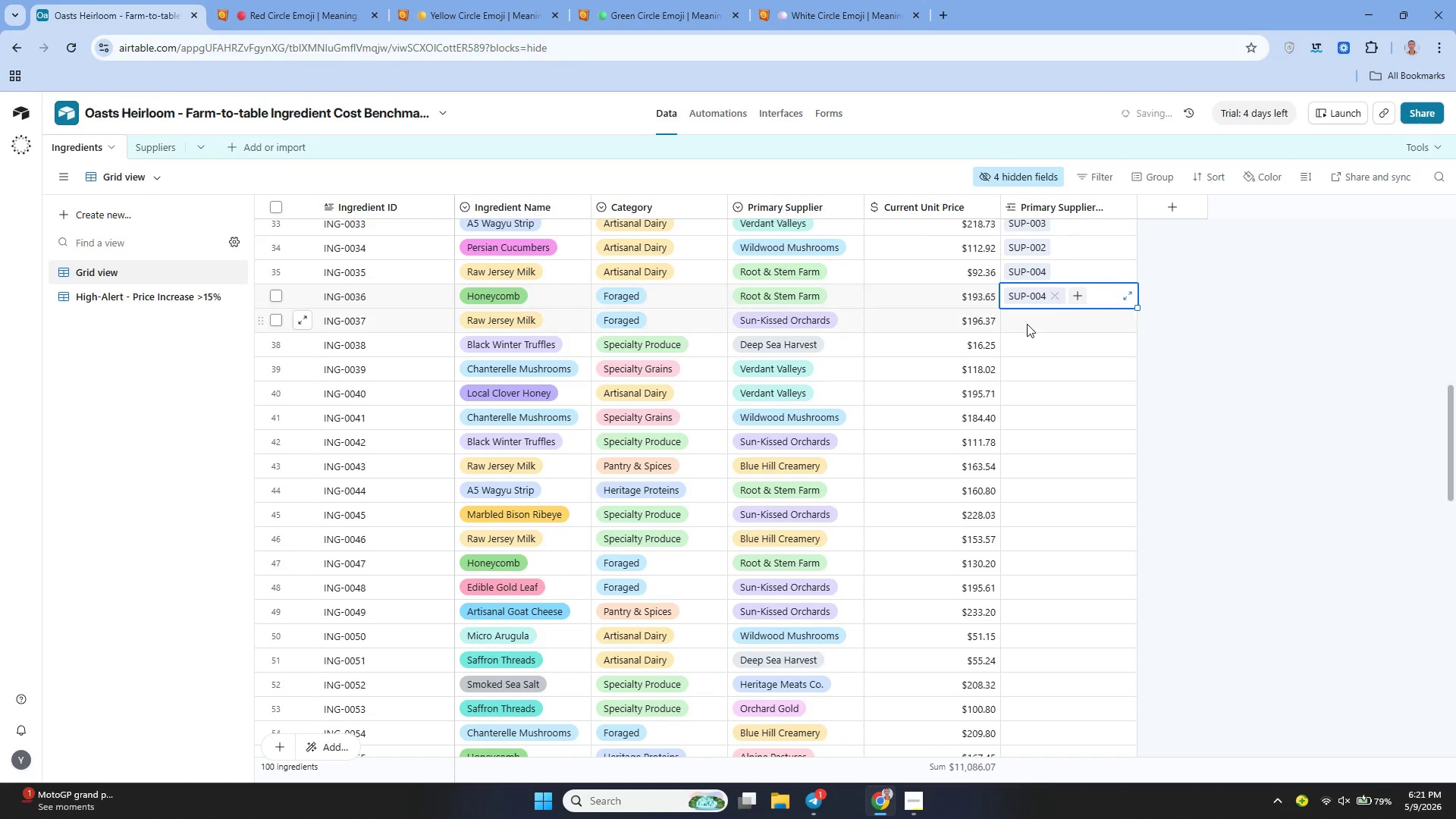 
left_click_drag(start_coordinate=[1018, 330], to_coordinate=[1009, 313])
 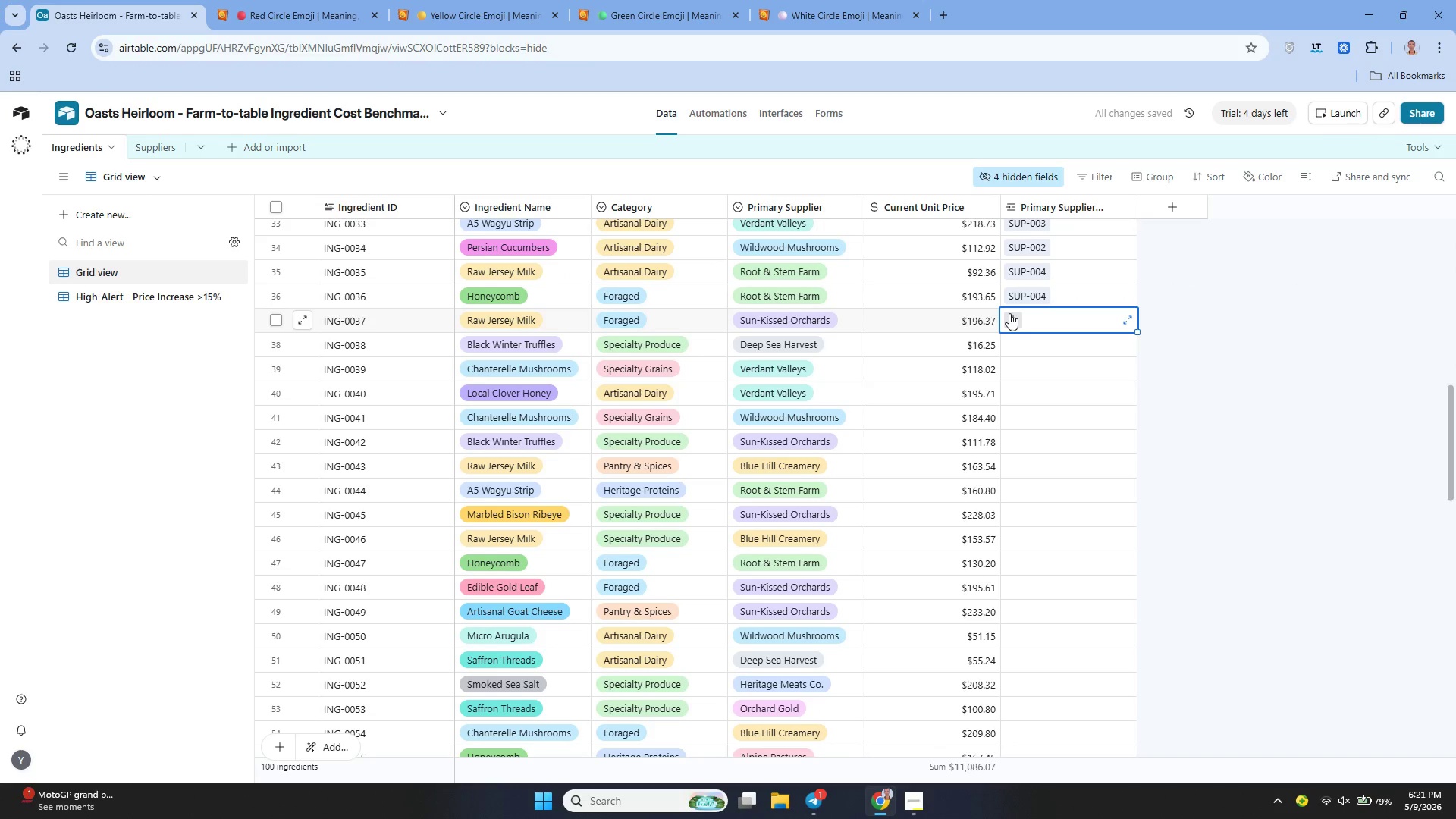 
left_click([1009, 313])
 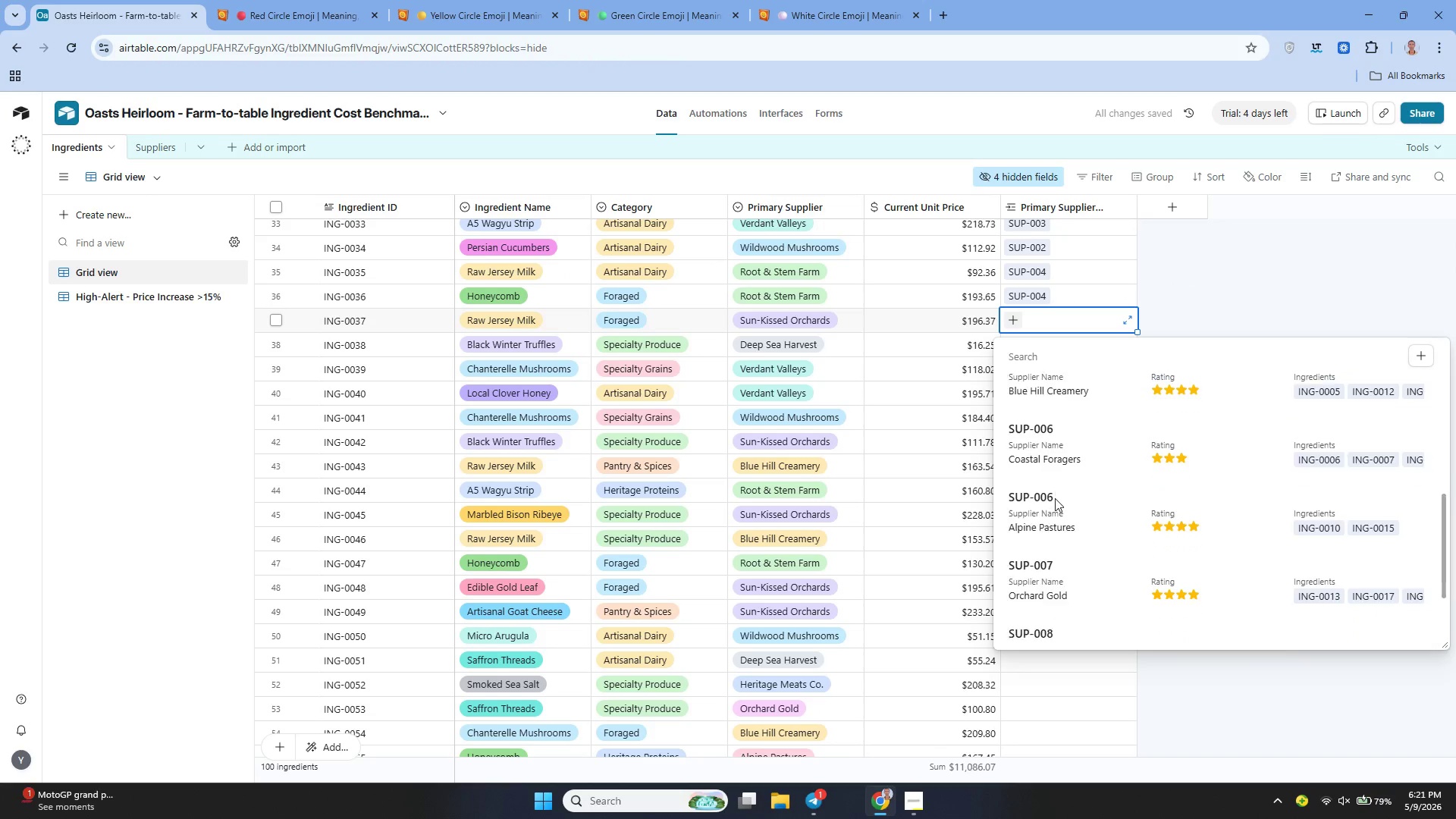 
wait(5.77)
 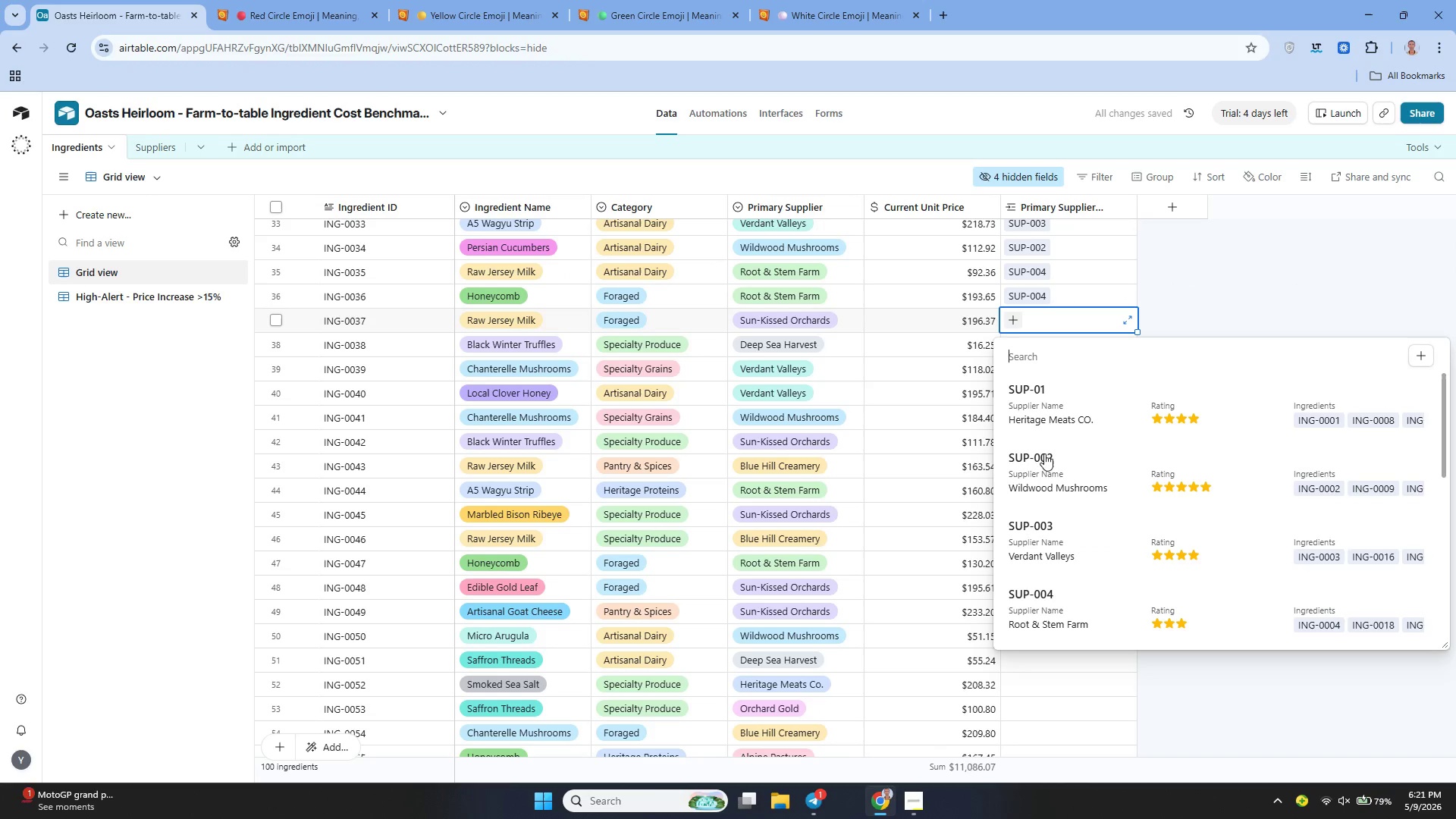 
left_click([1041, 538])
 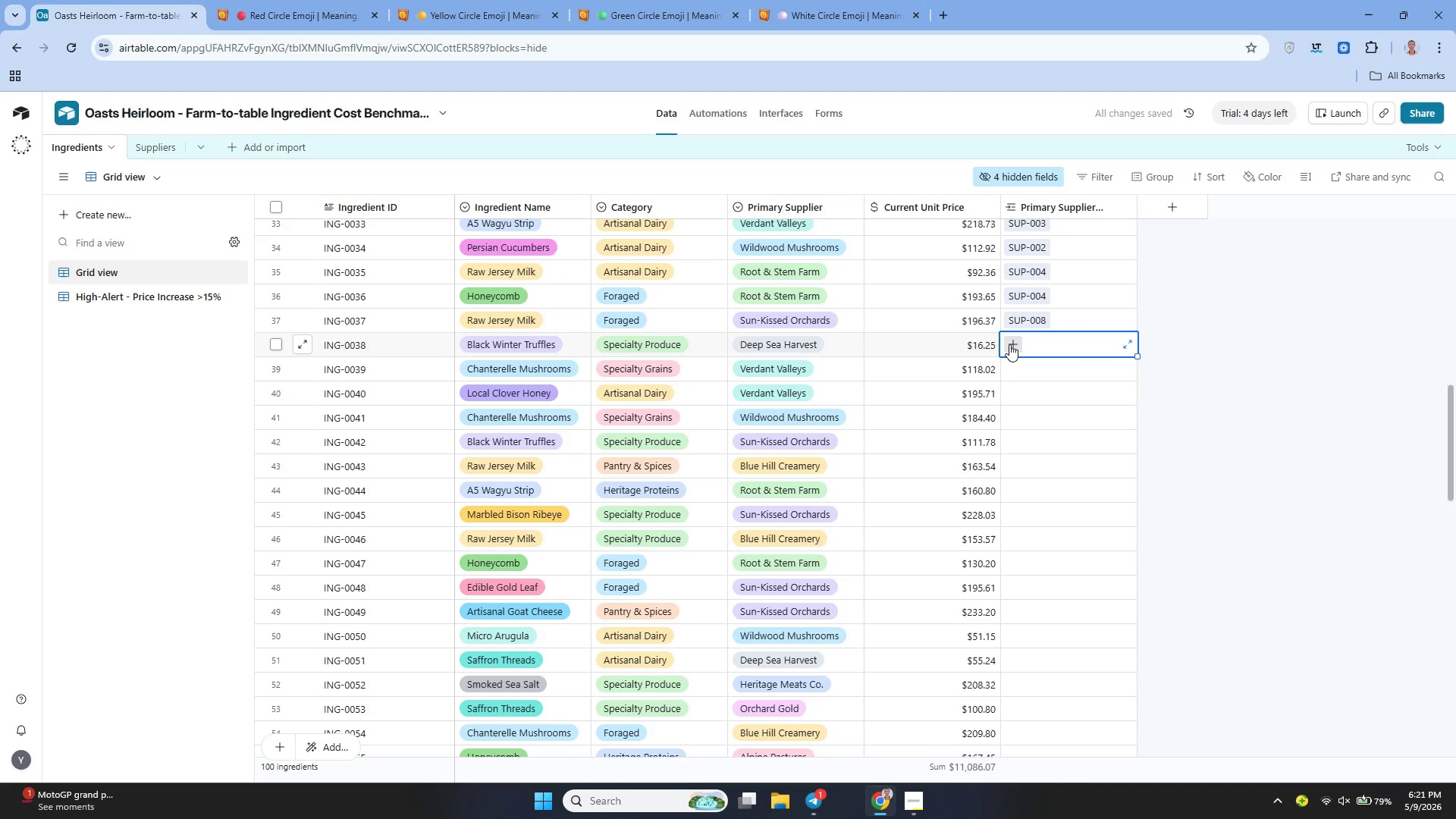 
double_click([1009, 344])
 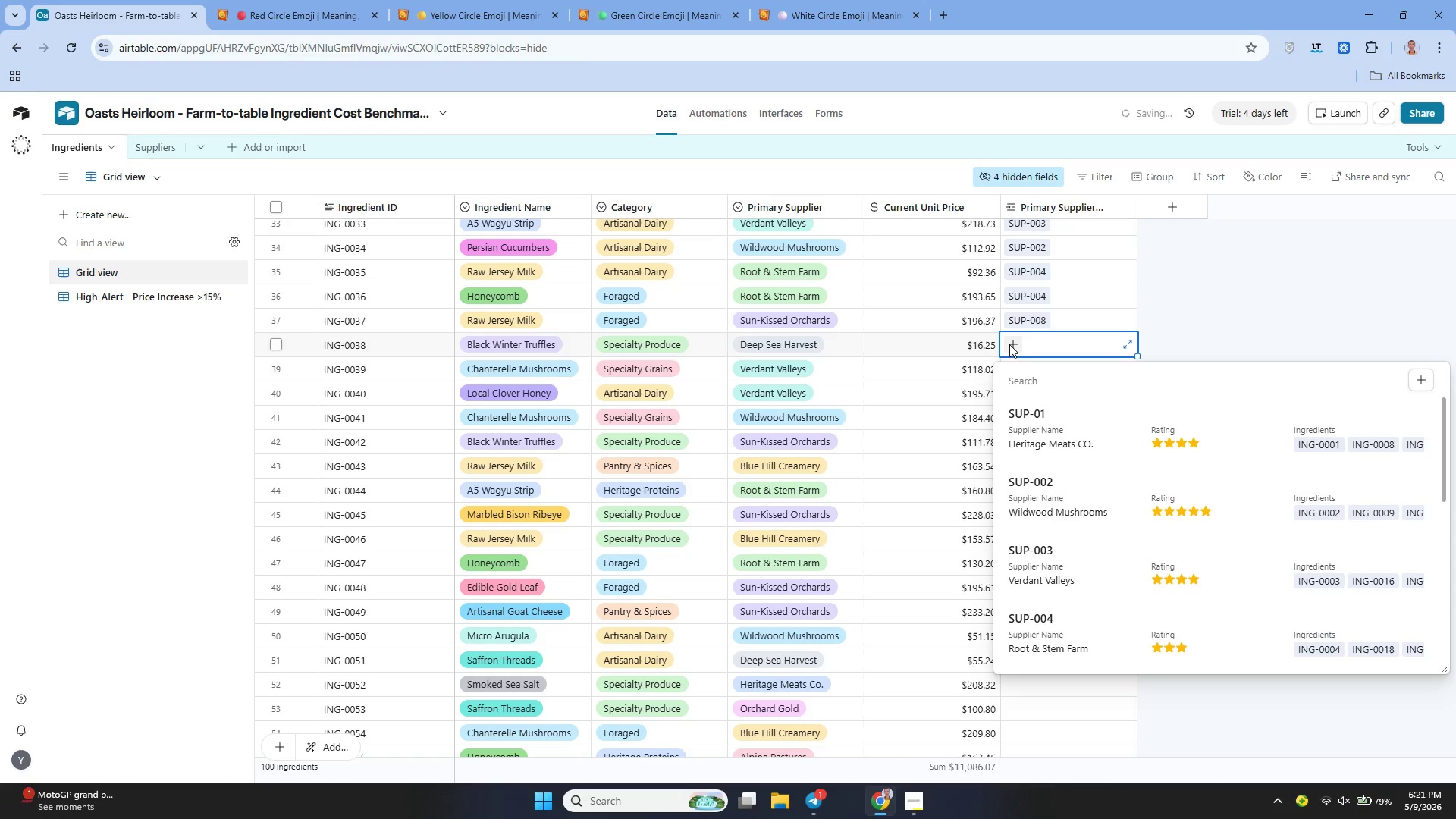 
mouse_move([1056, 582])
 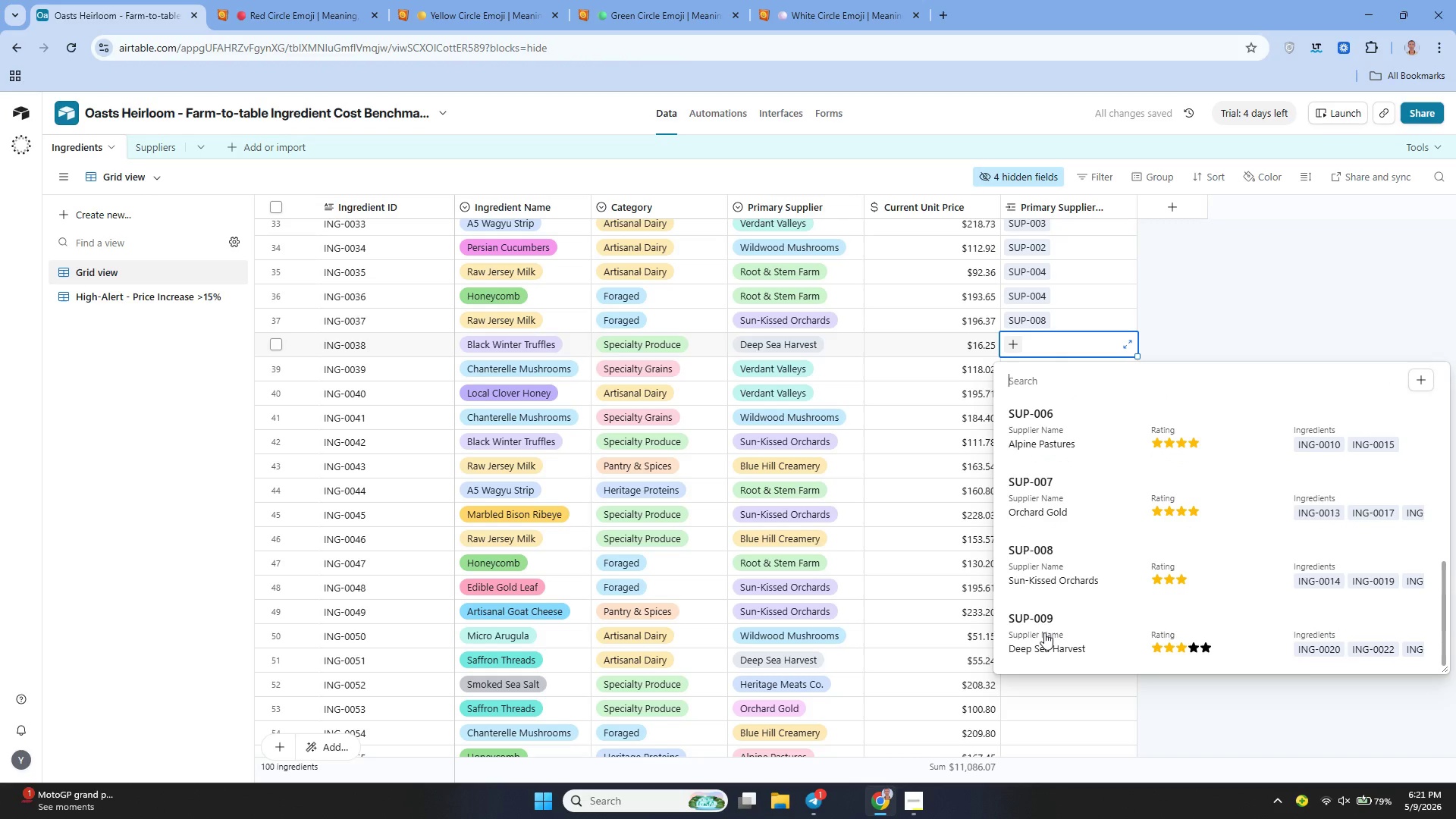 
left_click([1044, 632])
 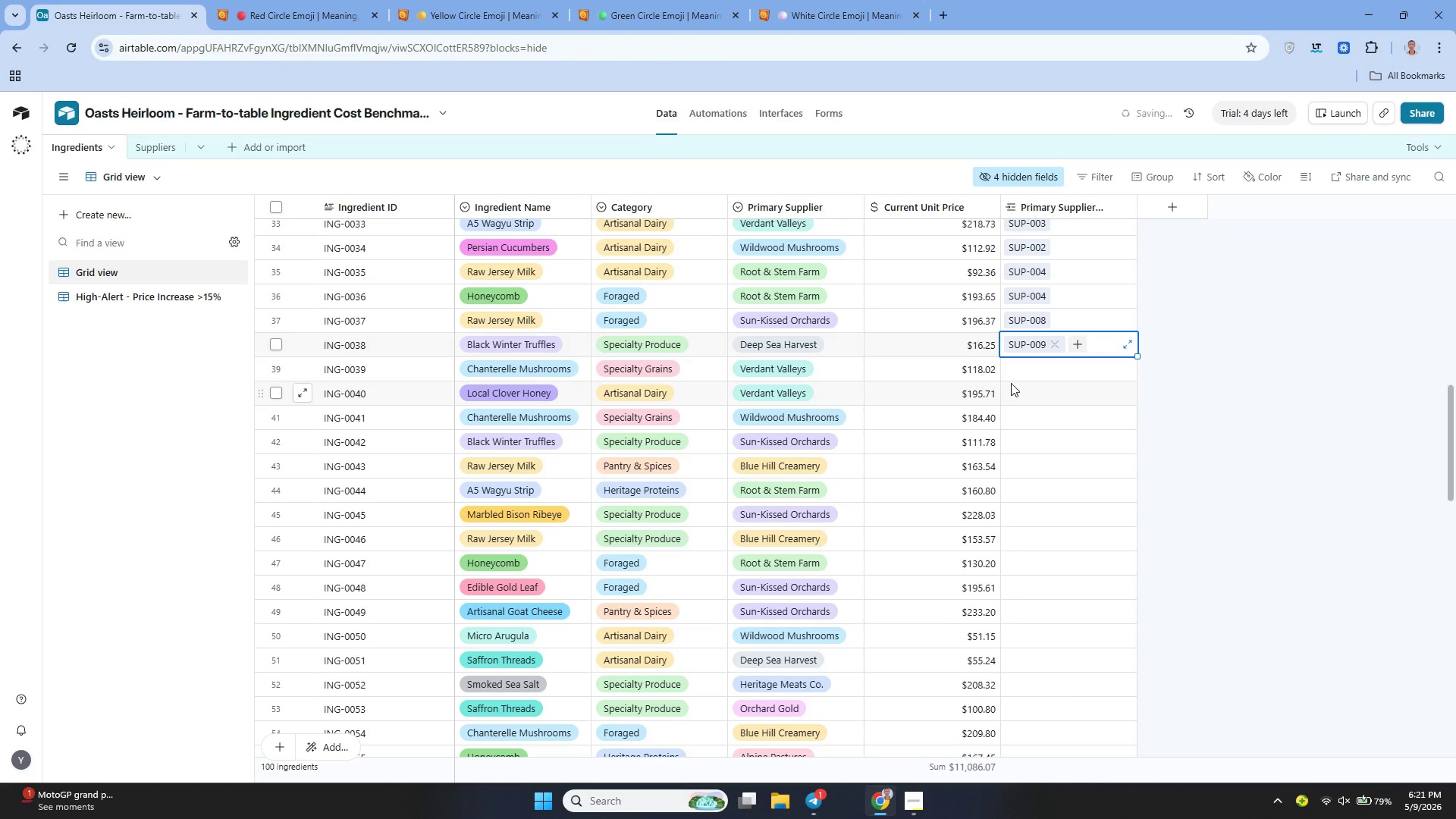 
left_click([1013, 378])
 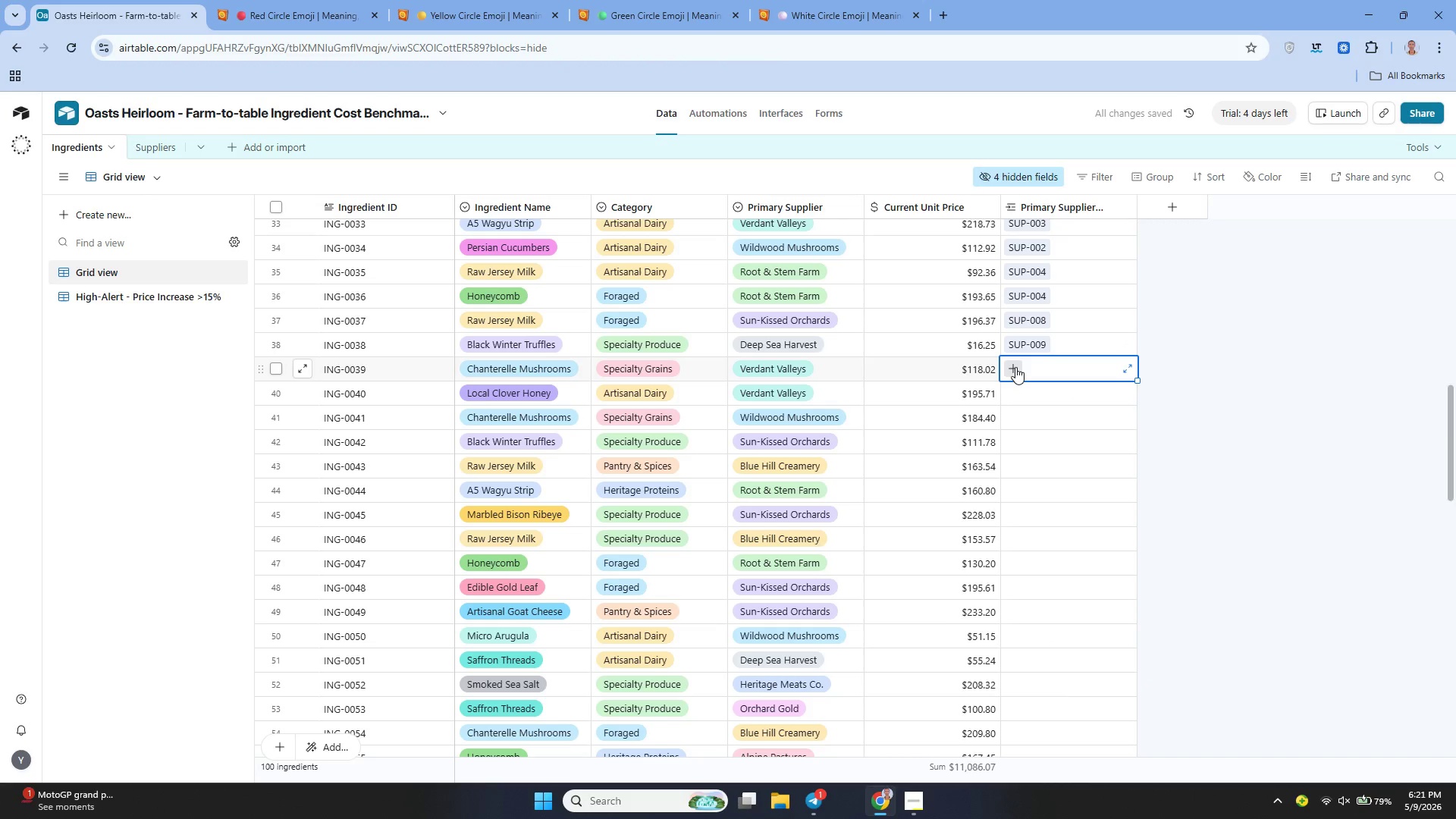 
left_click([1015, 367])
 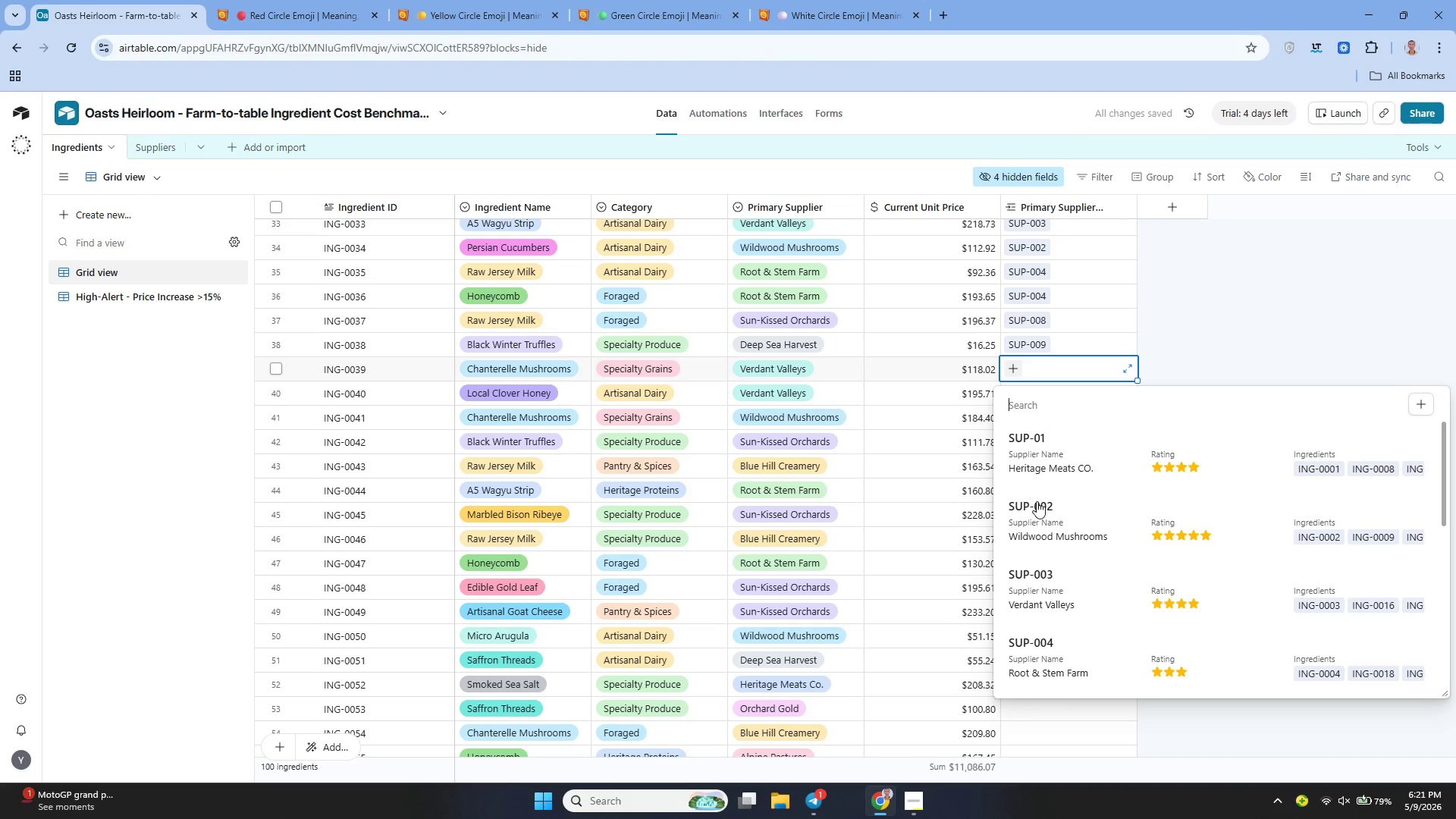 
left_click([1056, 569])
 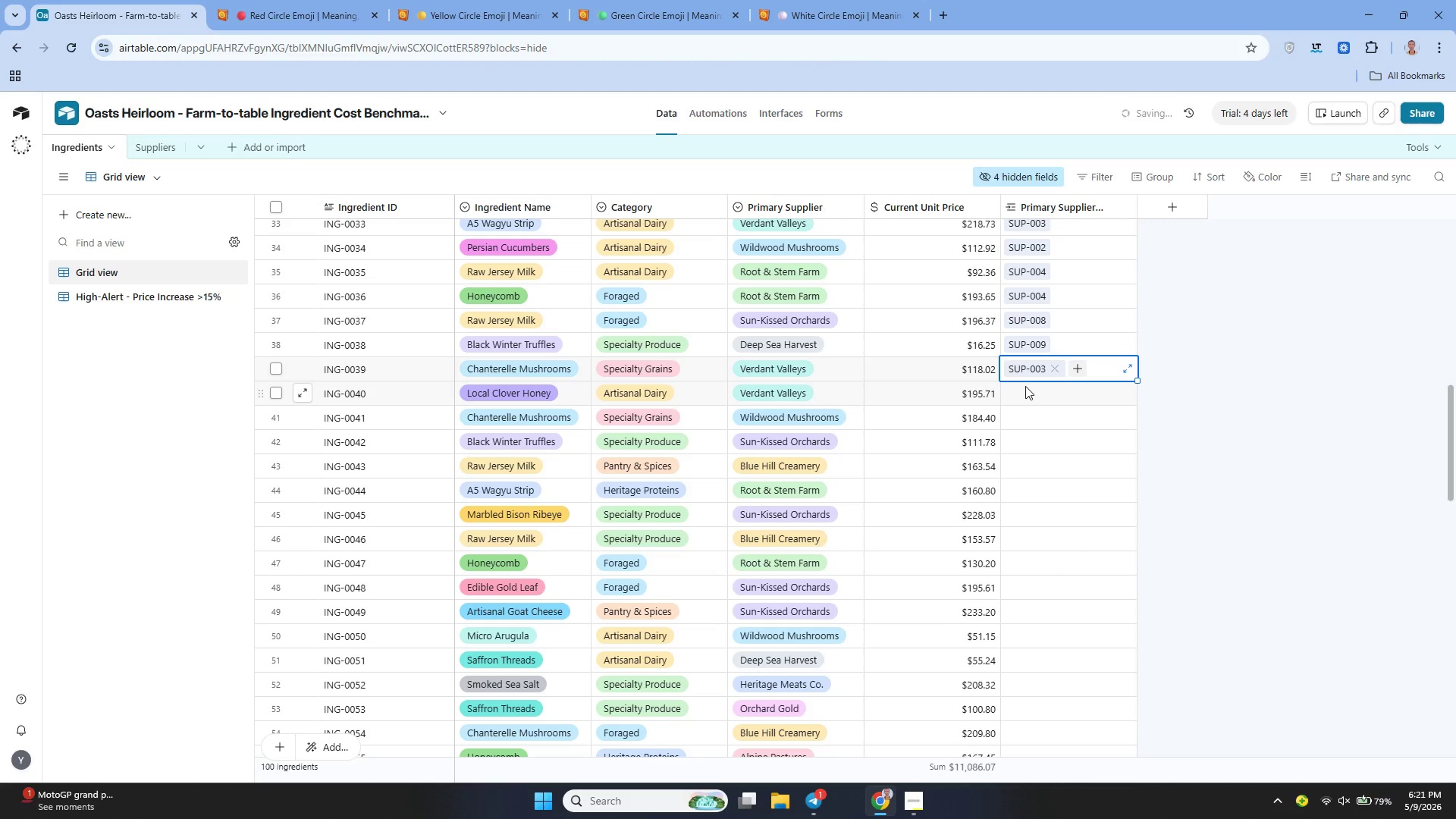 
left_click_drag(start_coordinate=[1025, 386], to_coordinate=[1012, 388])
 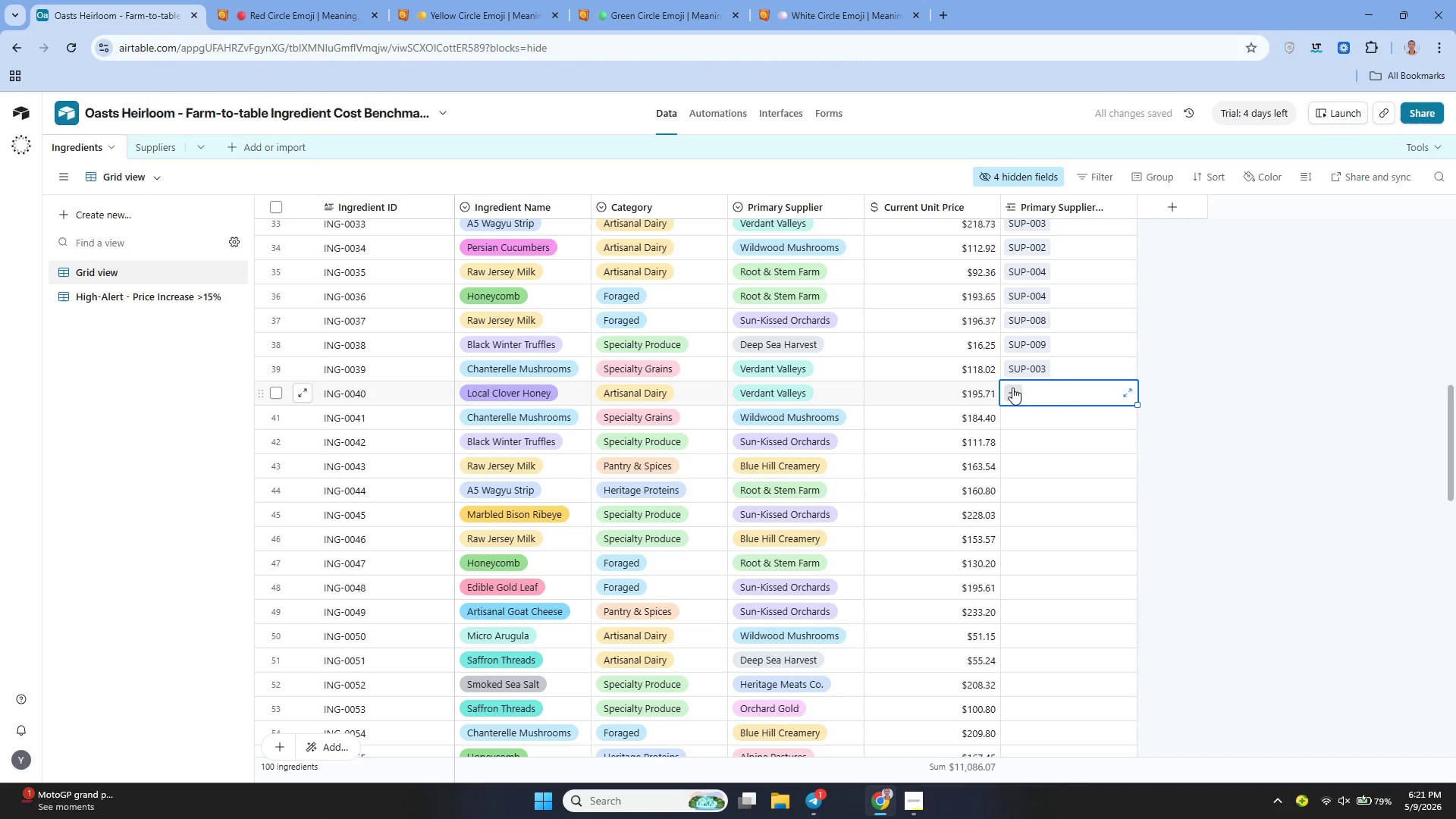 
left_click([1012, 388])
 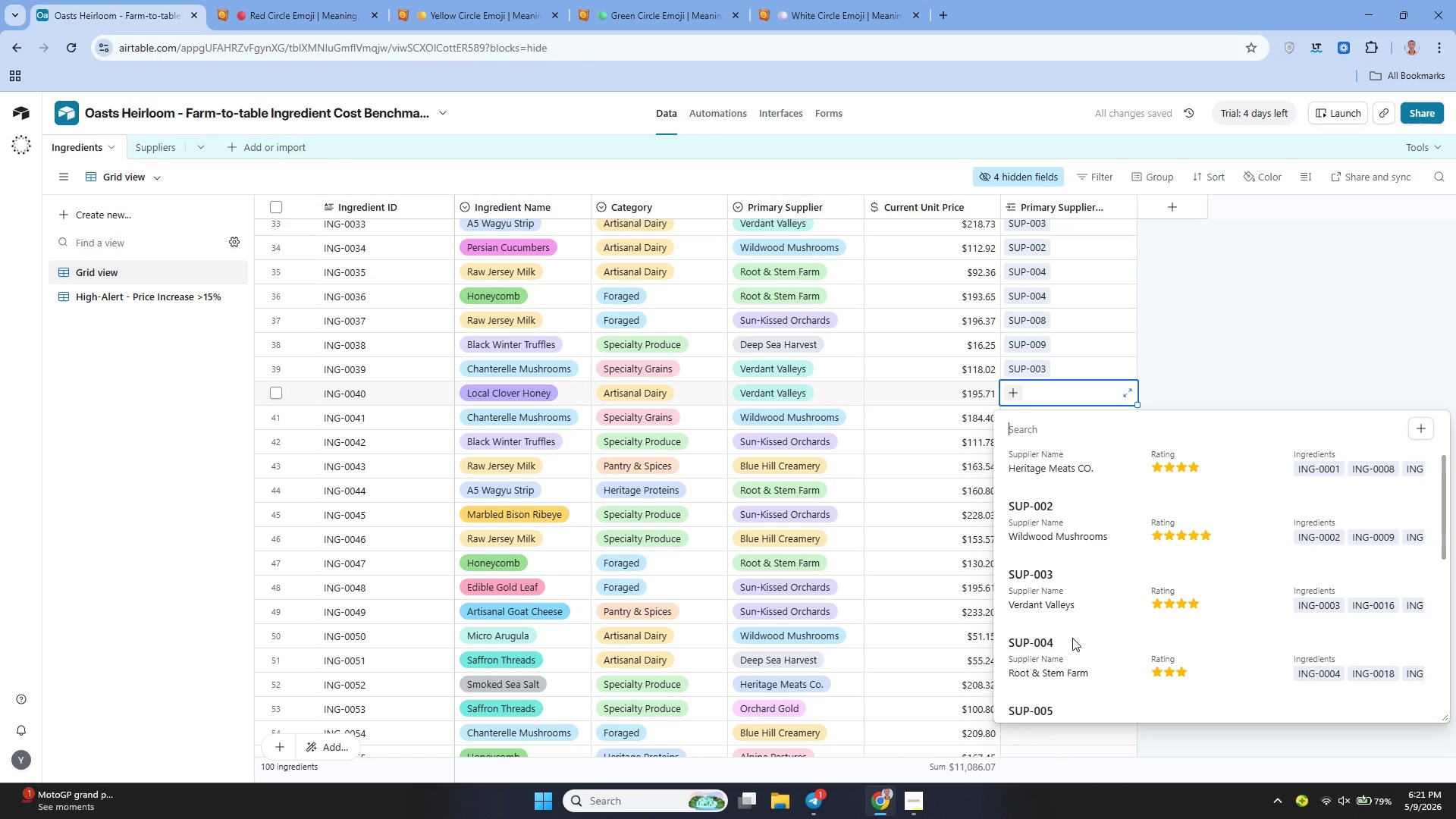 
left_click([1060, 601])
 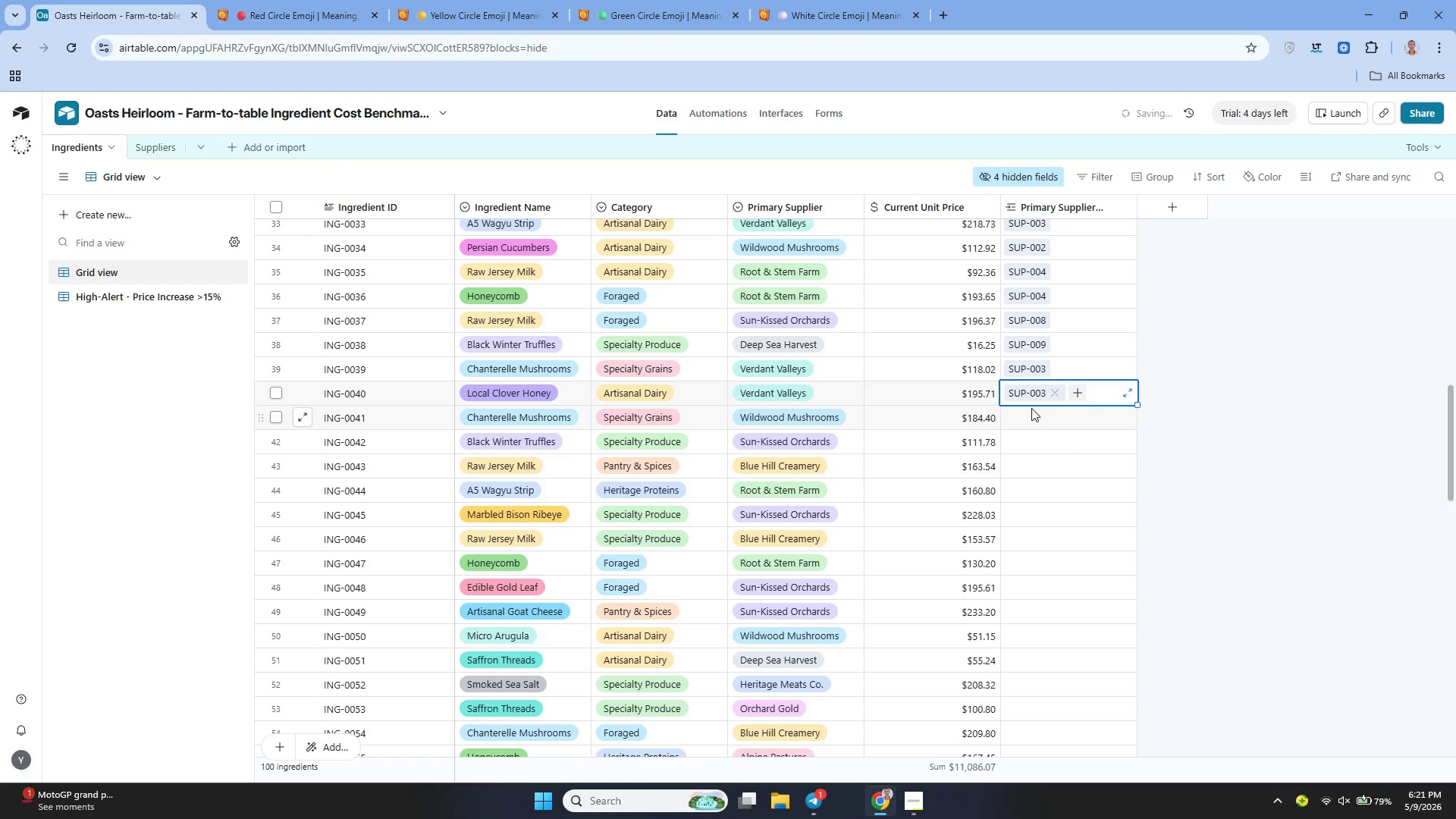 
left_click([1025, 421])
 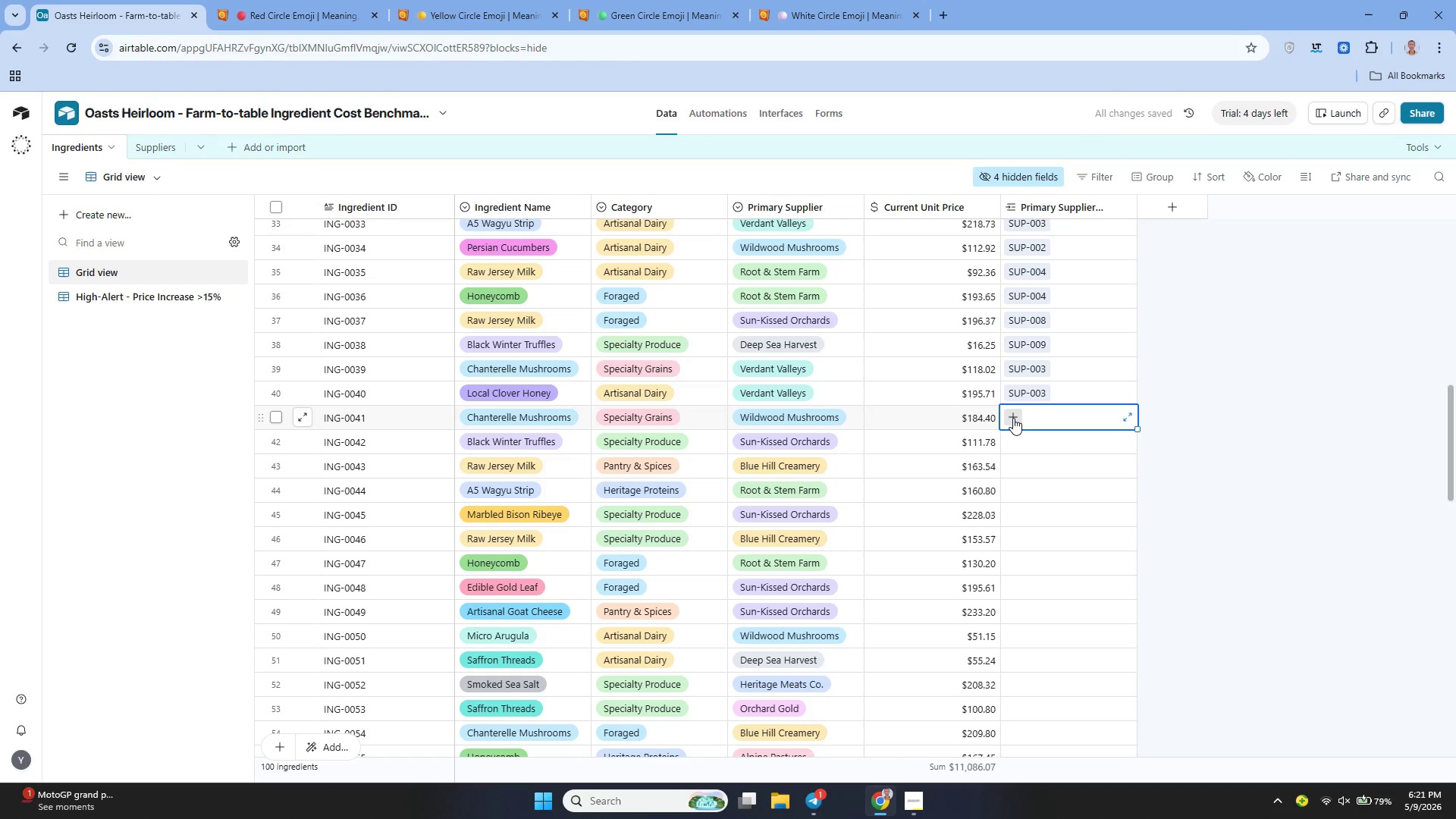 
left_click([1013, 418])
 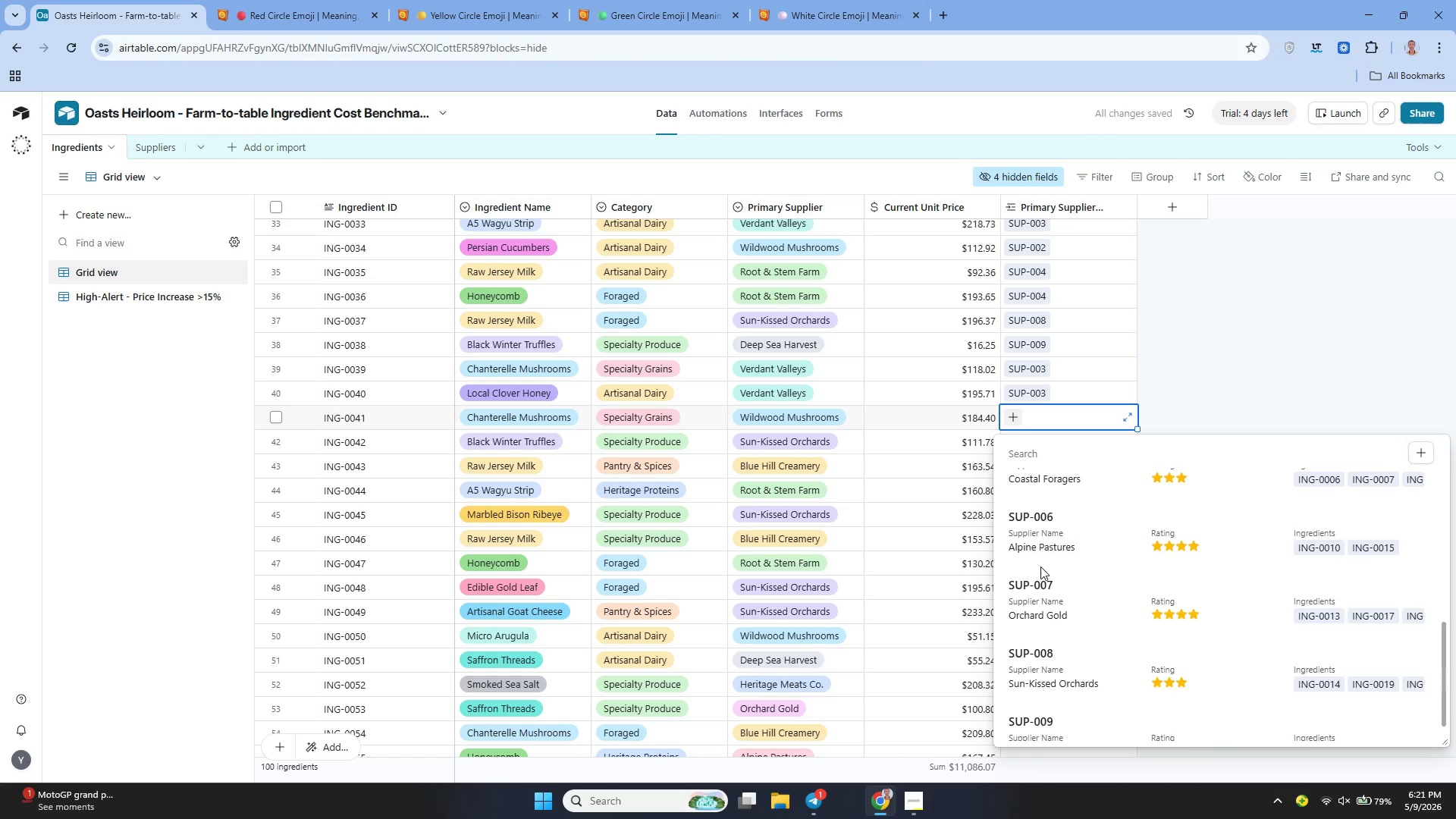 
left_click([1044, 649])
 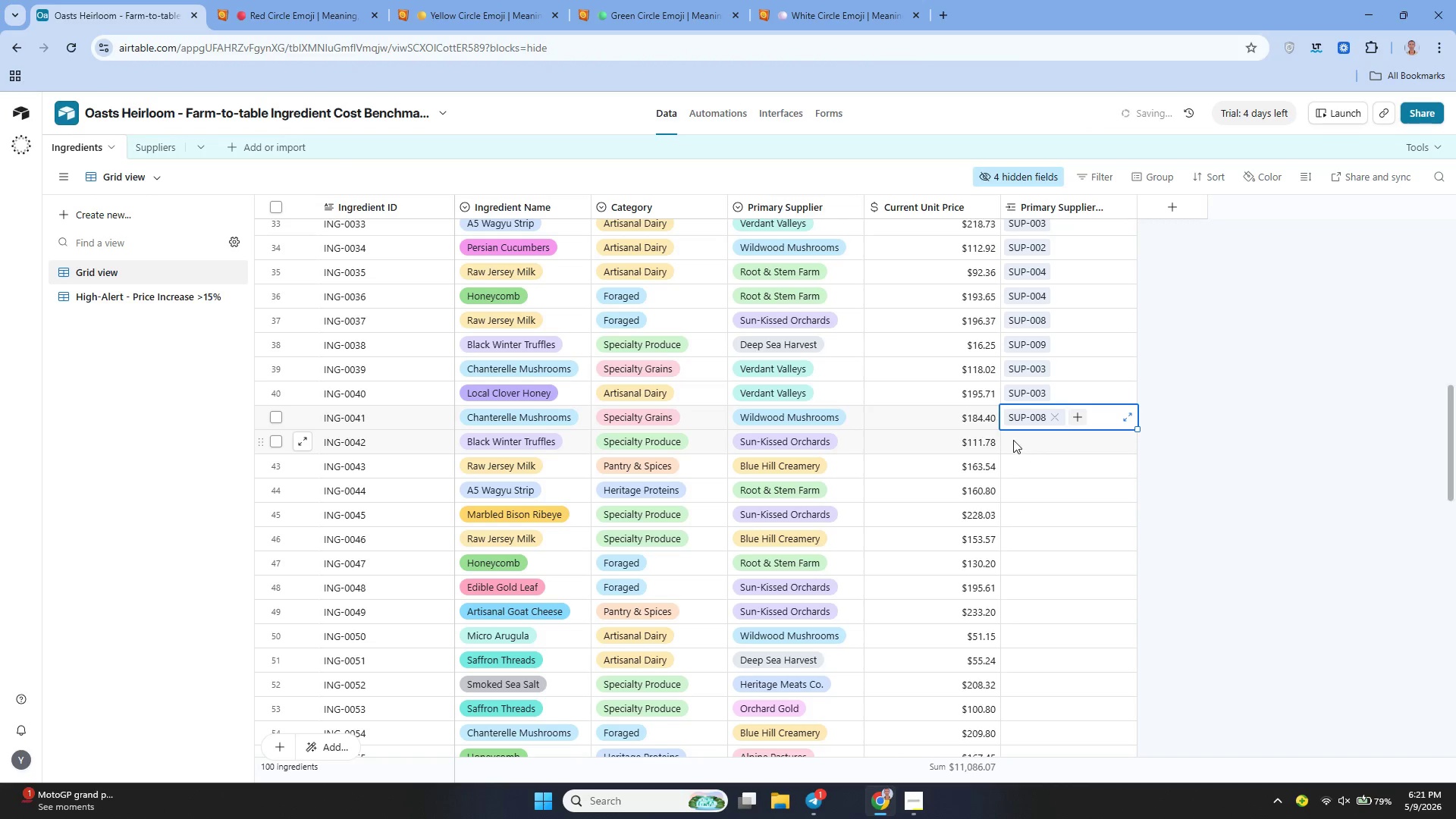 
left_click([1012, 440])
 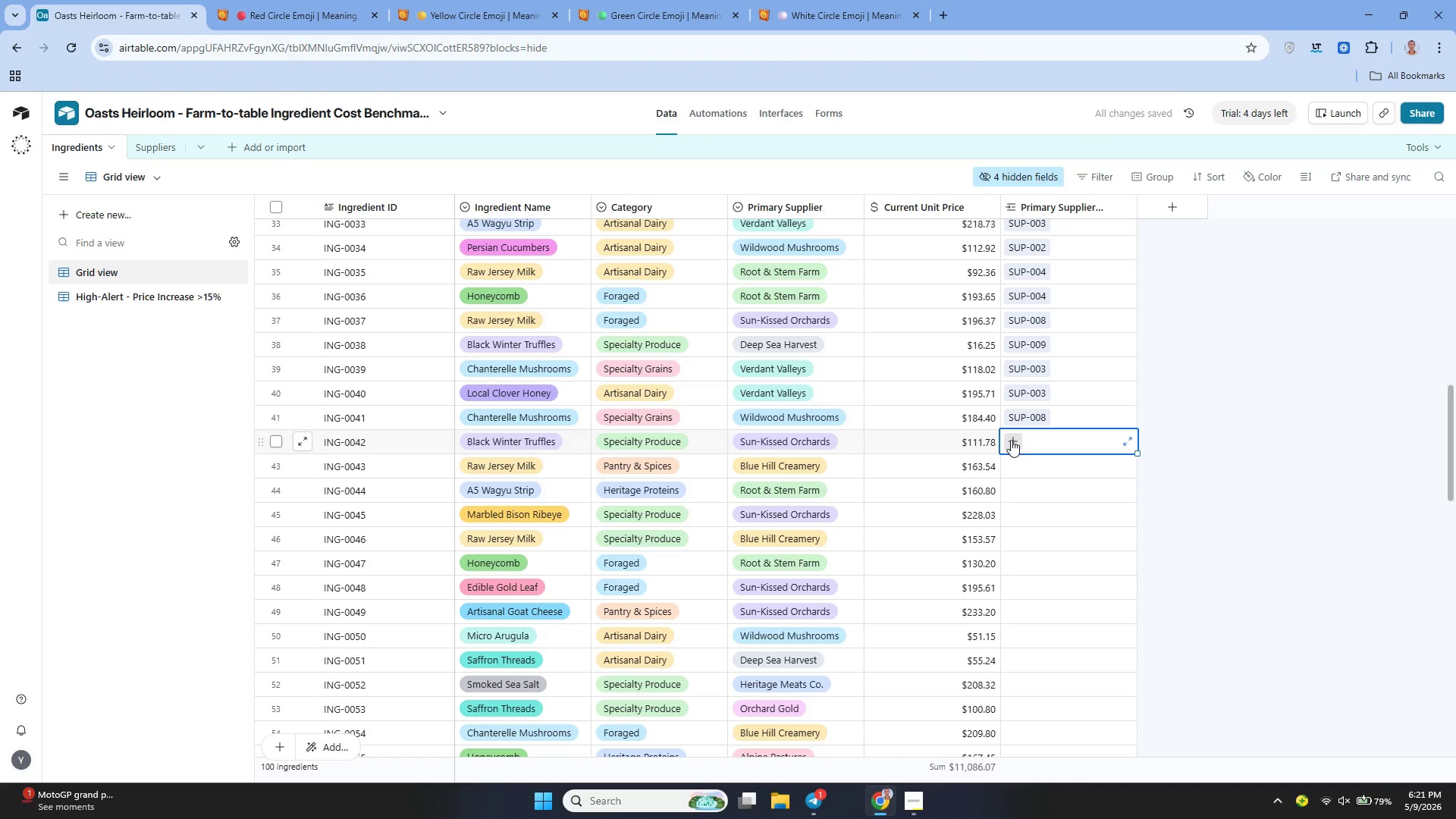 
left_click([1007, 440])
 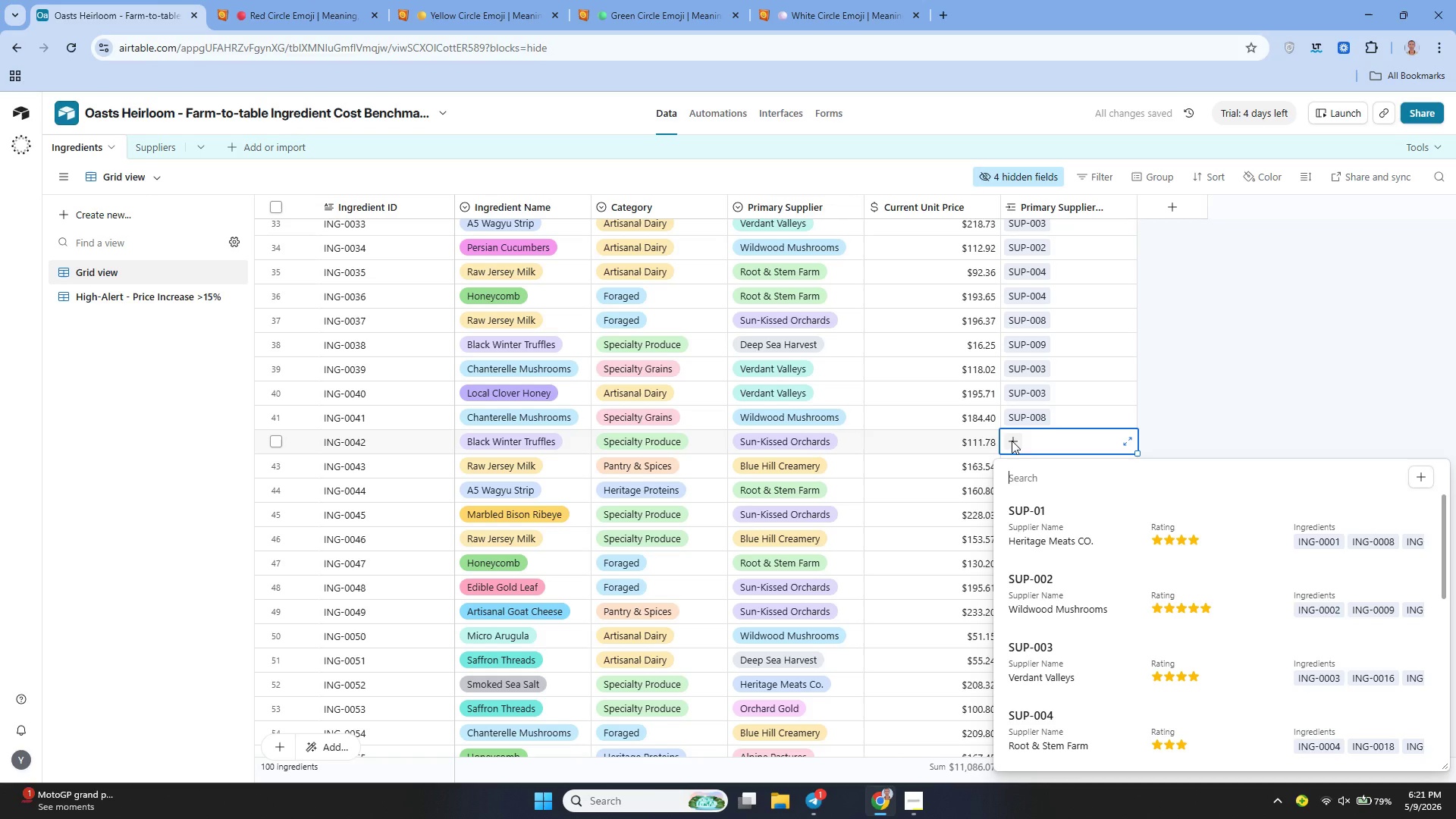 
left_click([1015, 412])
 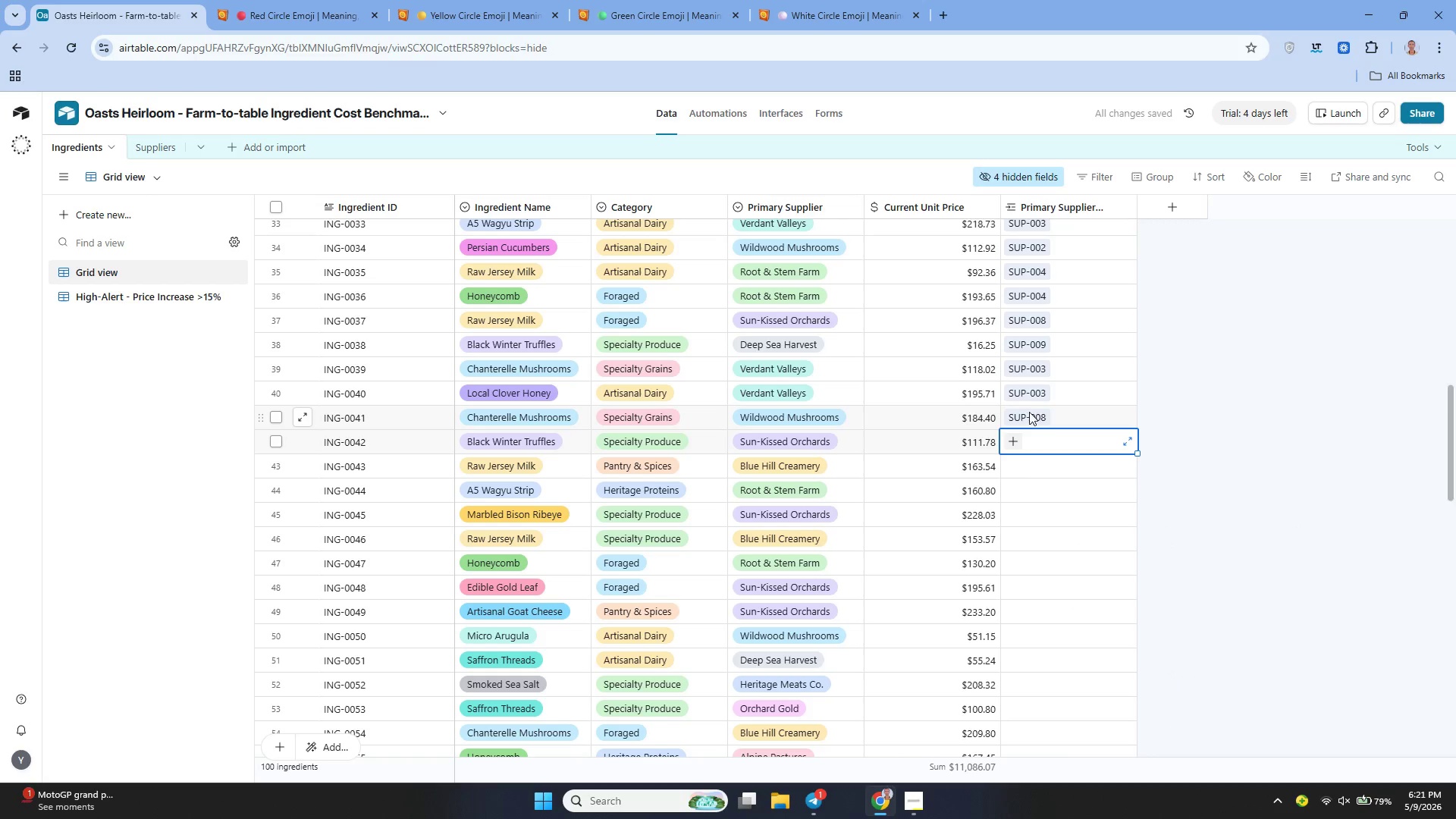 
left_click([1030, 412])
 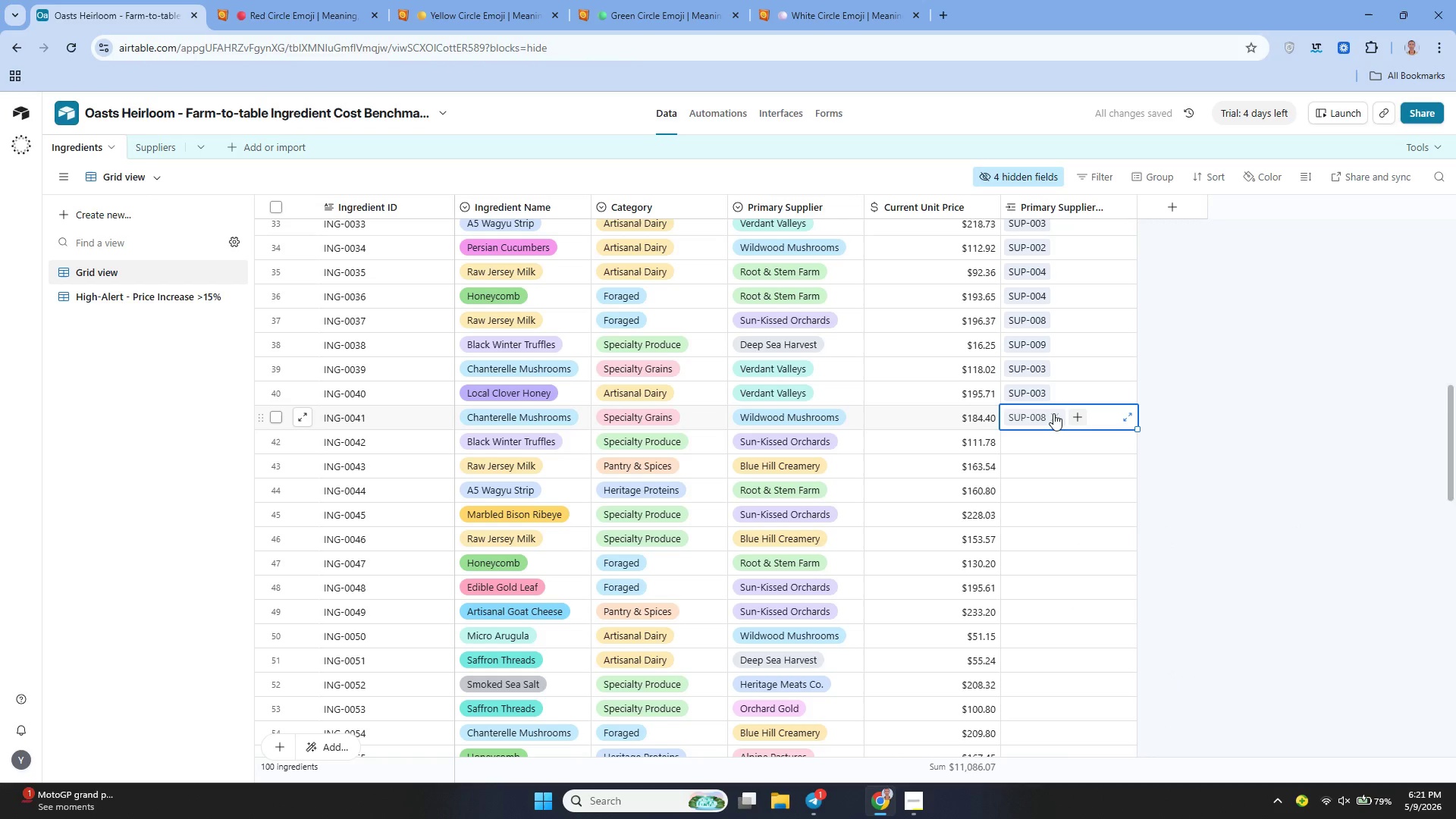 
left_click([1053, 413])
 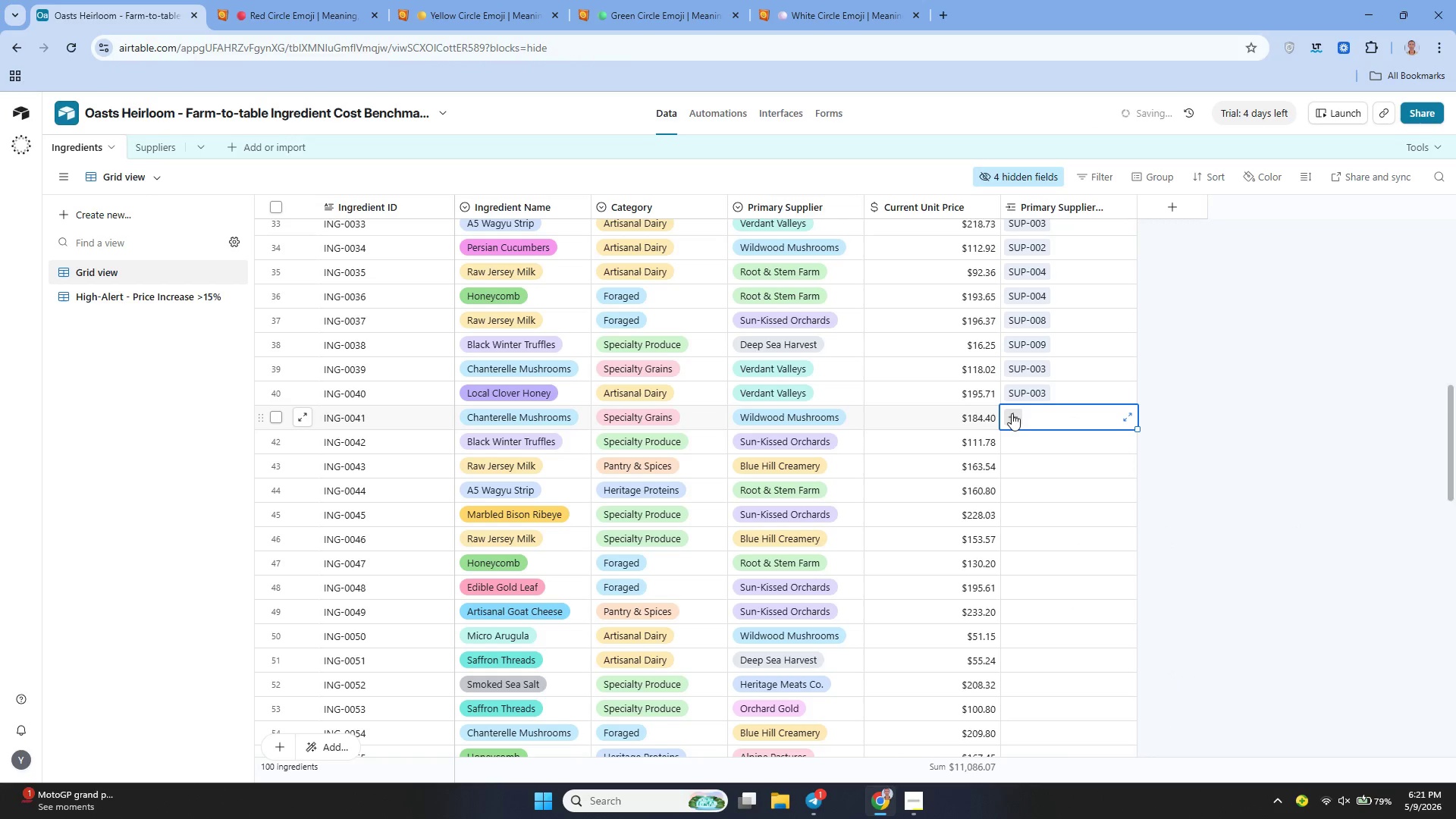 
left_click([1012, 413])
 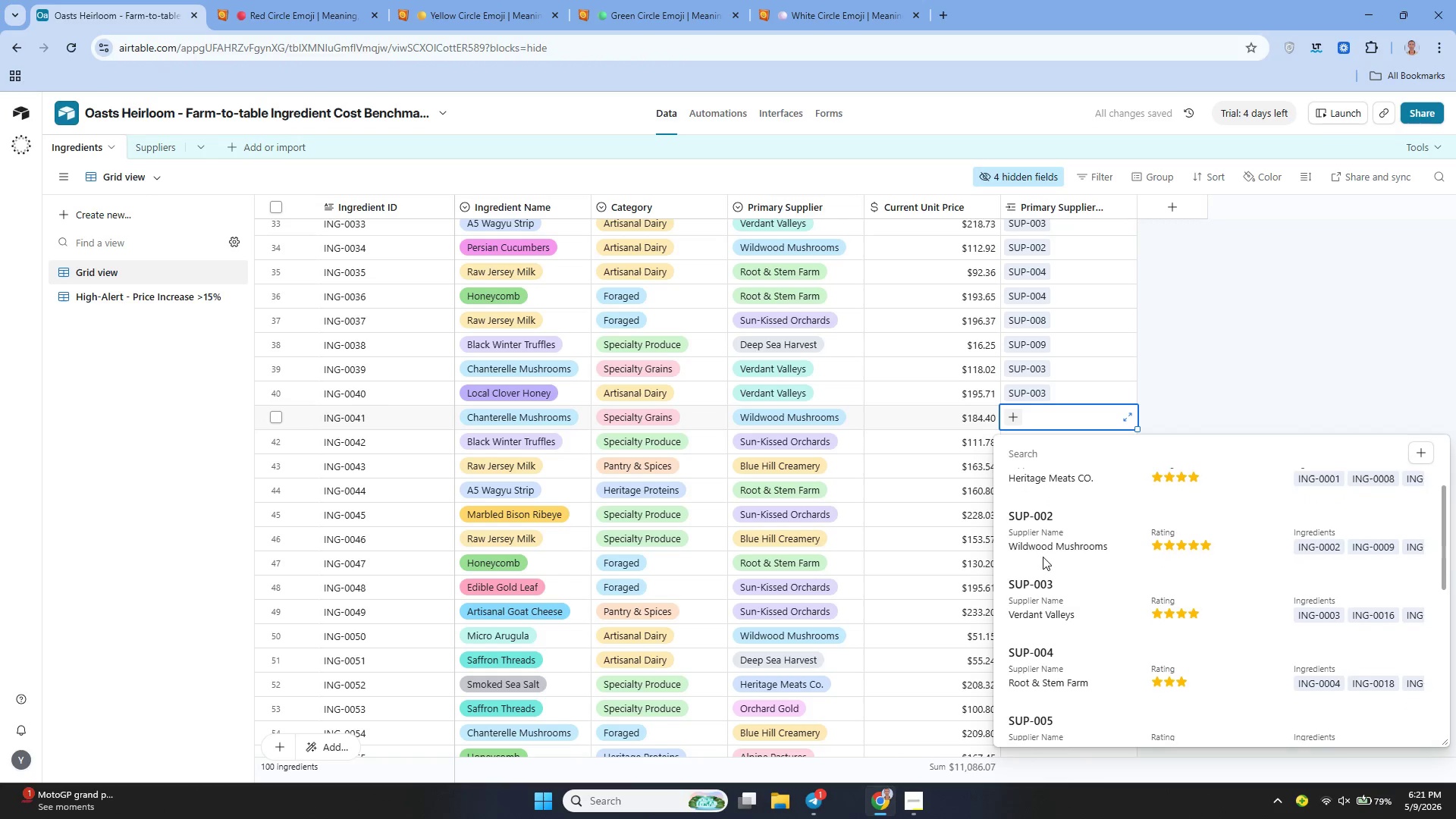 
left_click([1043, 544])
 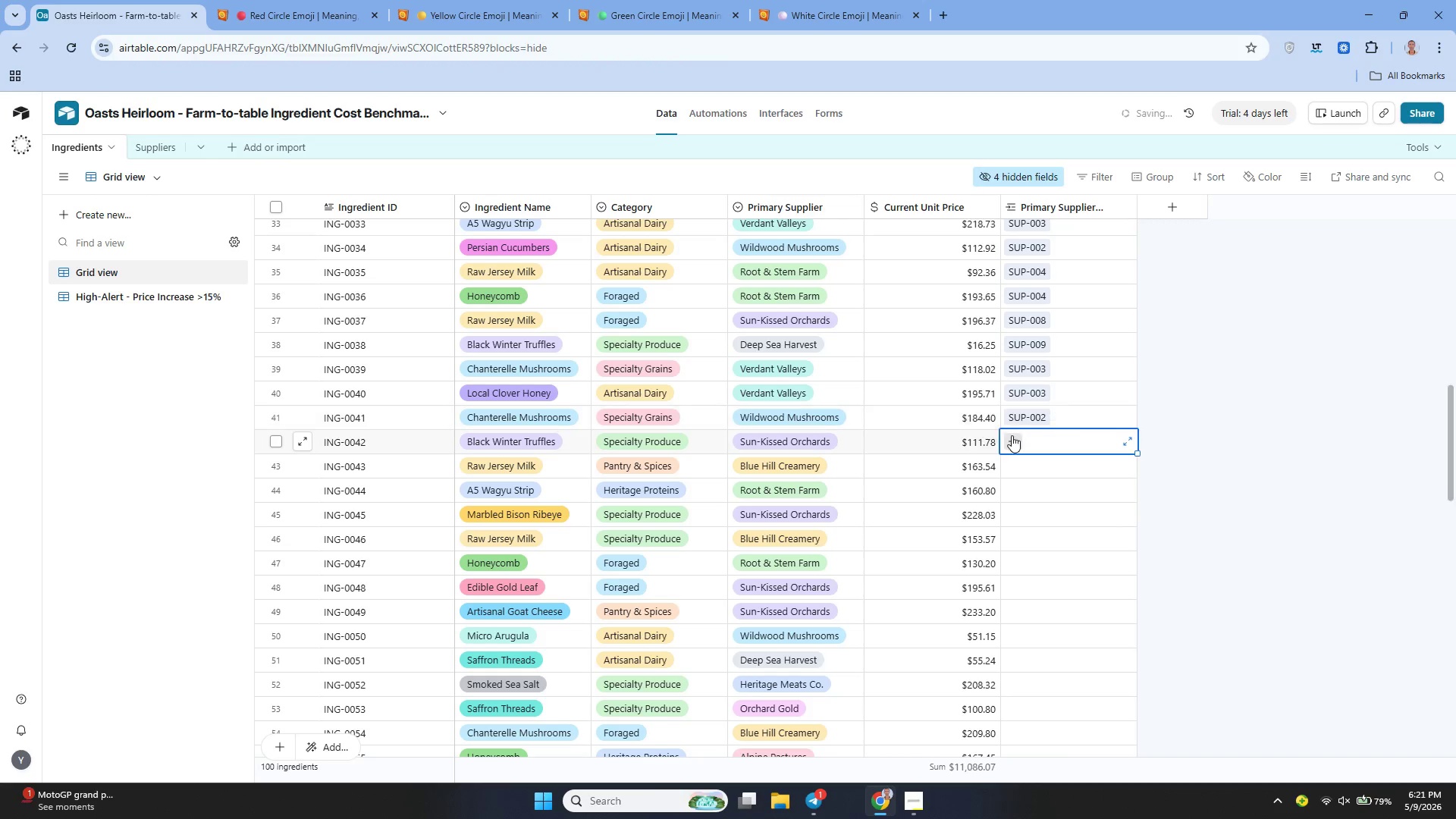 
double_click([1012, 435])
 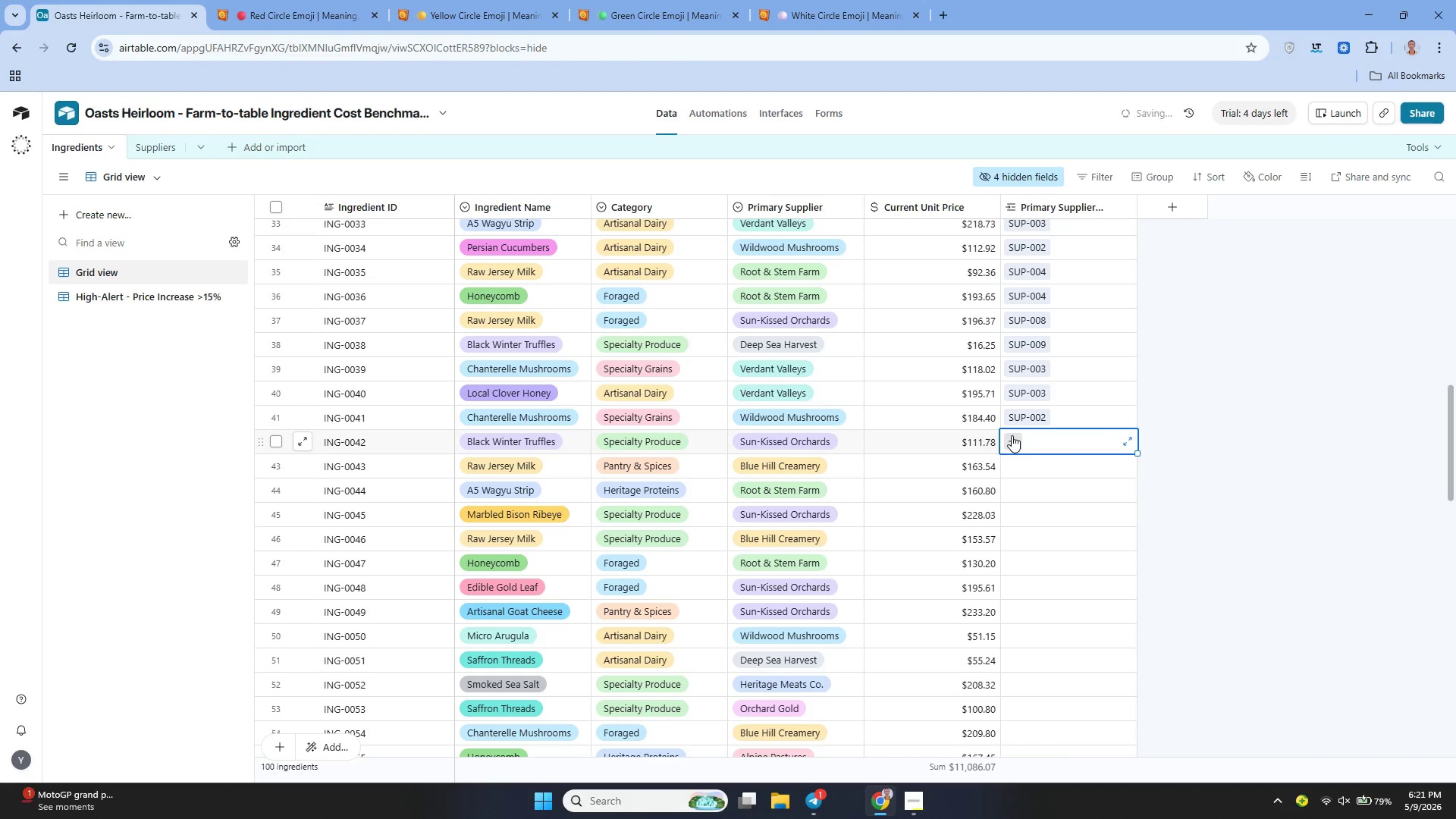 
triple_click([1012, 435])
 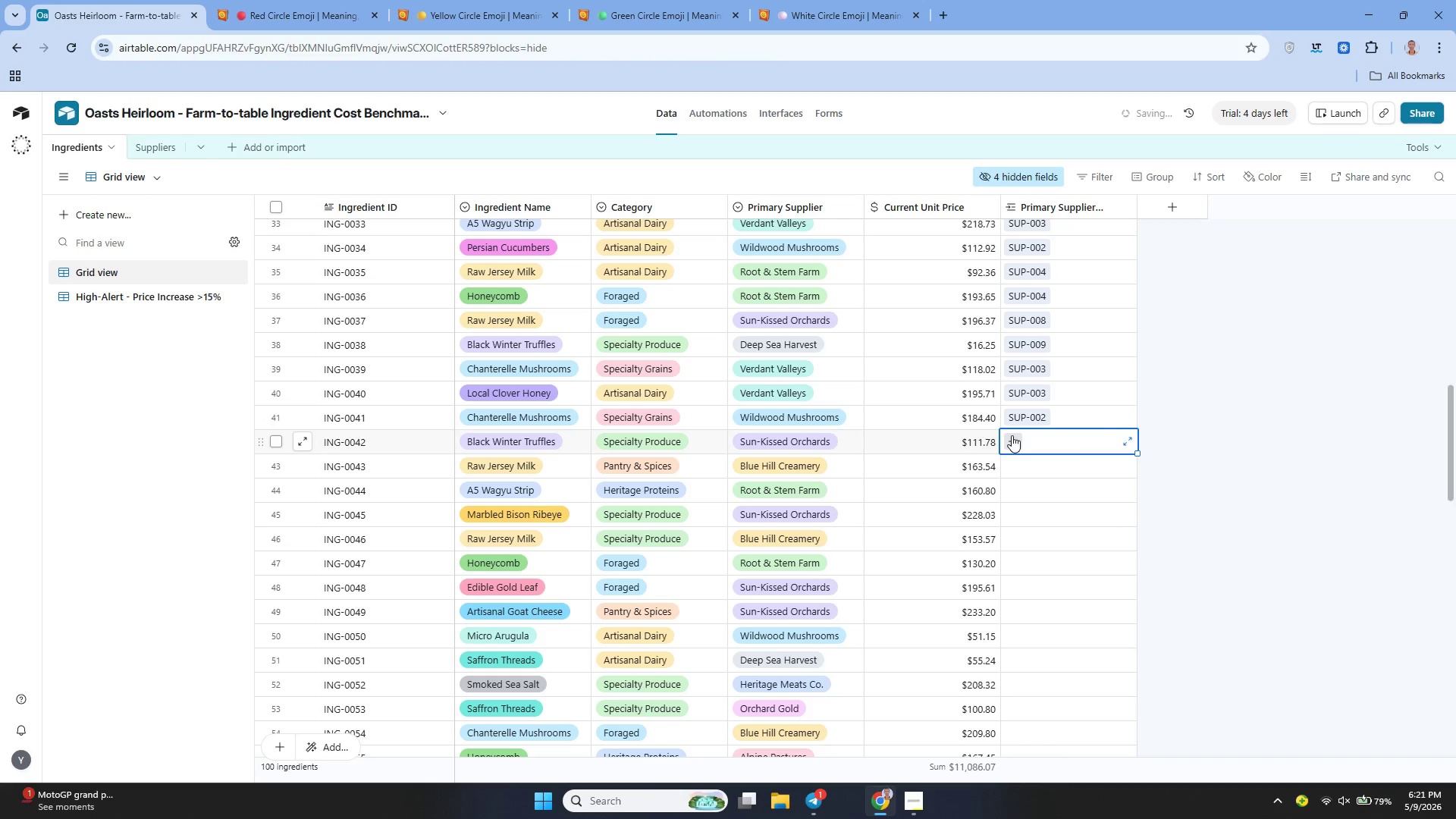 
left_click([1013, 441])
 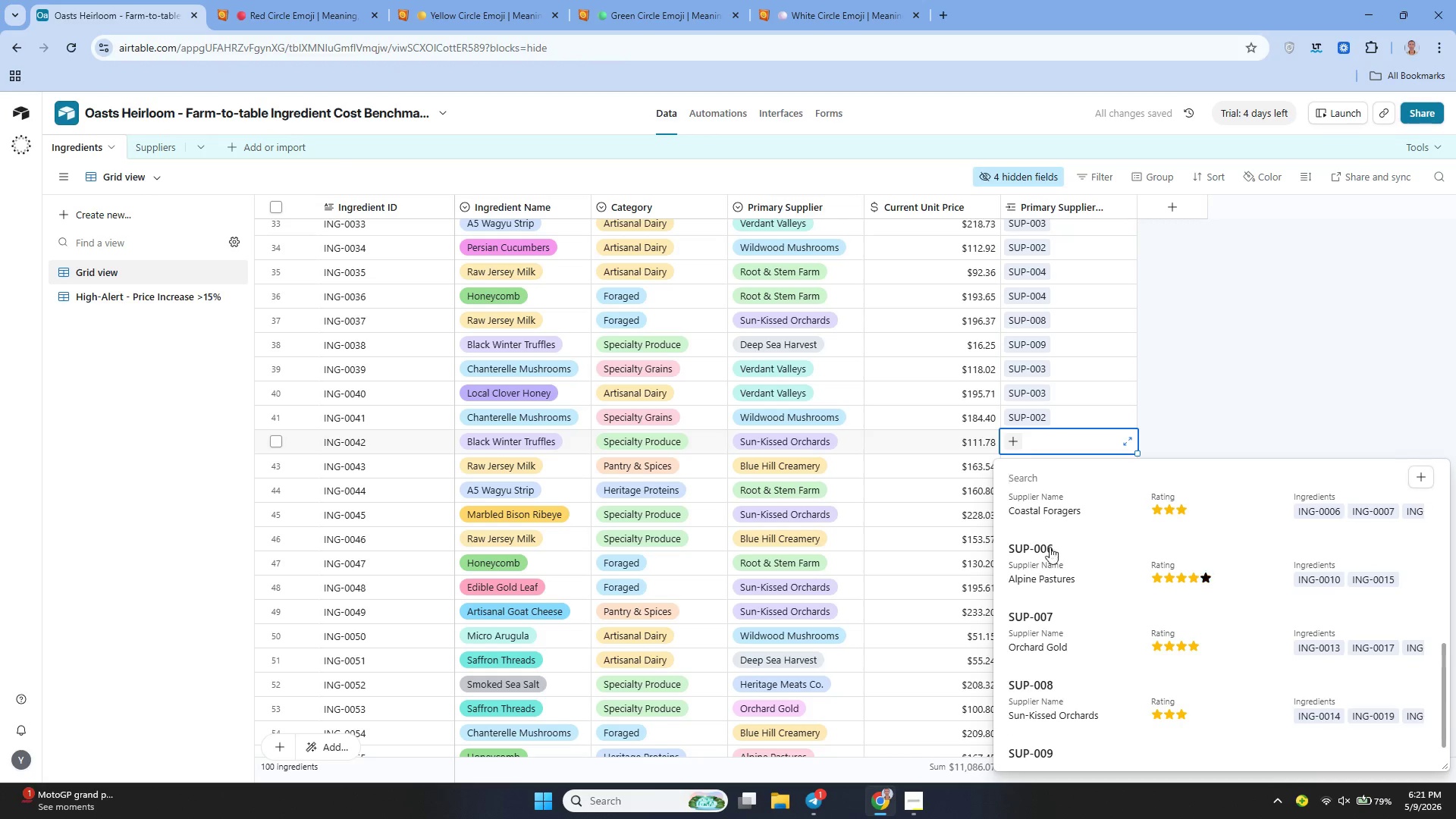 
wait(5.44)
 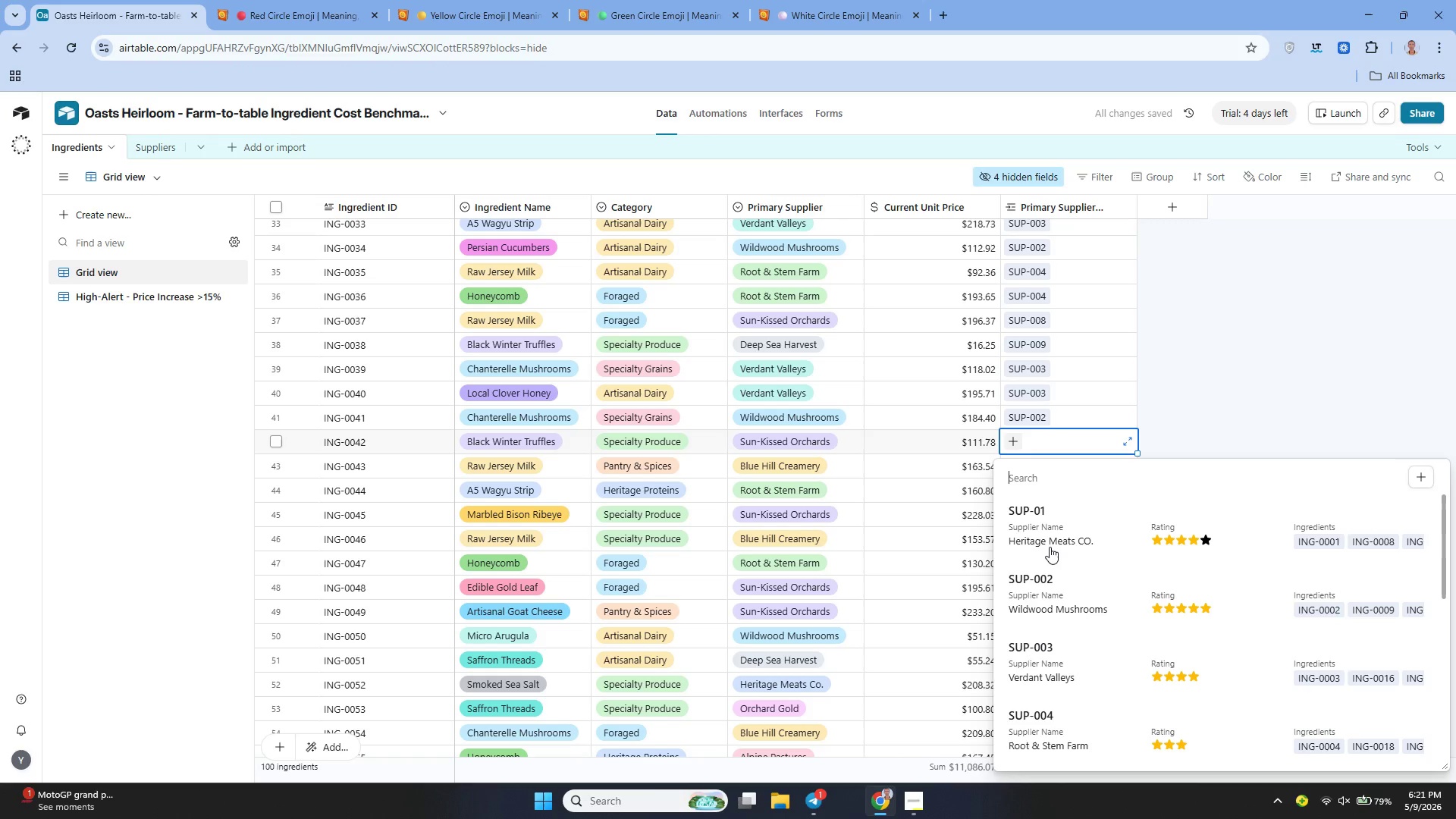 
left_click([1036, 665])
 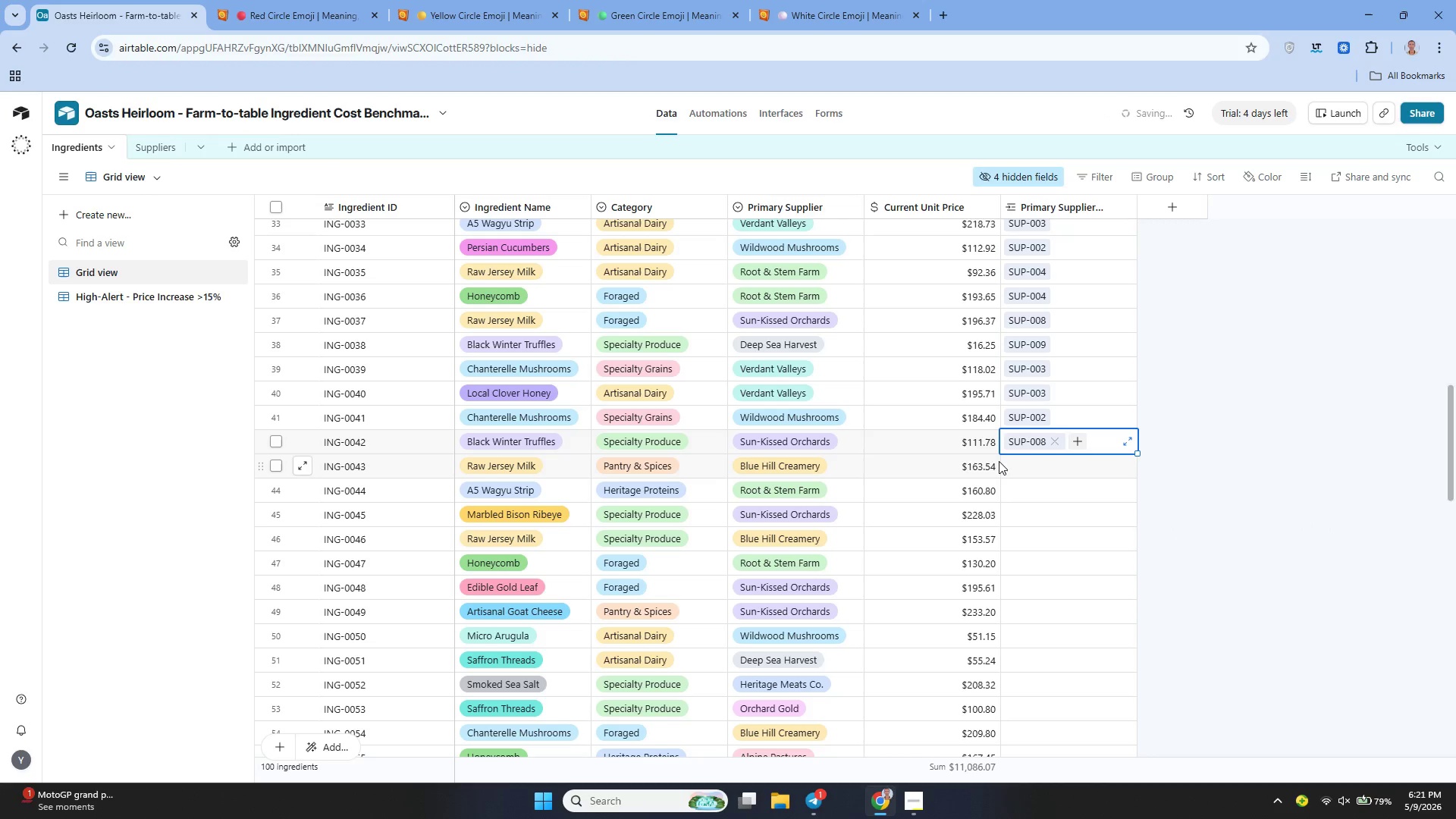 
left_click([1006, 469])
 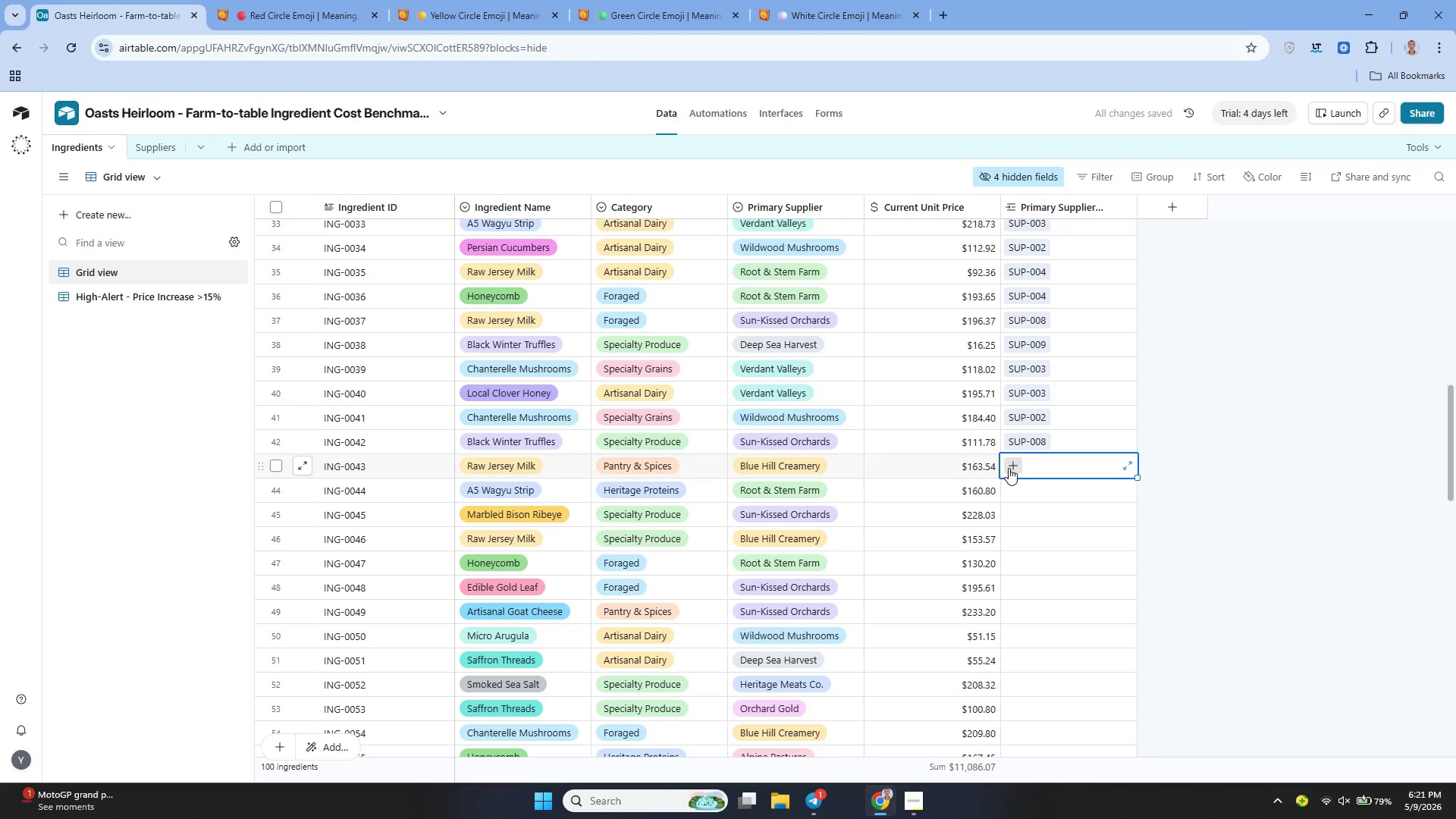 
left_click([1010, 467])
 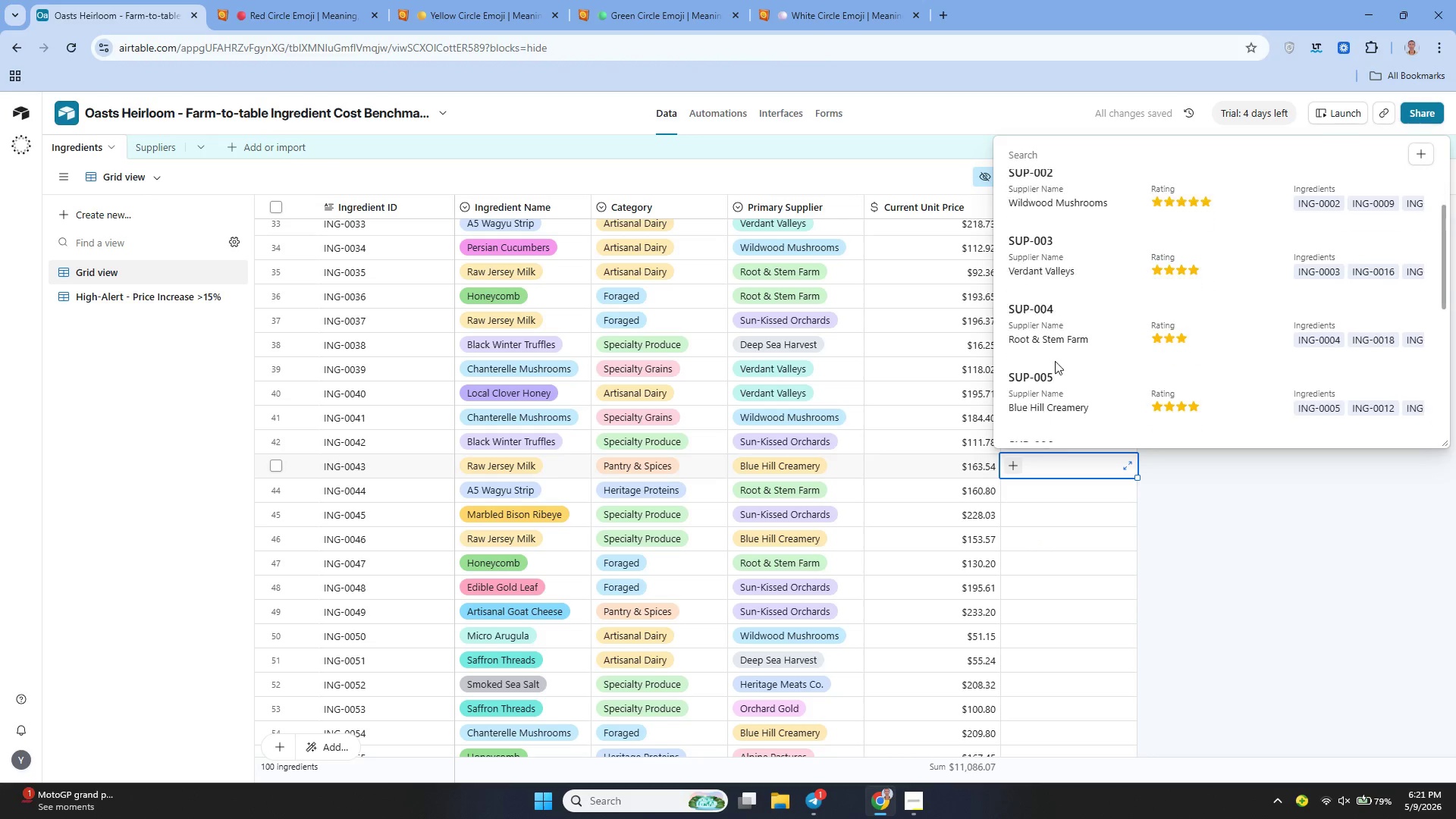 
left_click([1046, 324])
 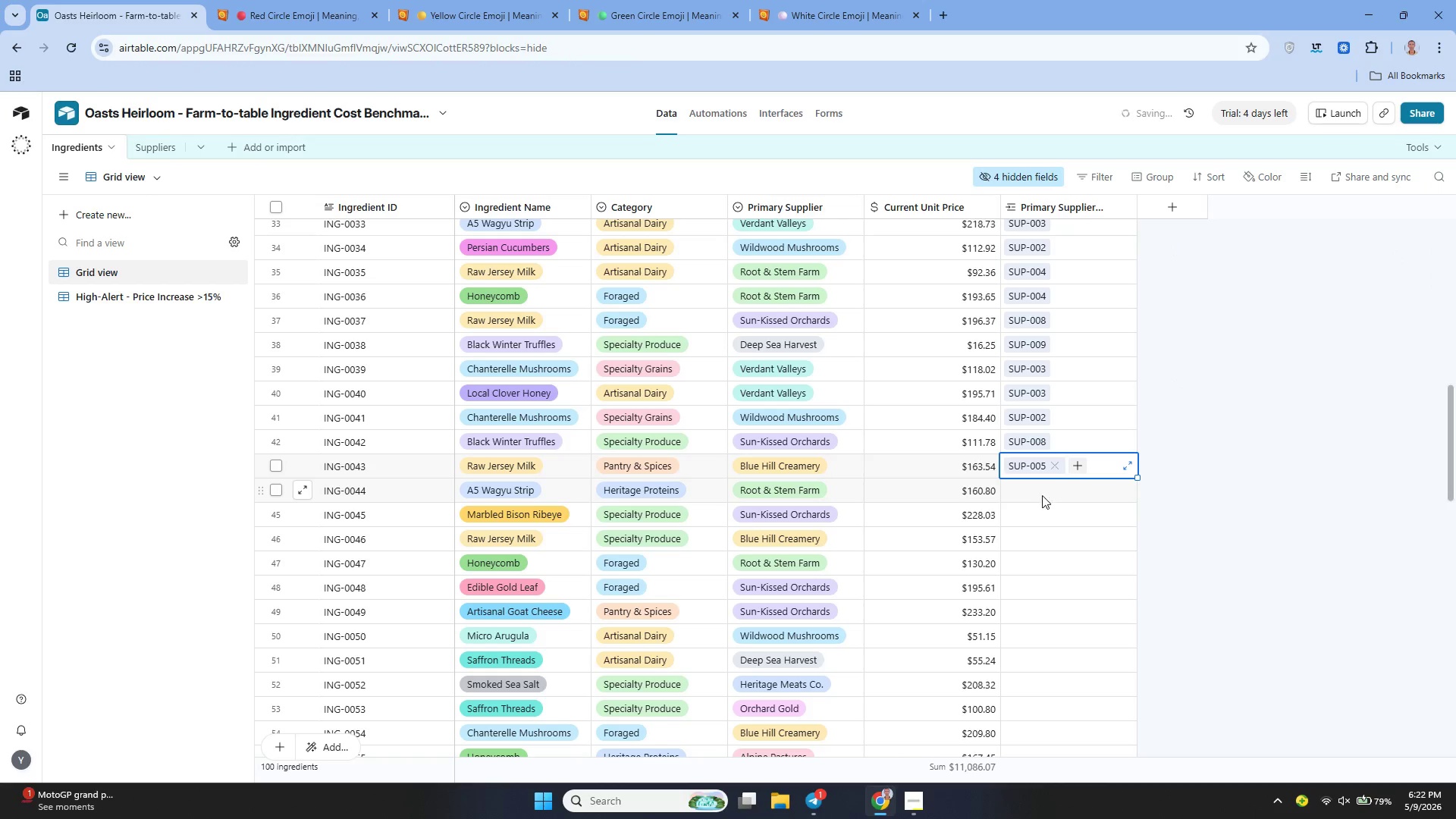 
left_click([1031, 489])
 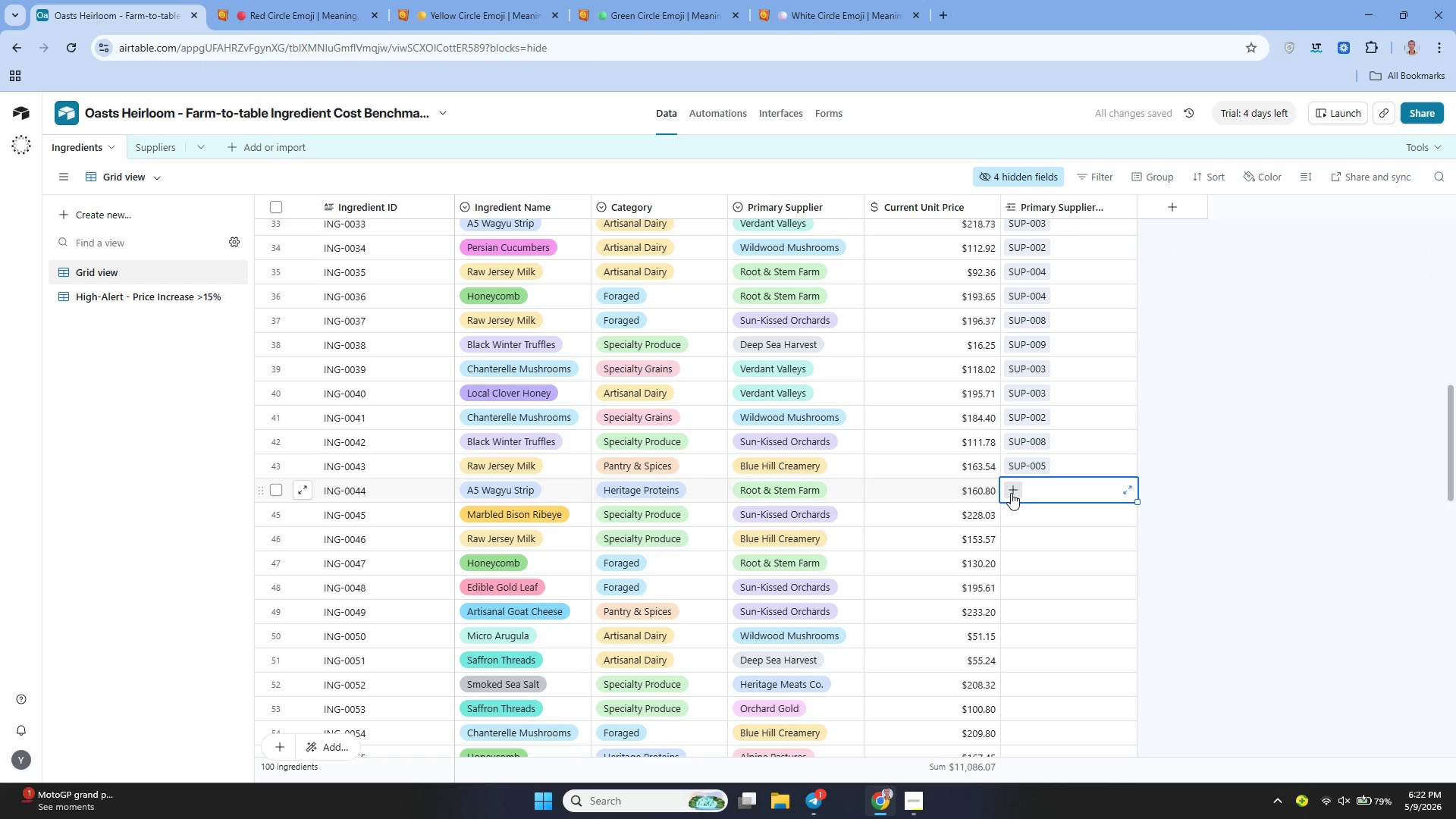 
left_click([1011, 493])
 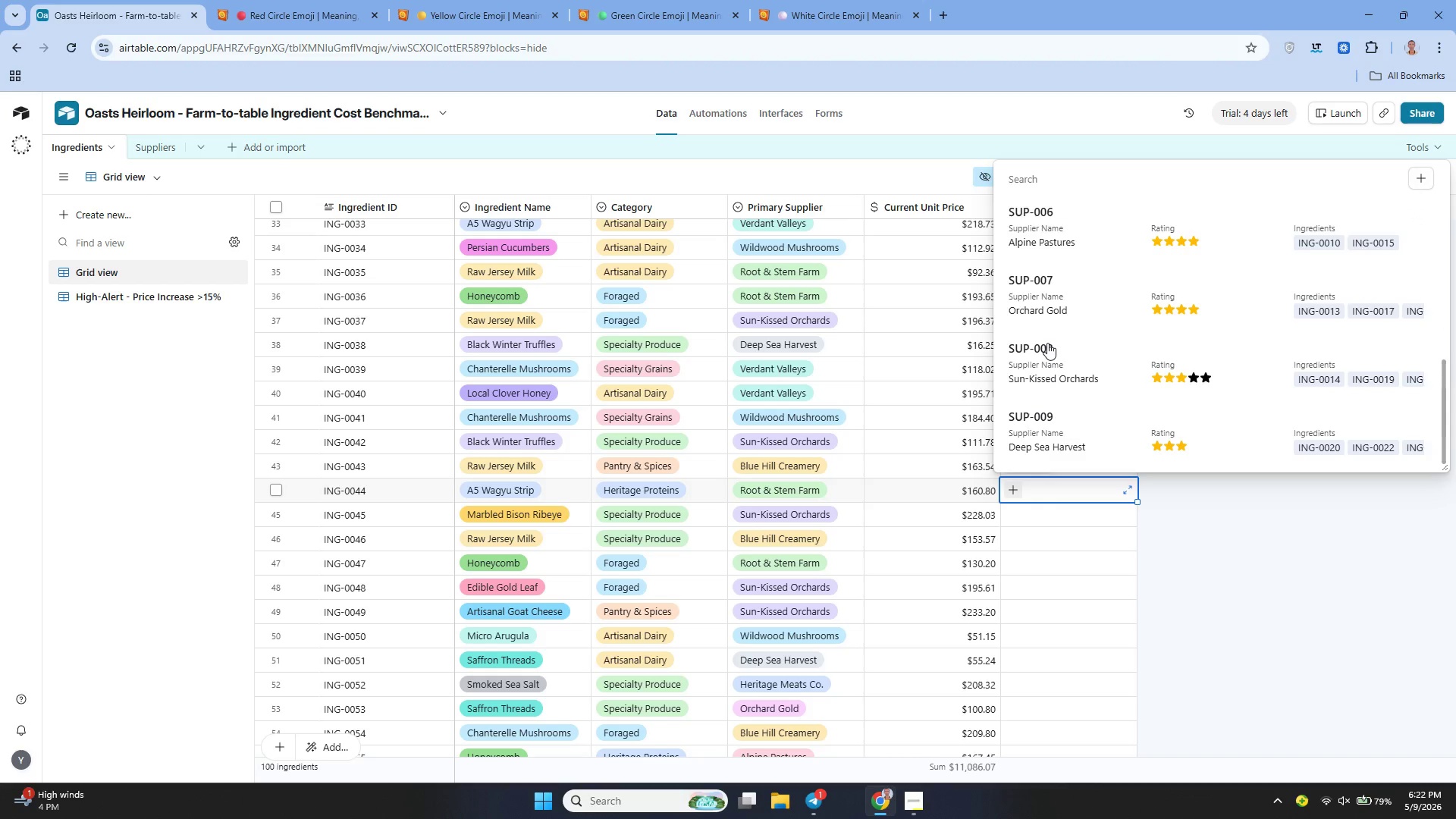 
wait(16.44)
 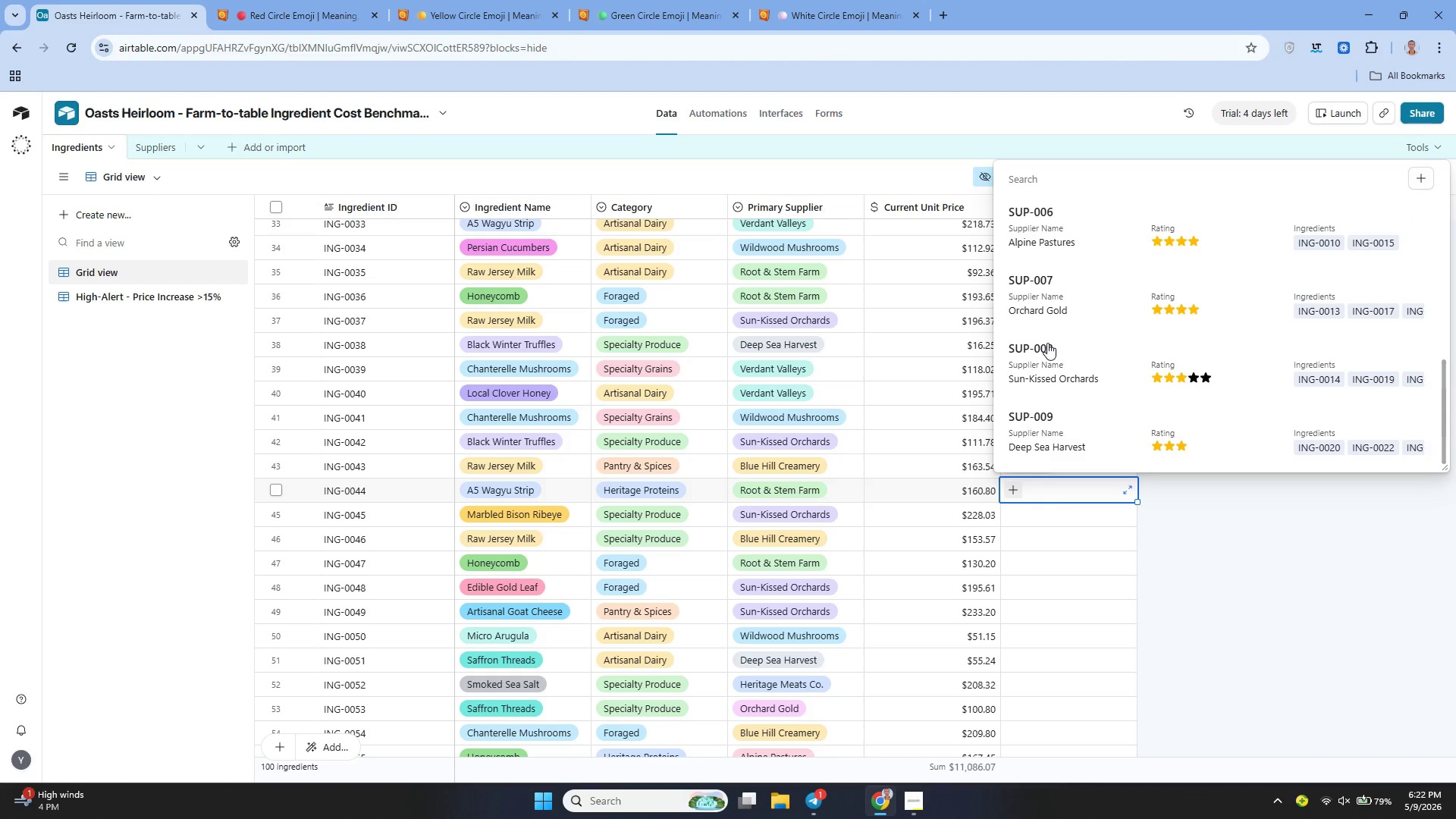 
left_click([1034, 277])
 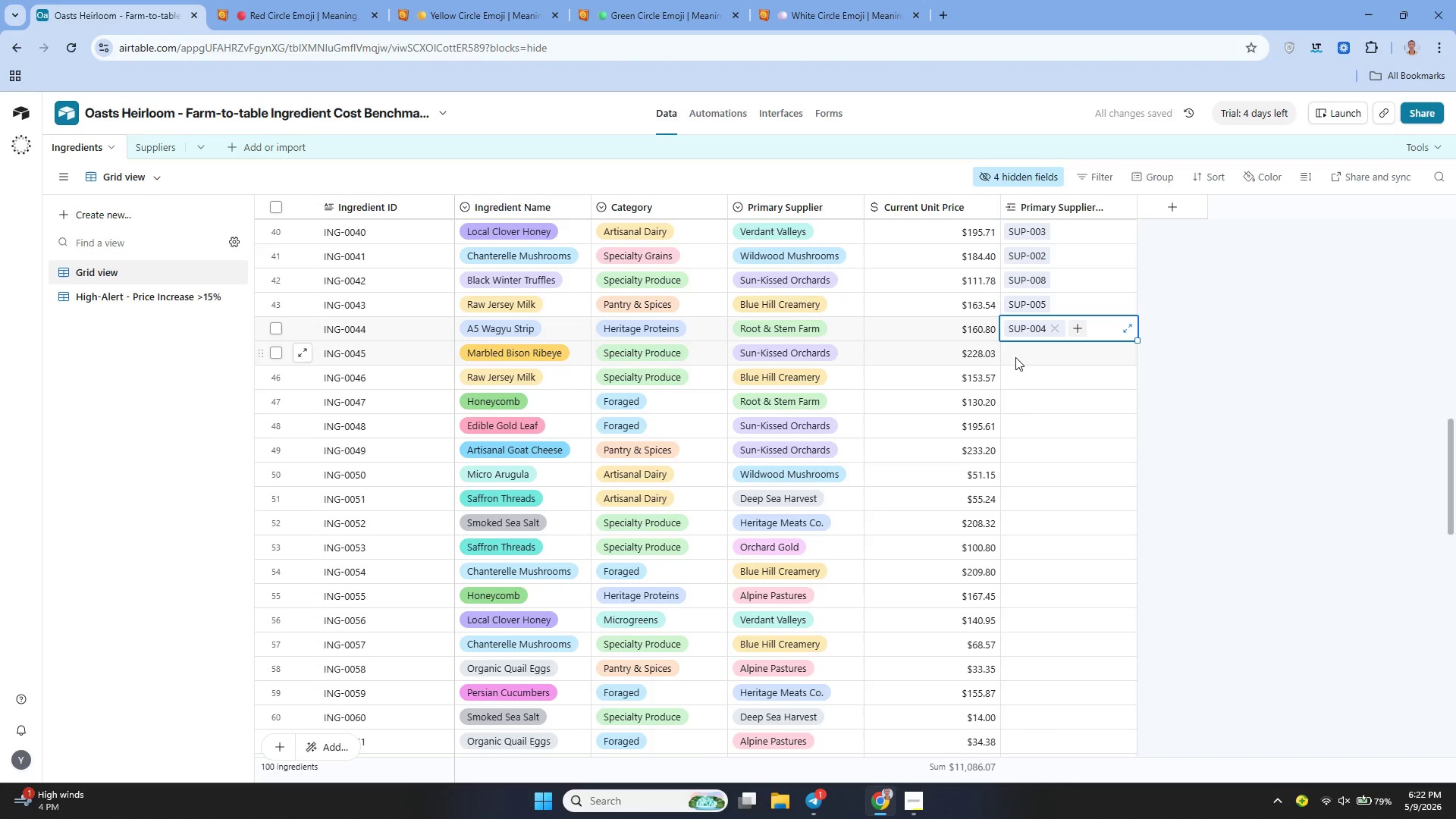 
double_click([1015, 352])
 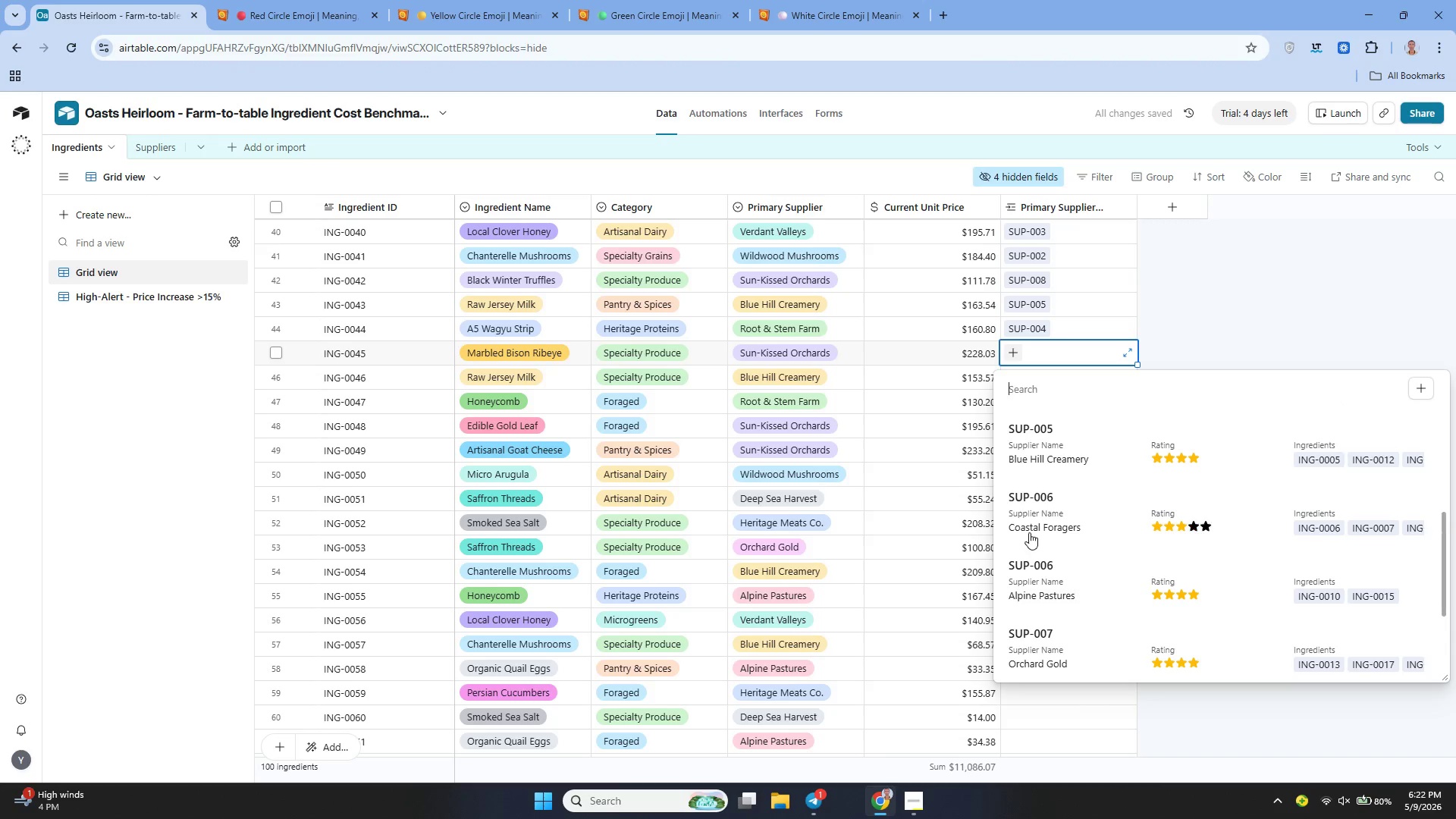 
left_click([1051, 620])
 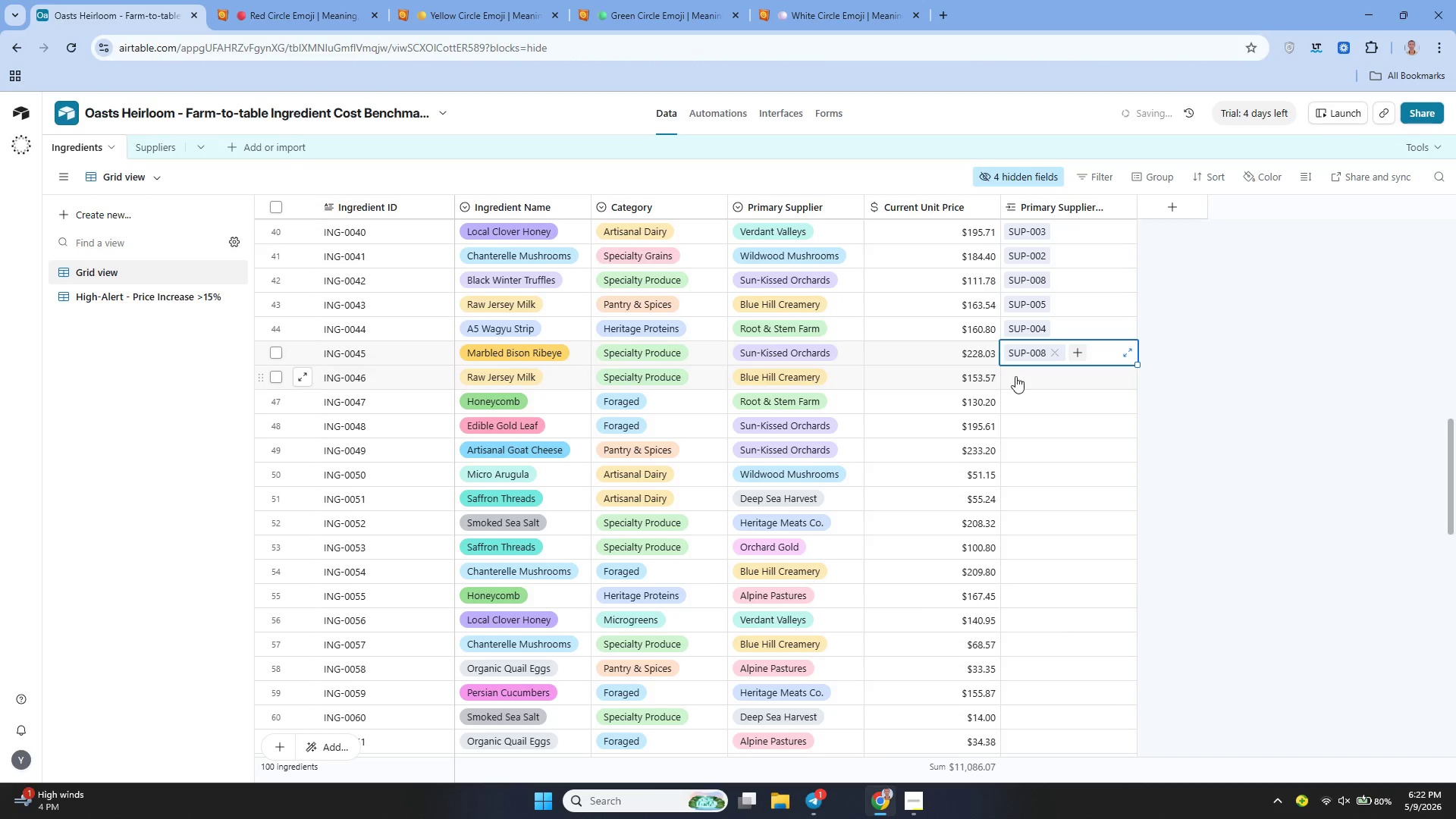 
double_click([1015, 376])
 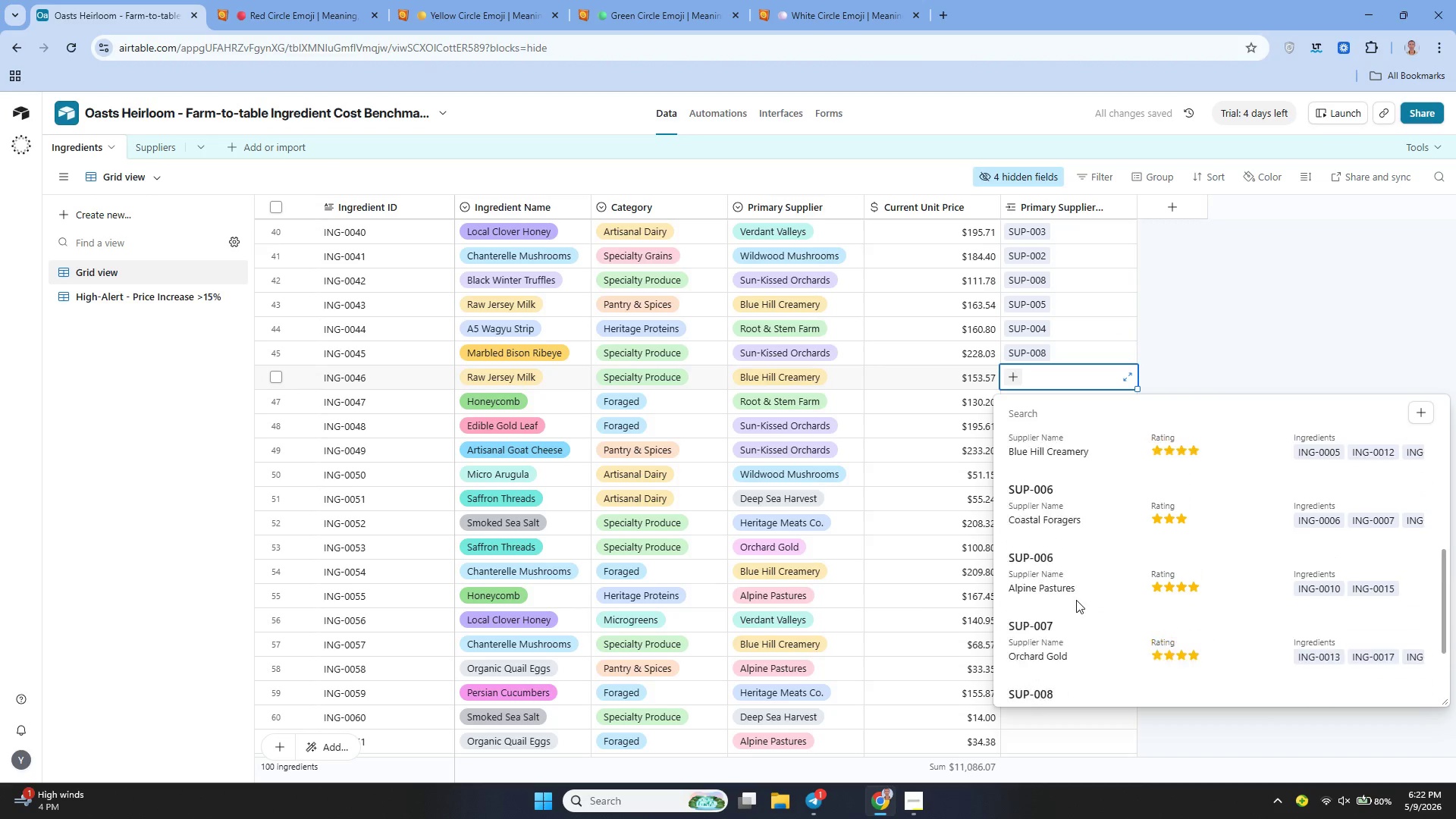 
left_click([1050, 508])
 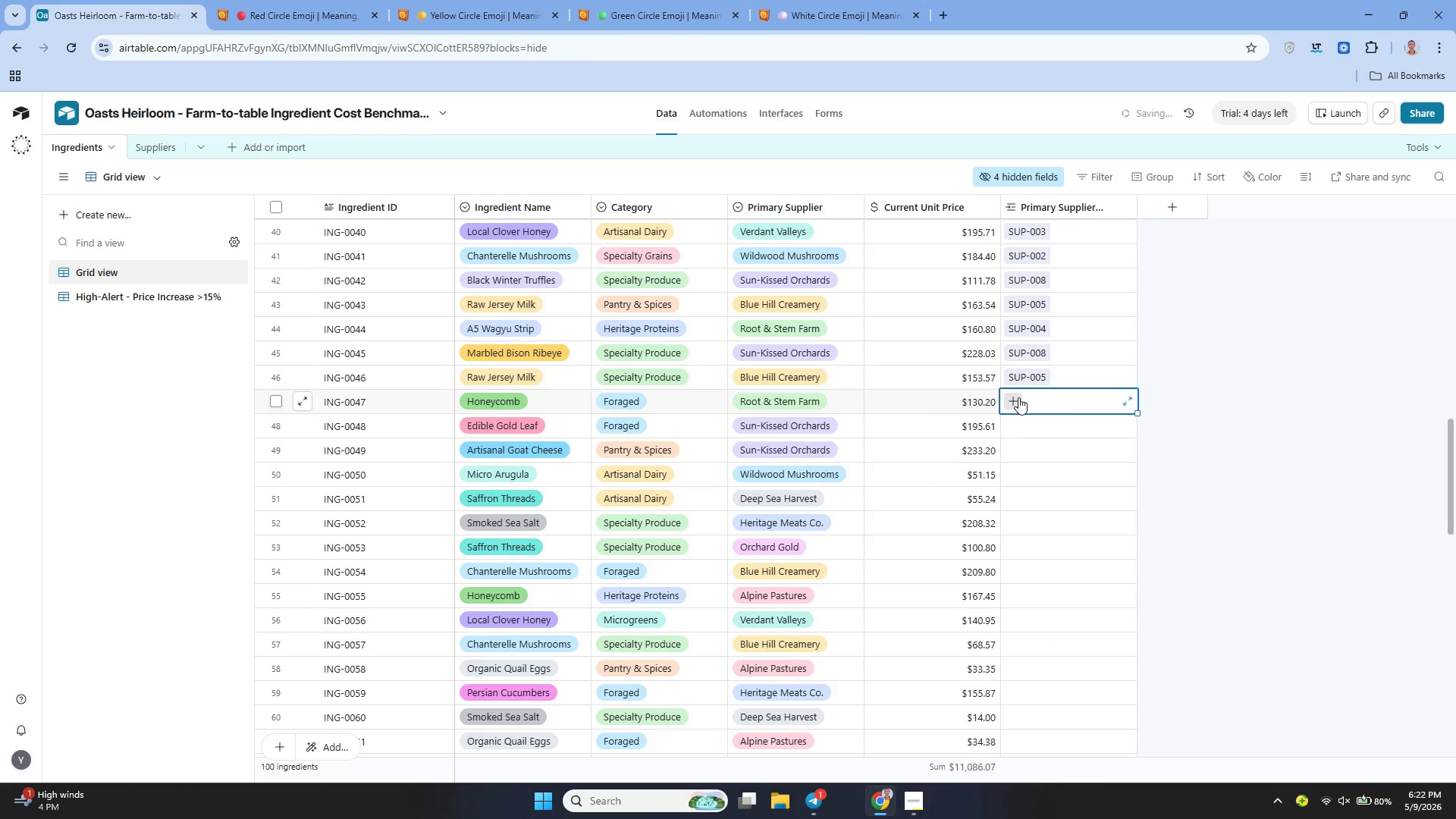 
double_click([1018, 397])
 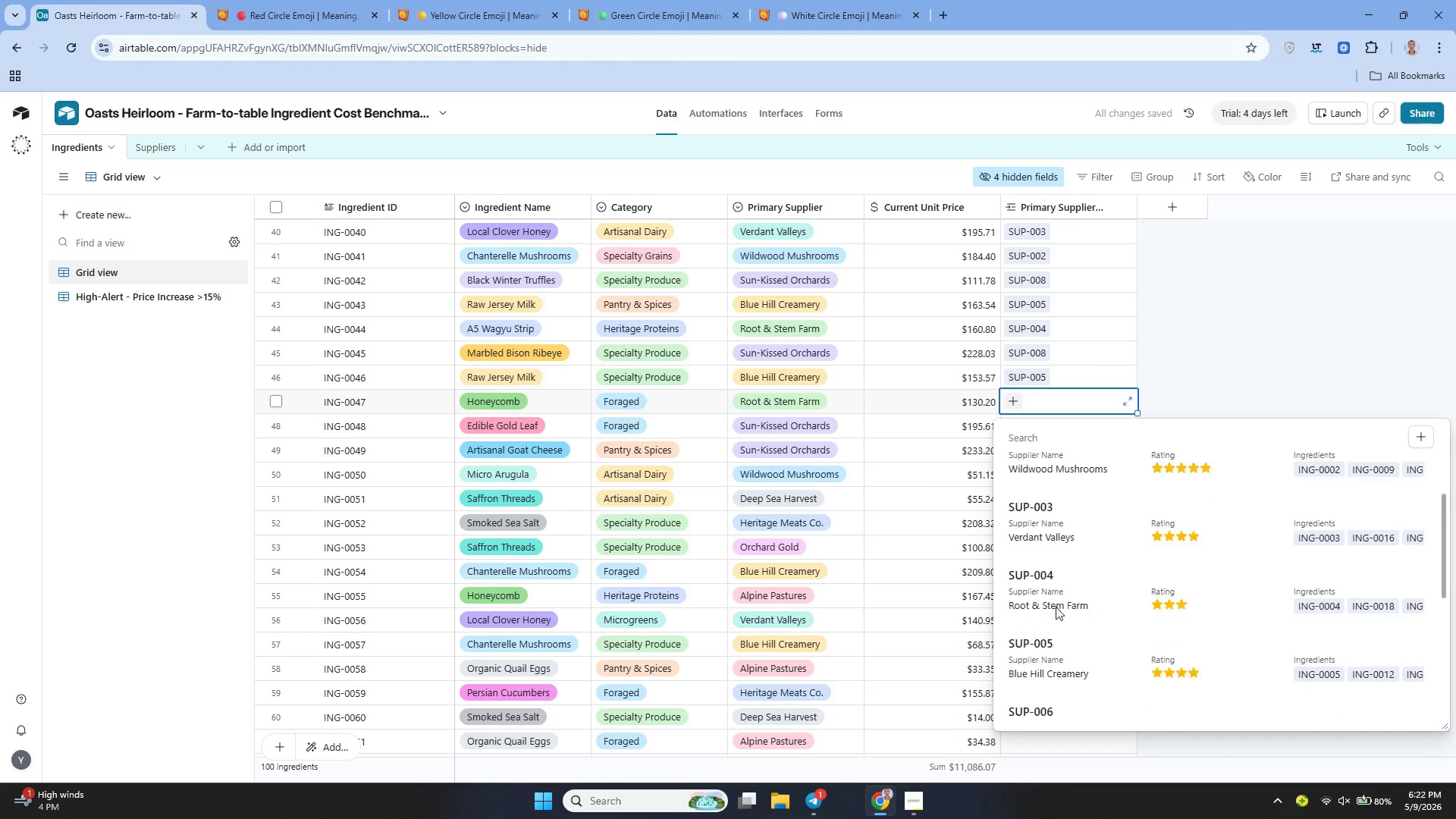 
left_click([1034, 554])
 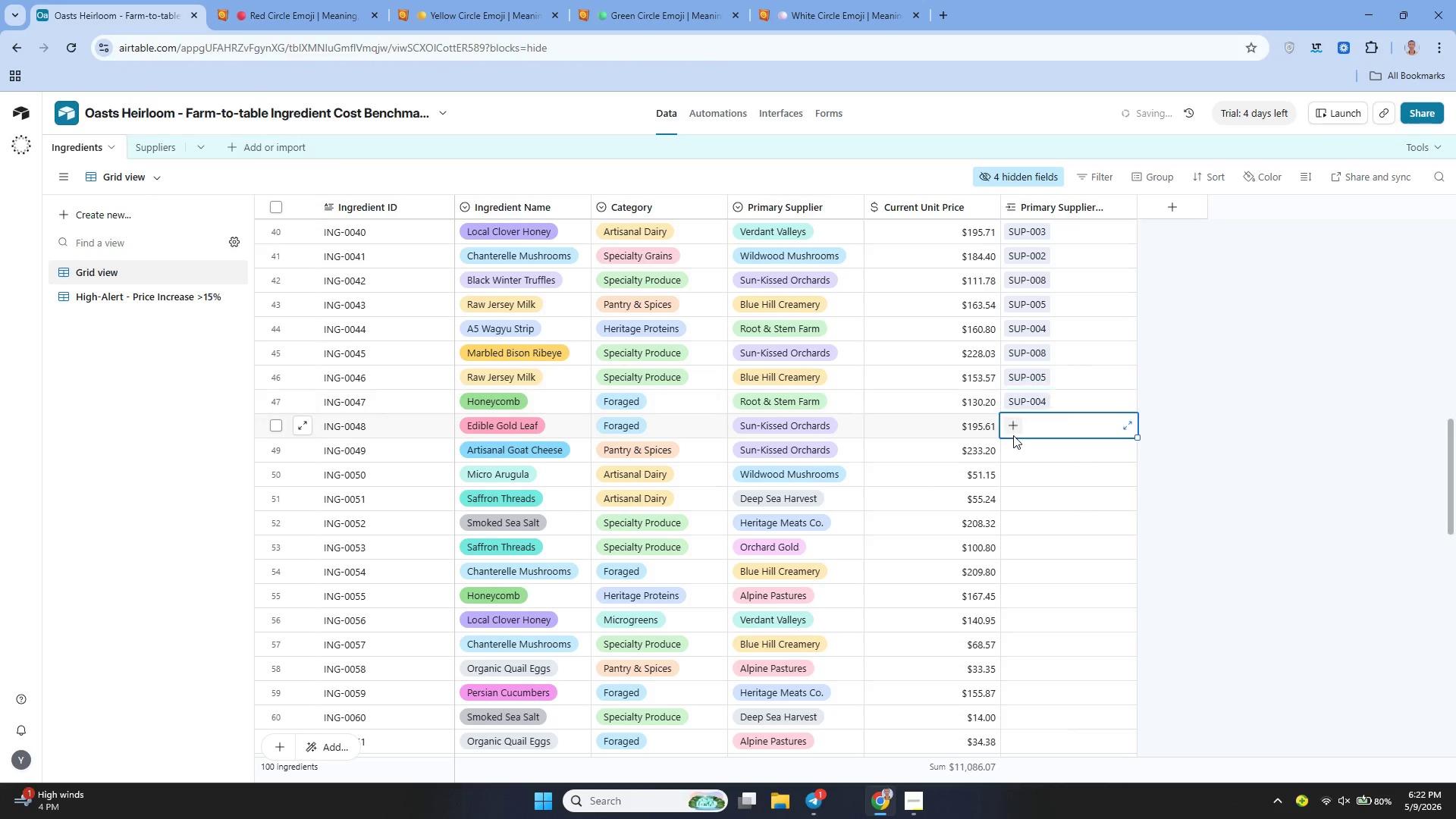 
double_click([1013, 435])
 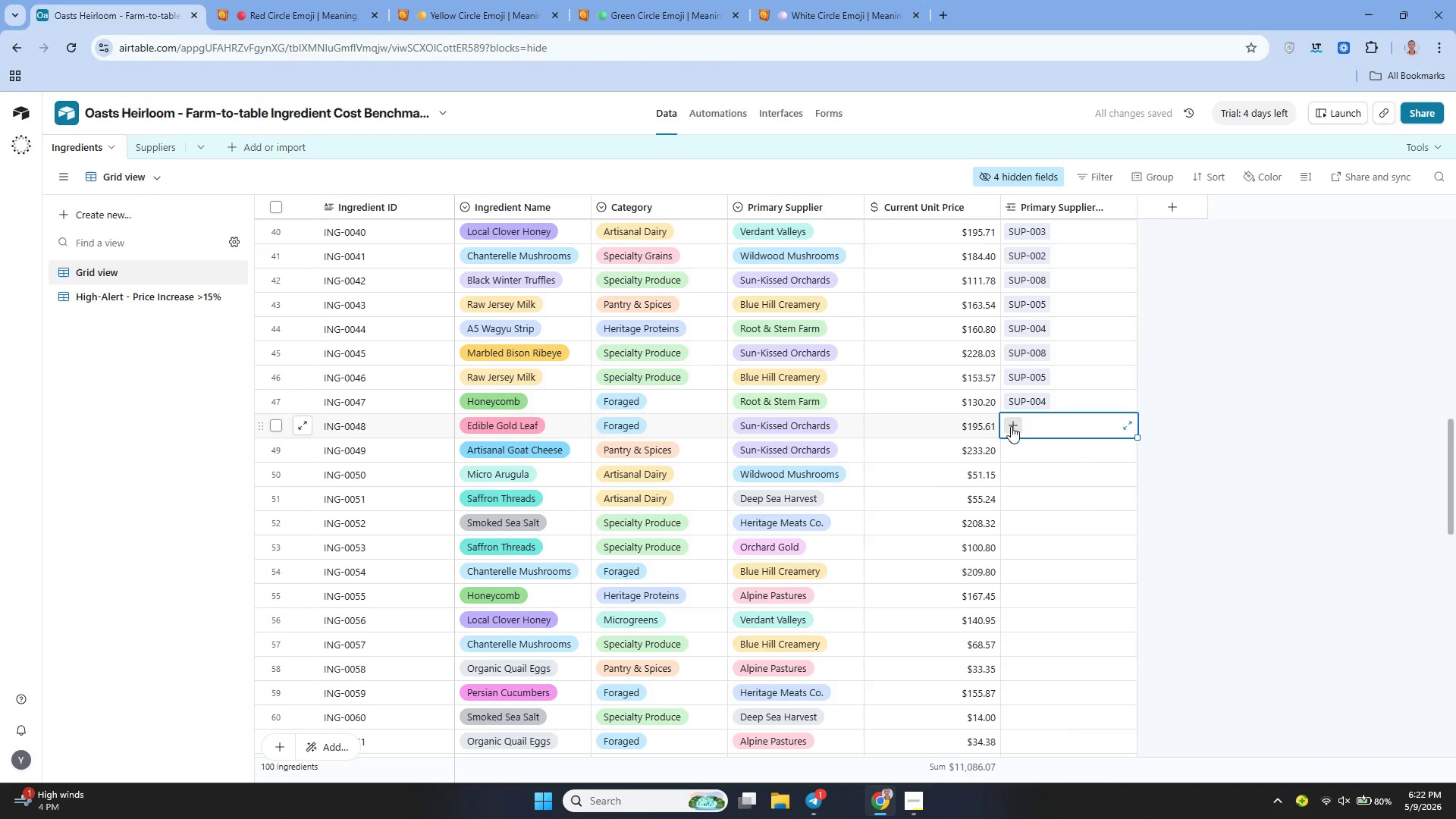 
left_click([1011, 426])
 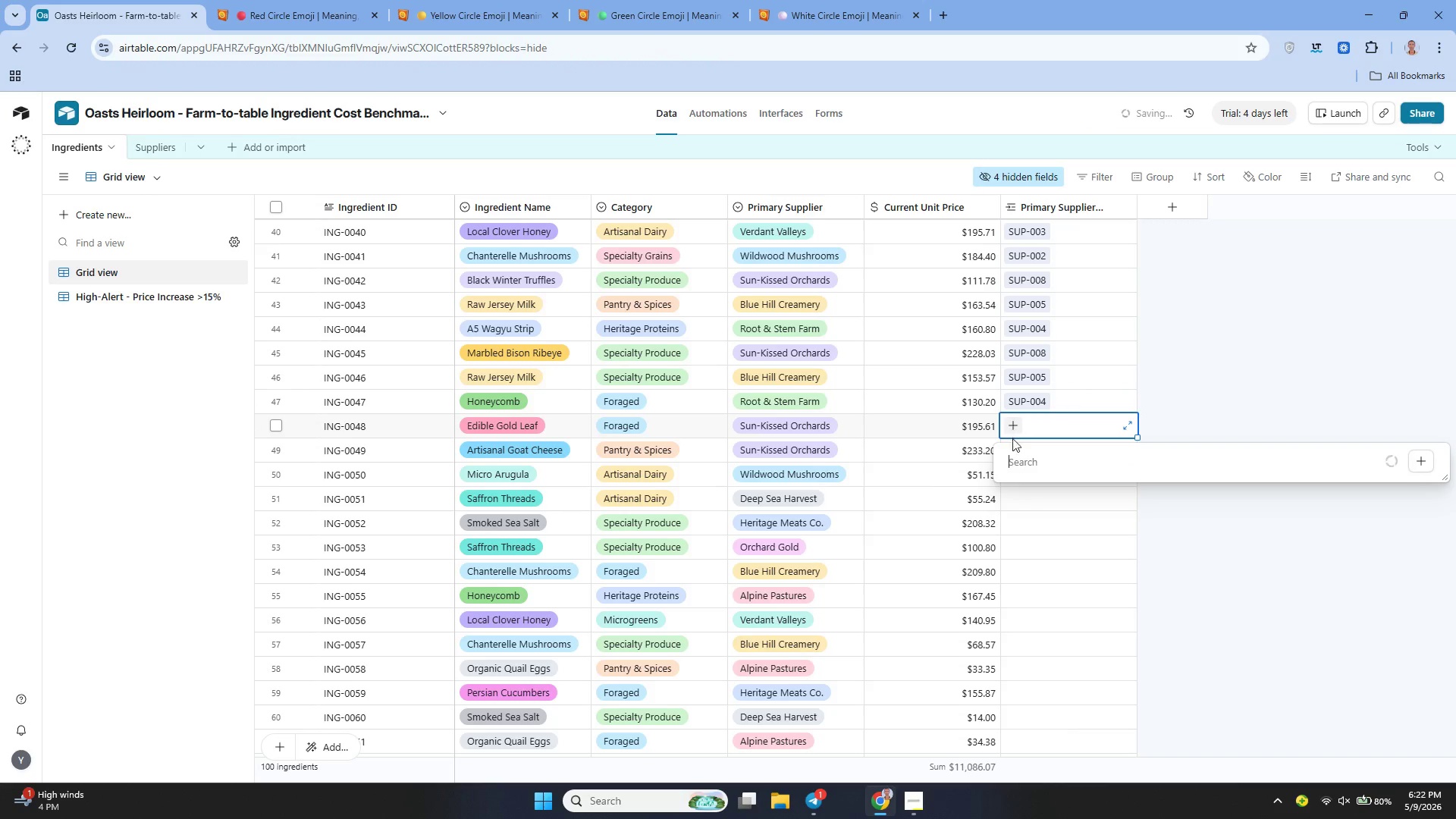 
mouse_move([1060, 584])
 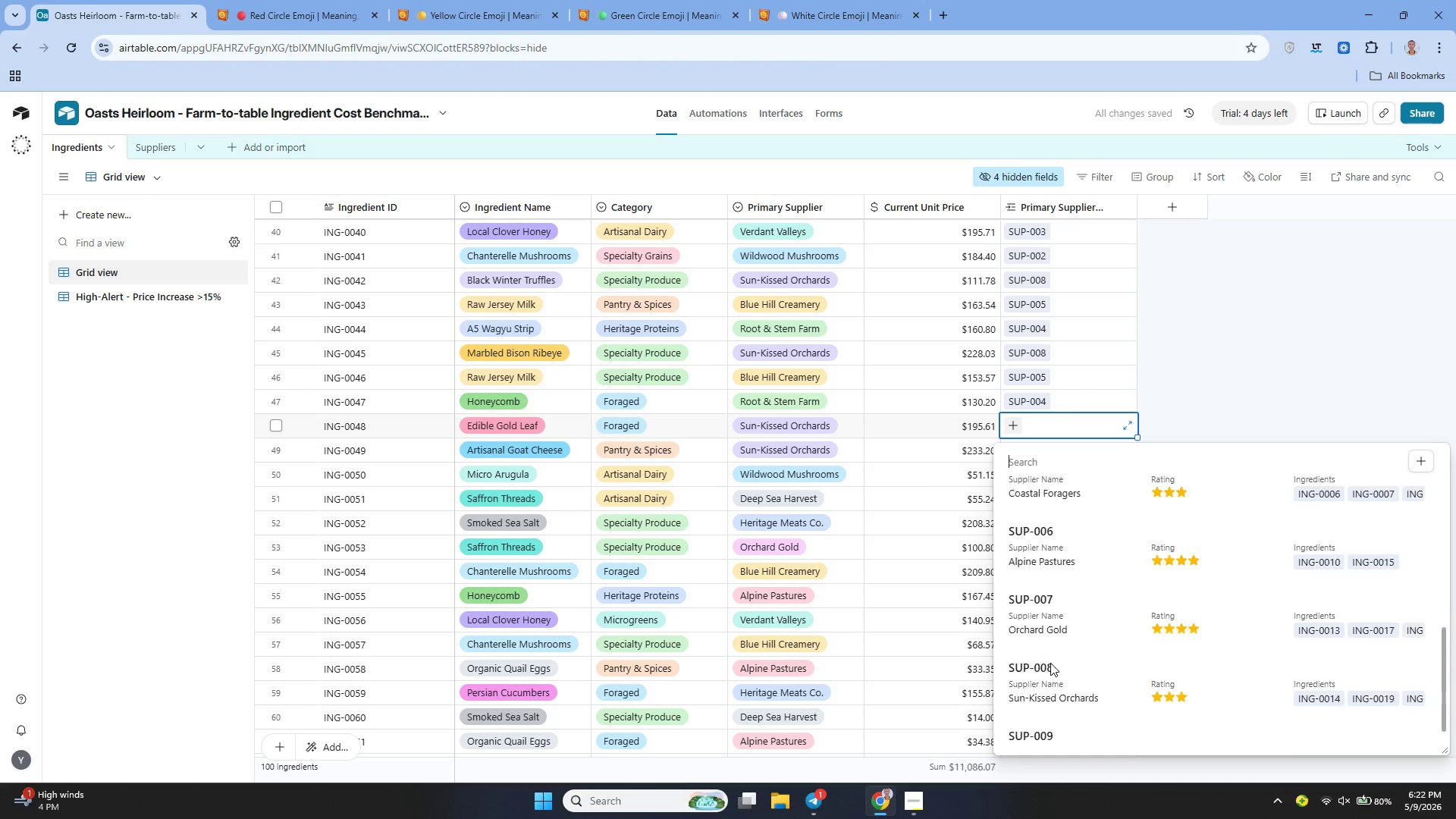 
left_click([1033, 678])
 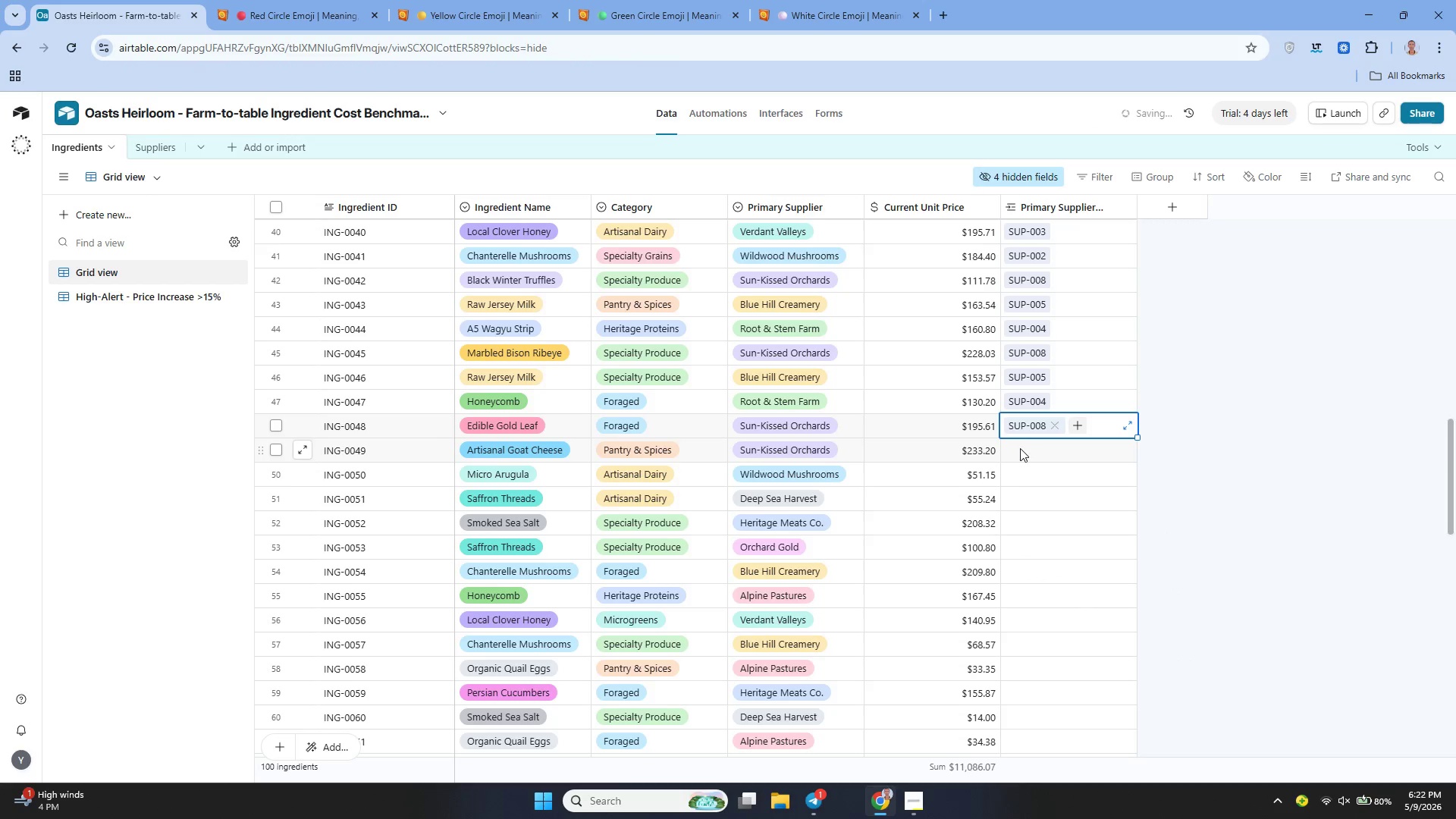 
double_click([1020, 448])
 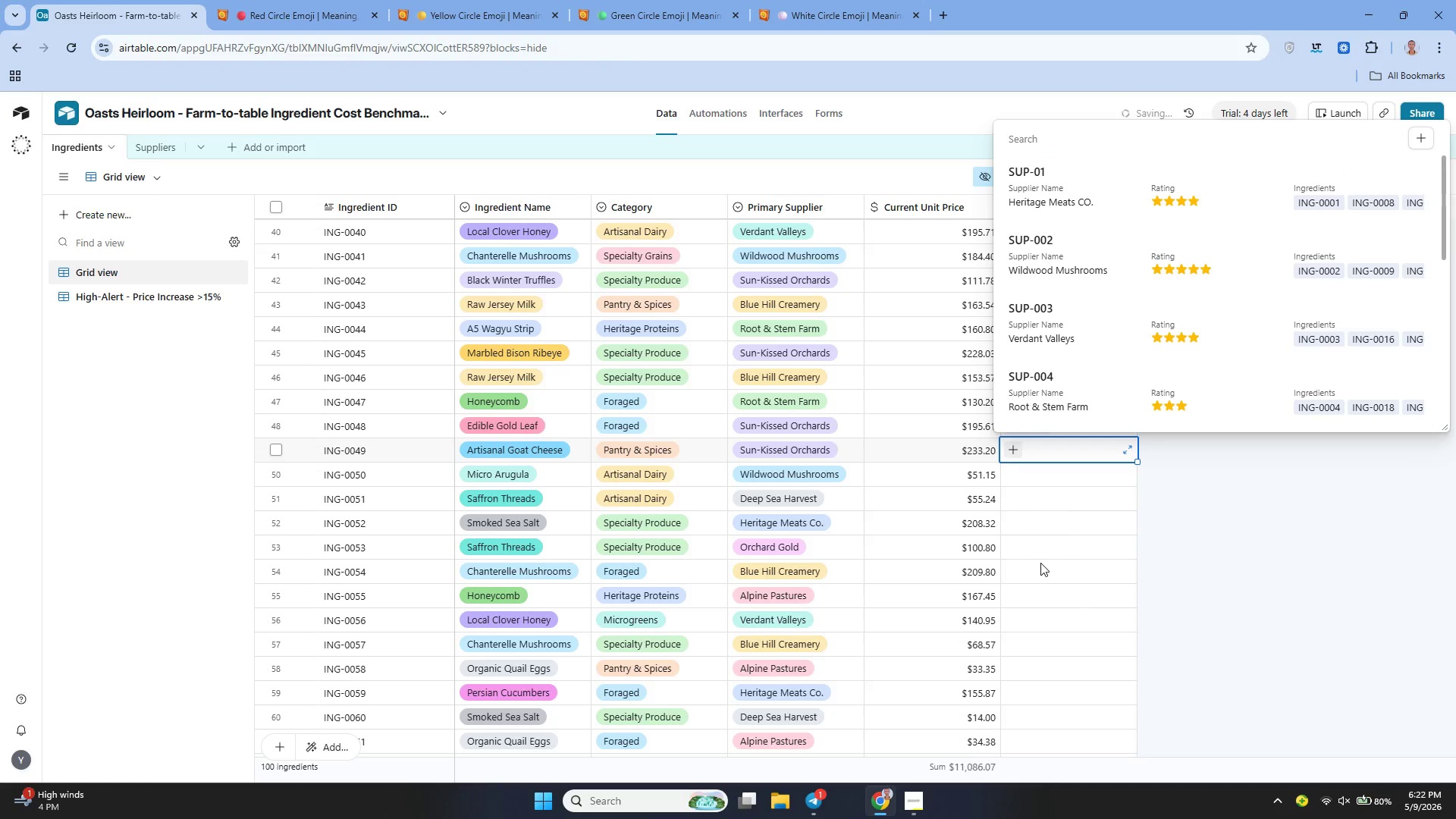 
mouse_move([1046, 348])
 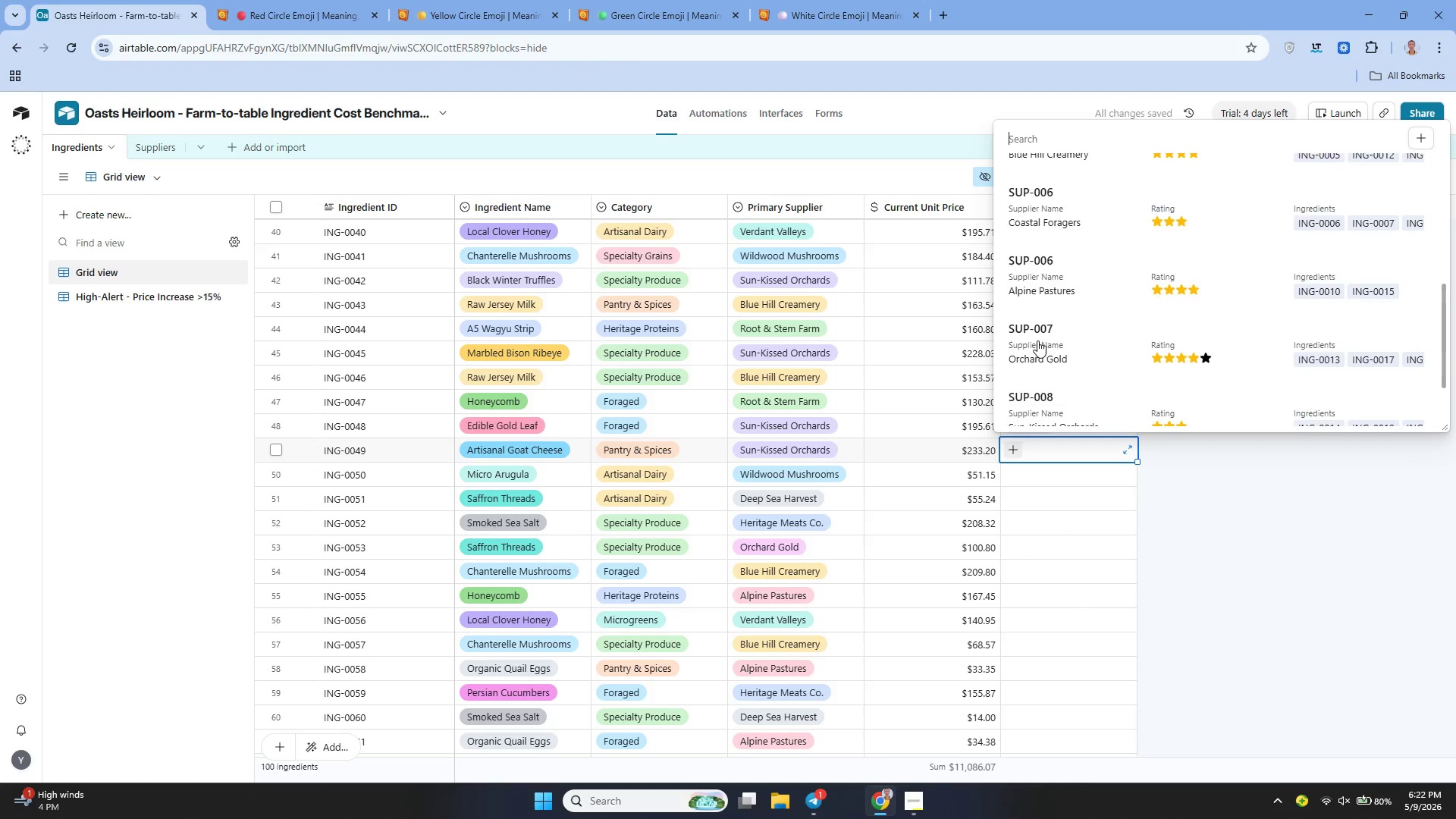 
left_click([1036, 375])
 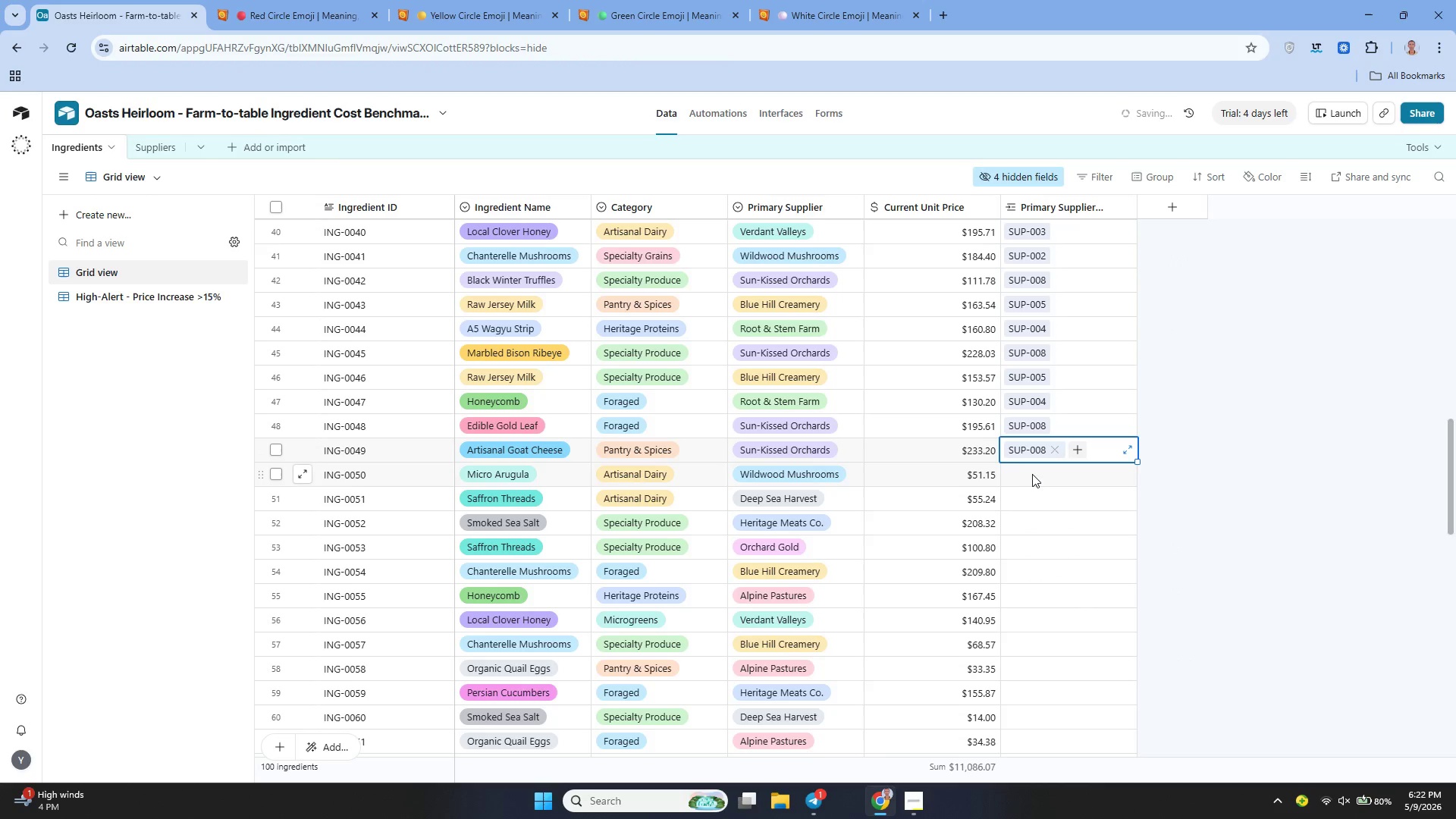 
left_click_drag(start_coordinate=[1028, 477], to_coordinate=[1010, 468])
 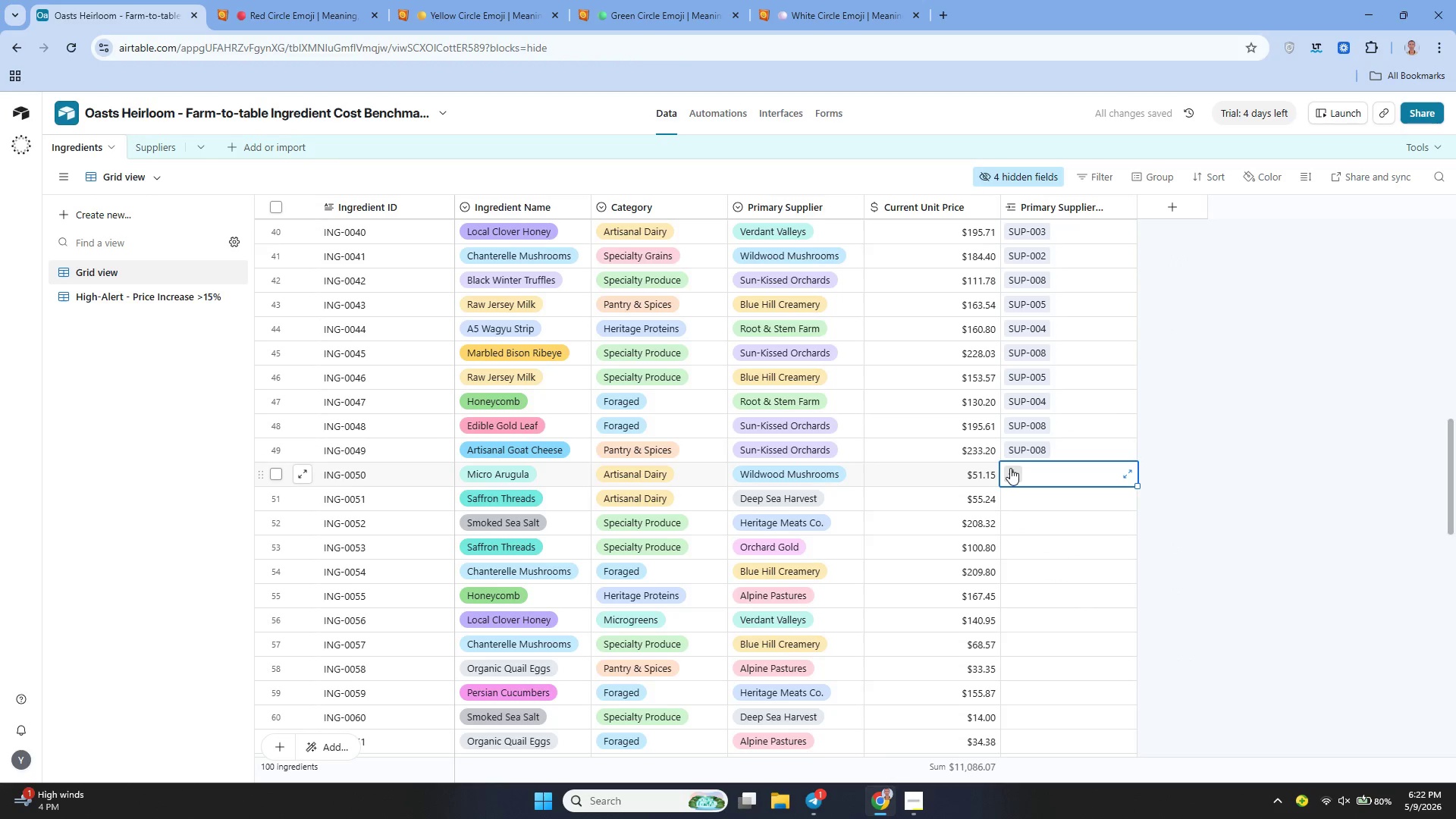 
left_click([1010, 468])
 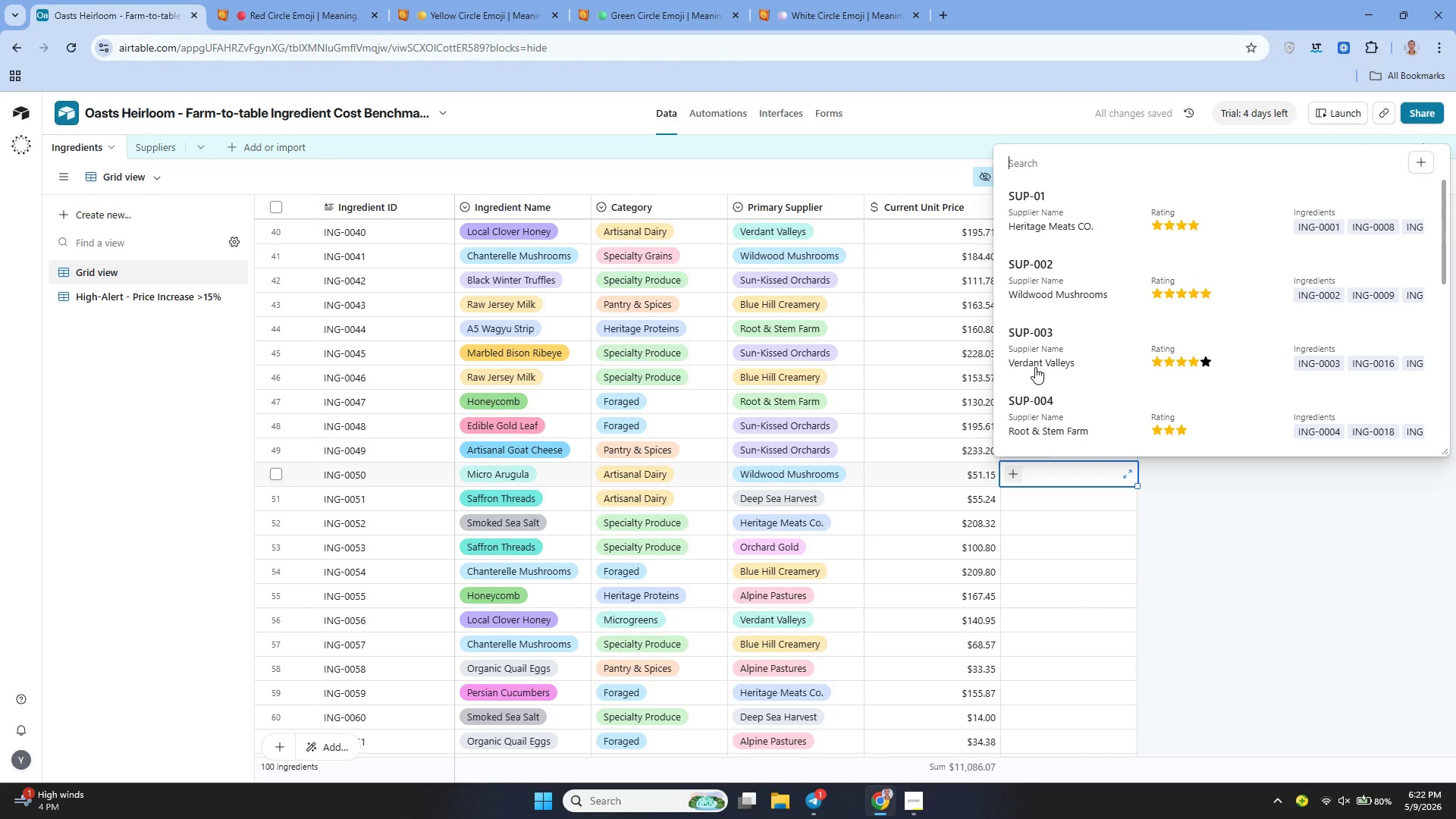 
left_click([1050, 293])
 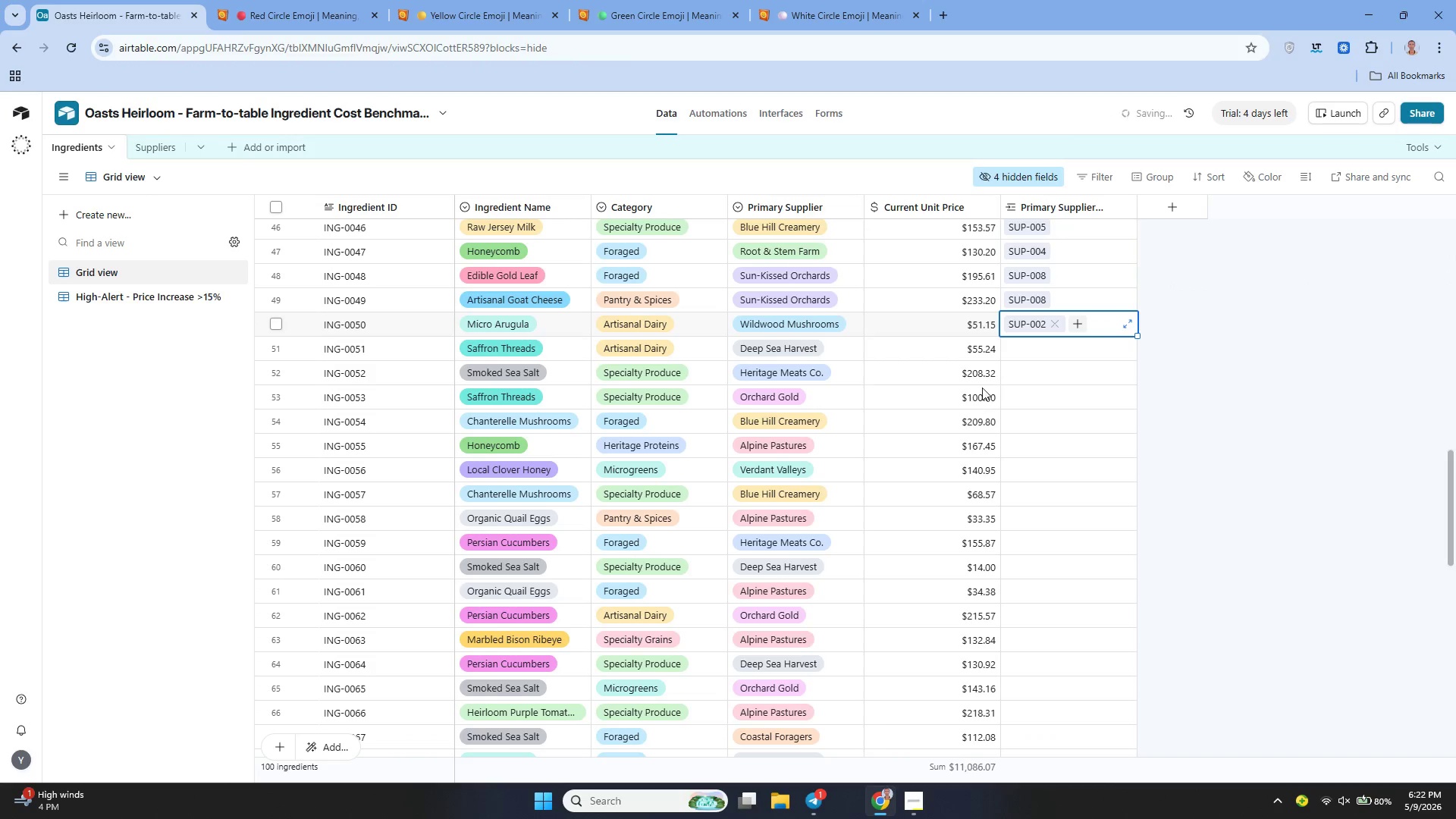 
left_click([1008, 355])
 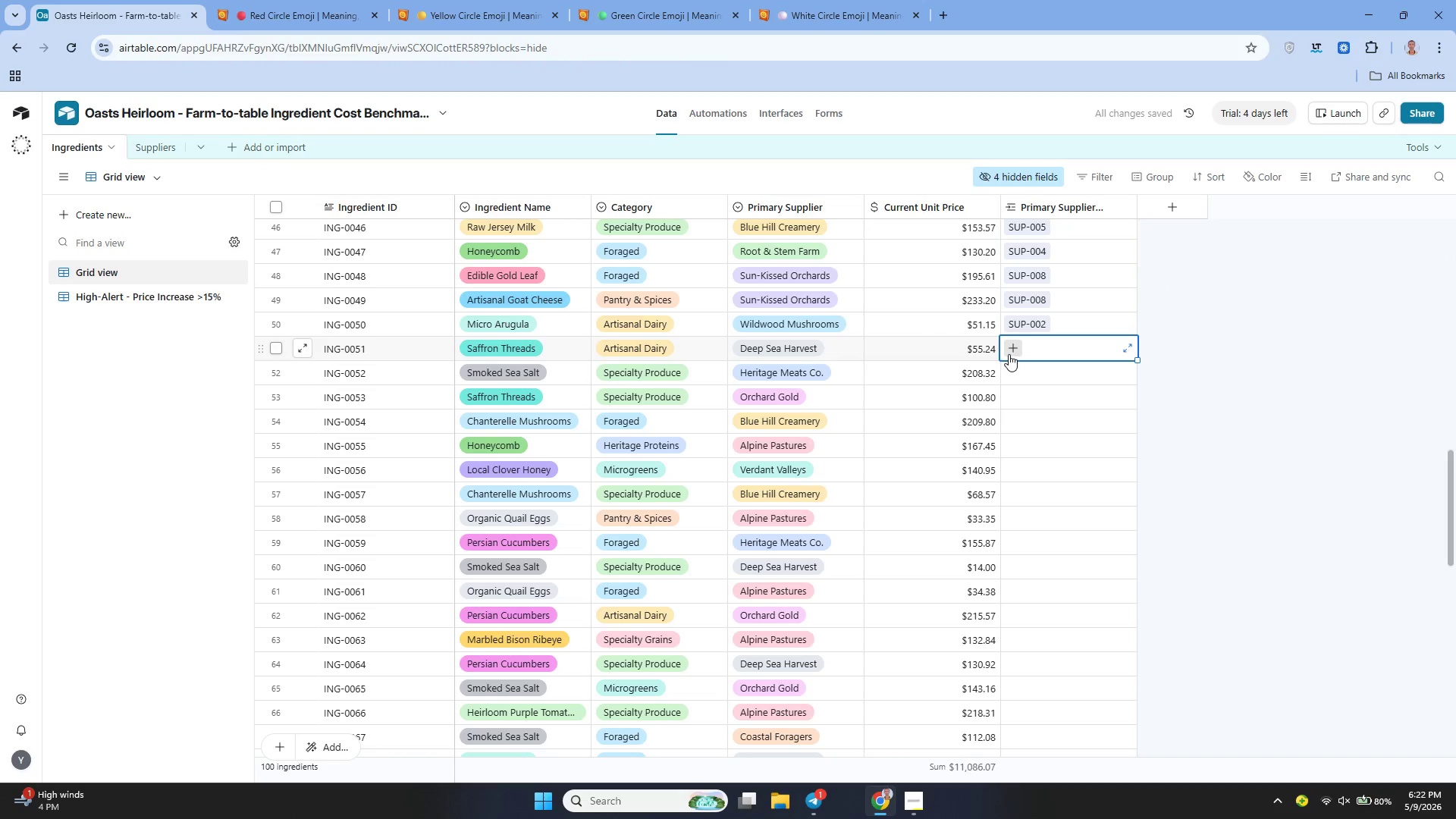 
left_click([1009, 354])
 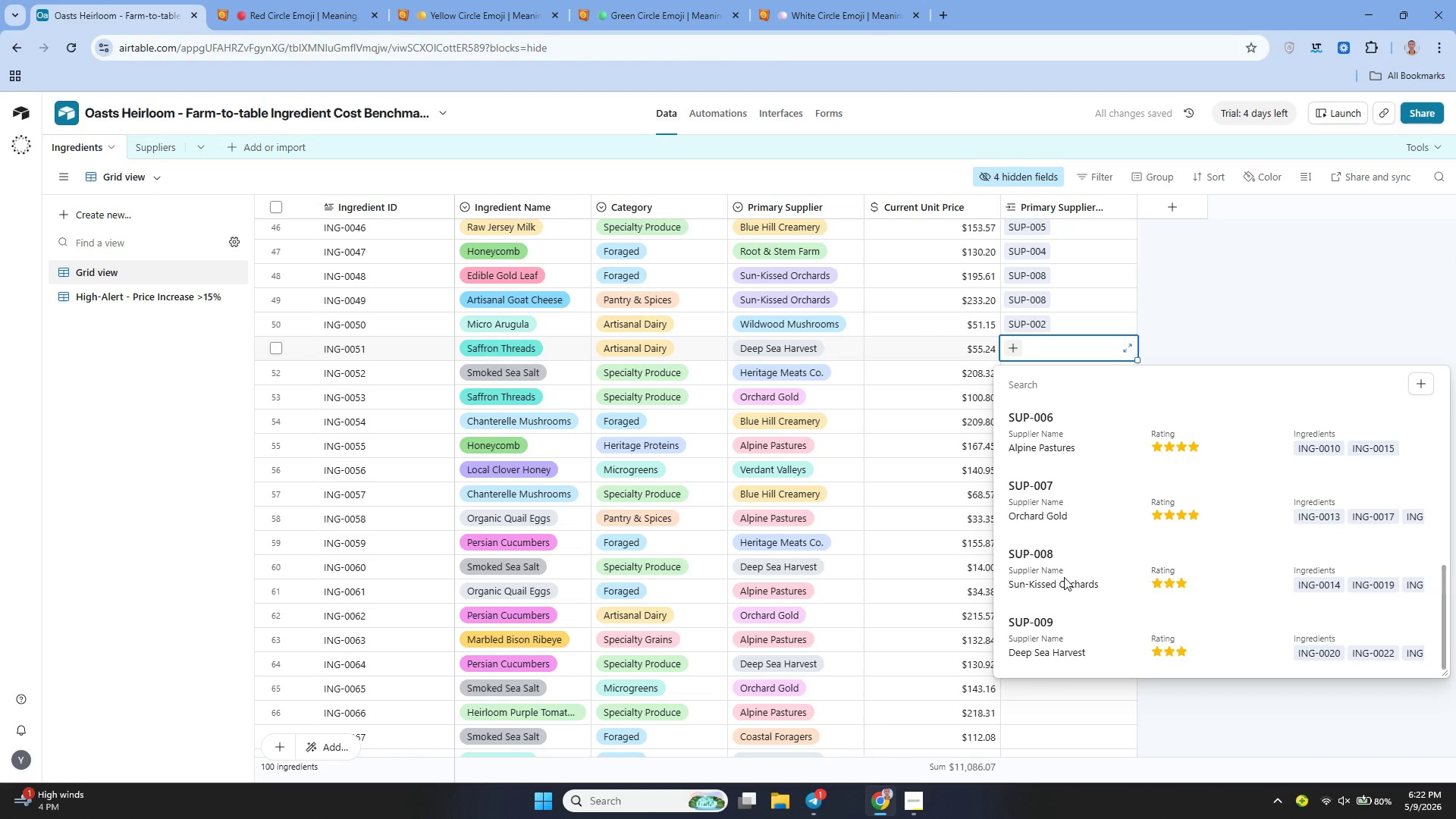 
left_click([1034, 639])
 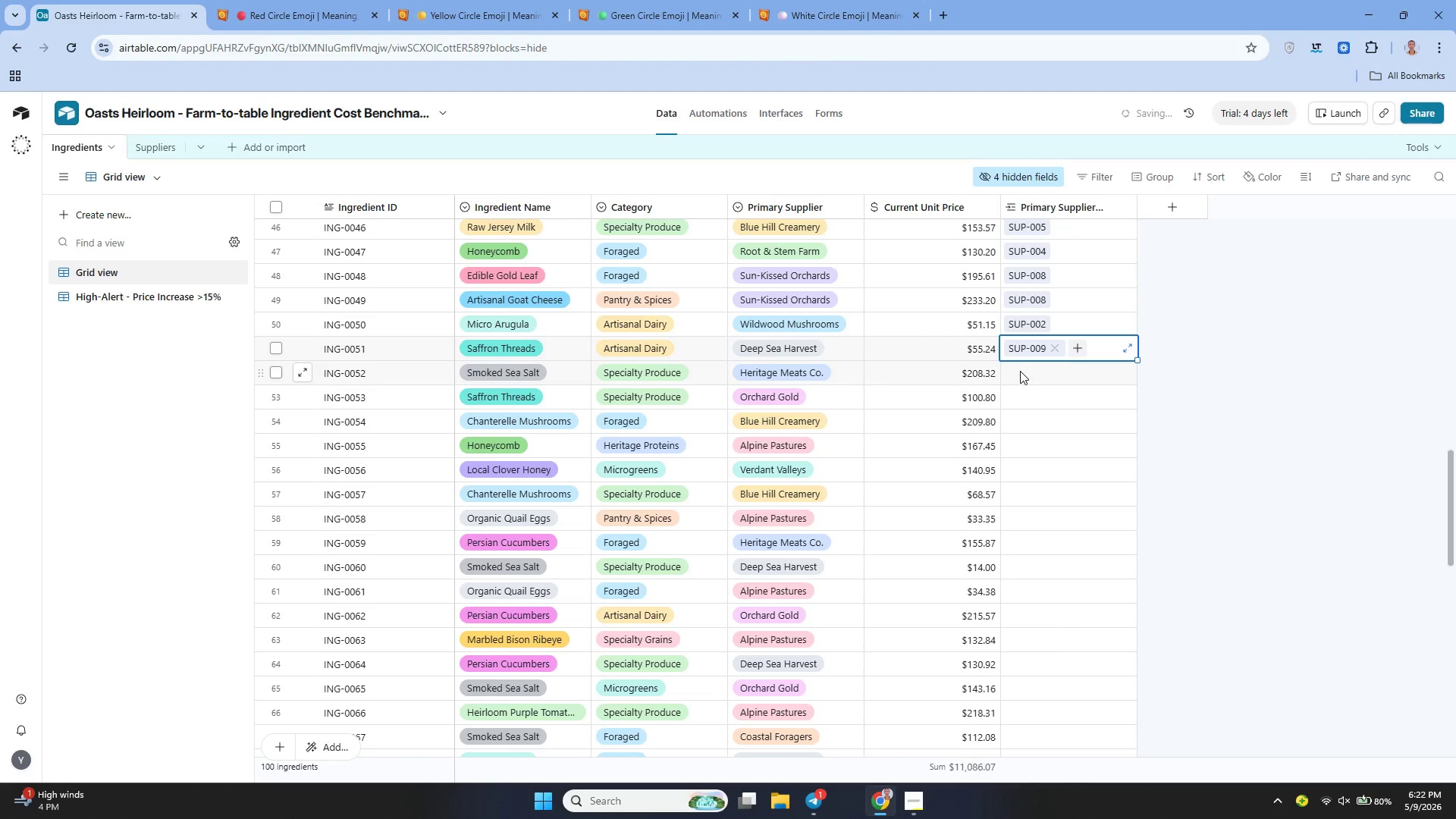 
double_click([1020, 371])
 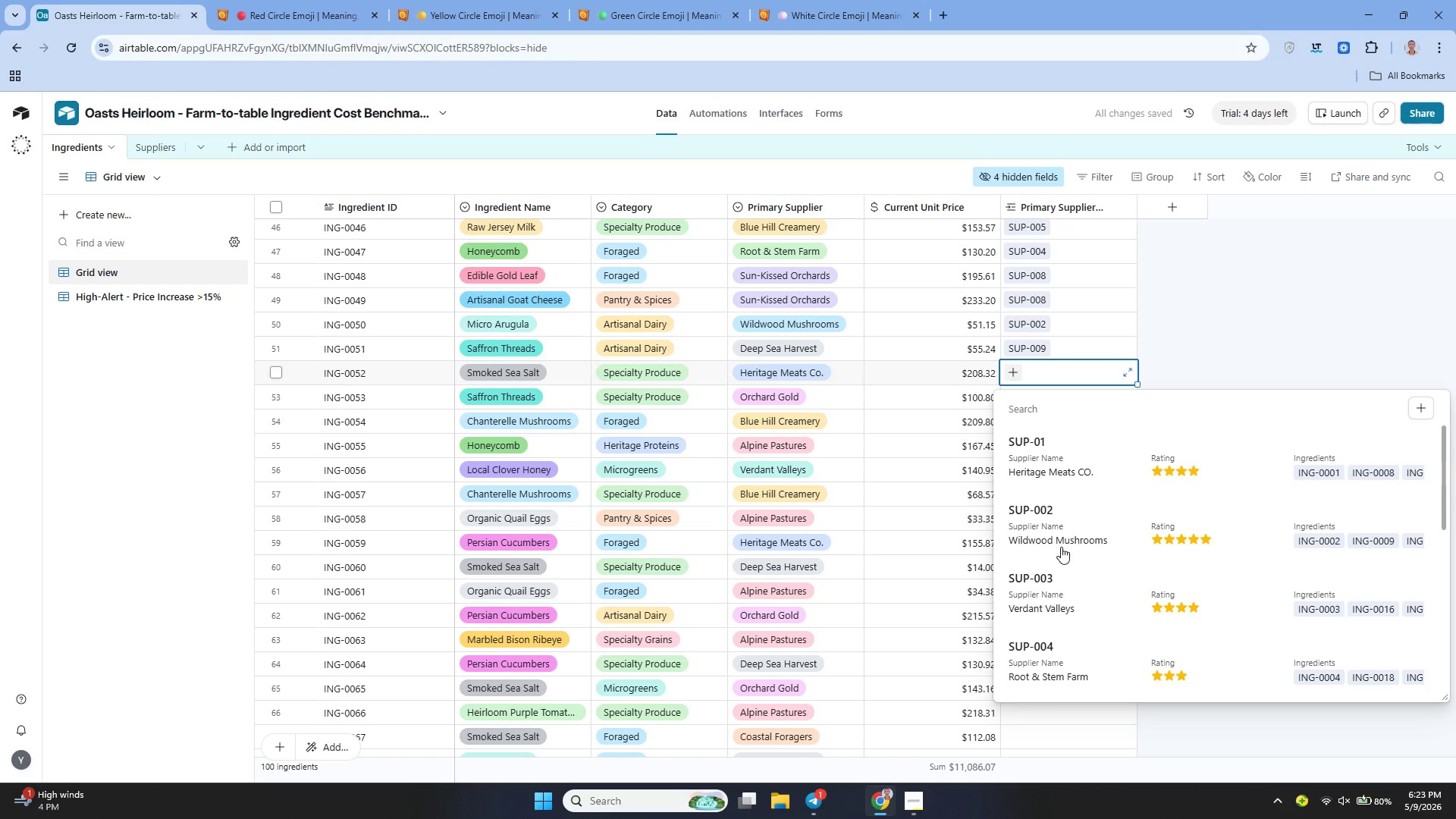 
left_click([1039, 465])
 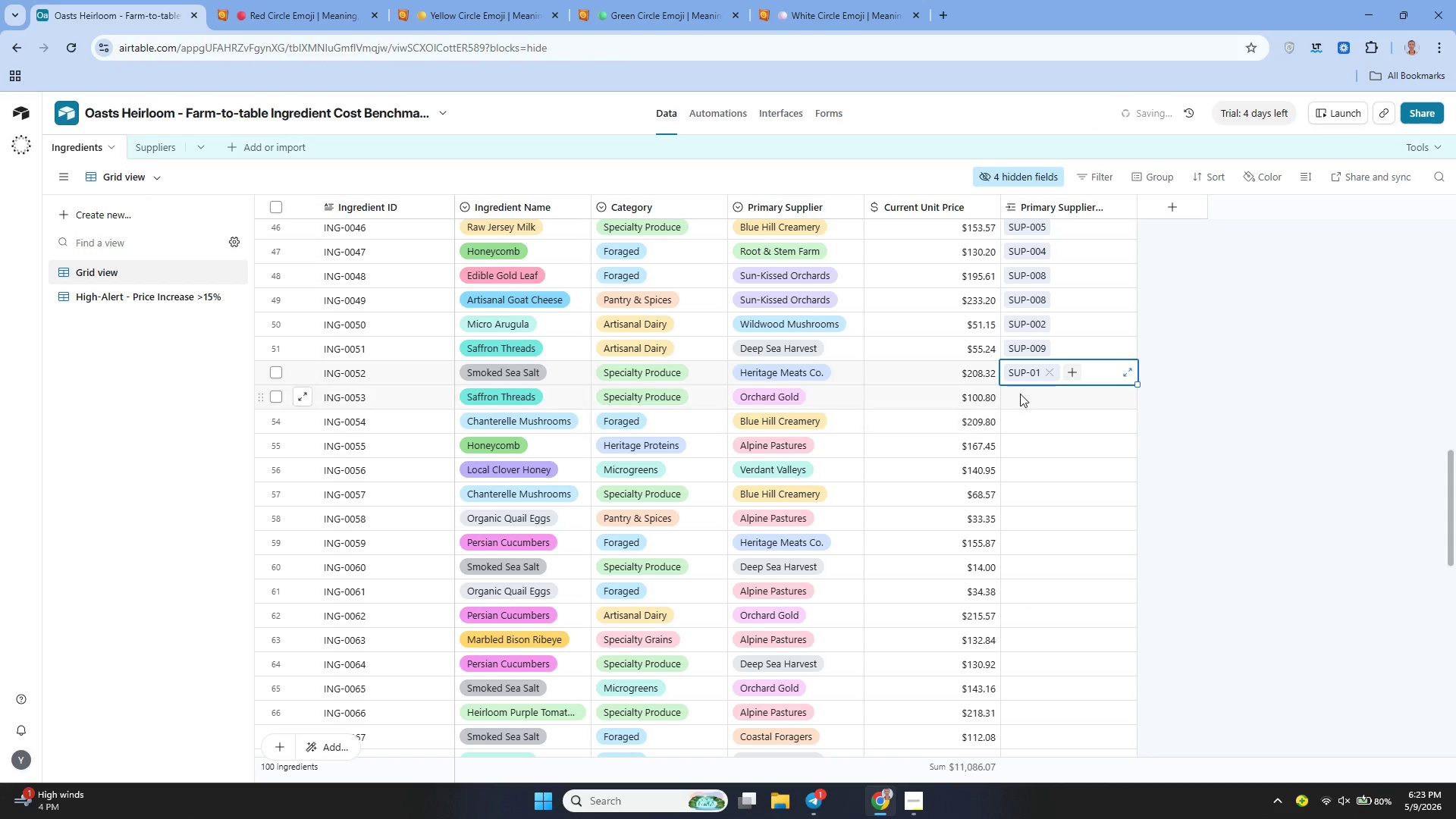 
left_click([1020, 394])
 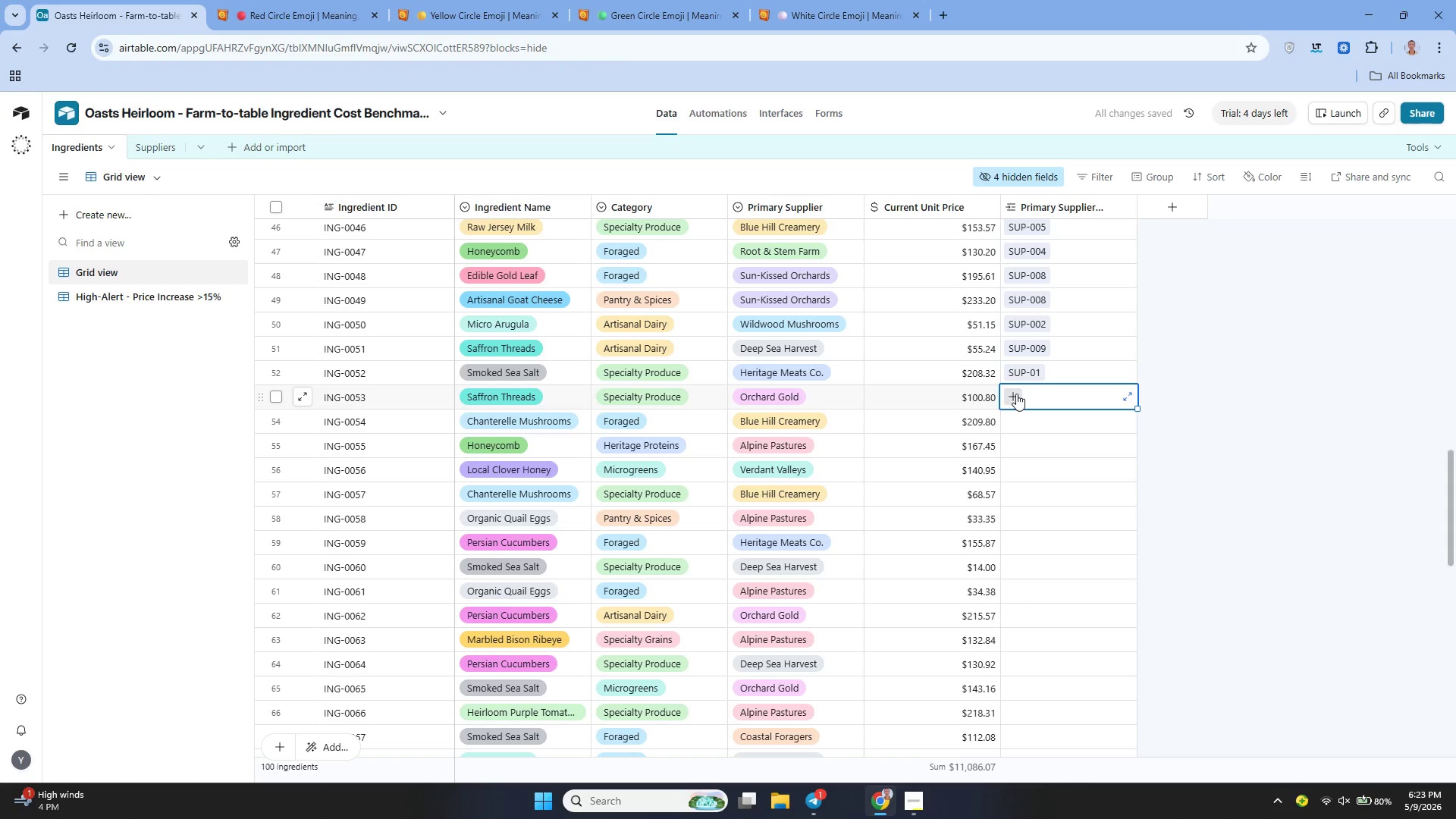 
left_click([1016, 394])
 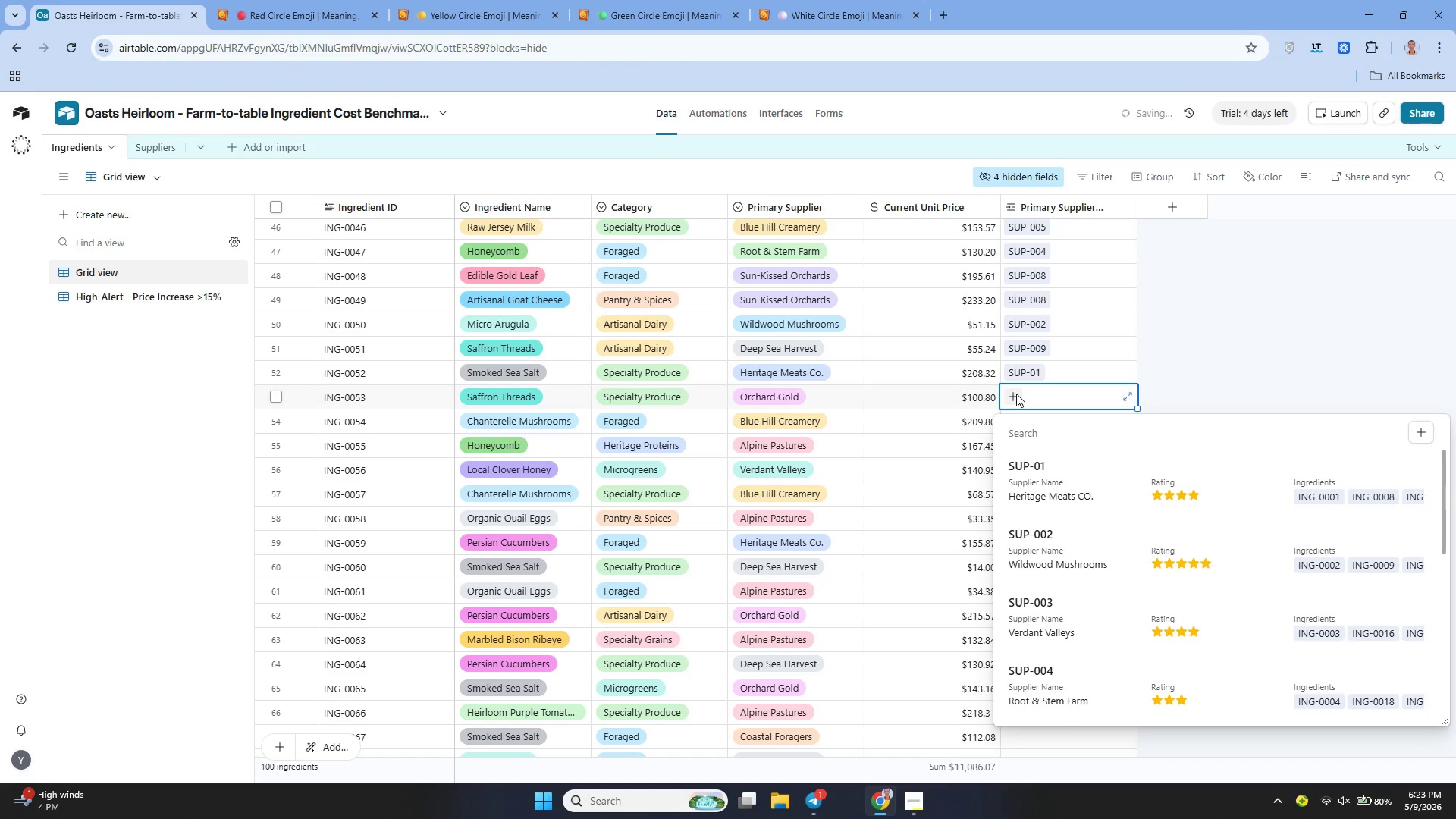 
mouse_move([1082, 586])
 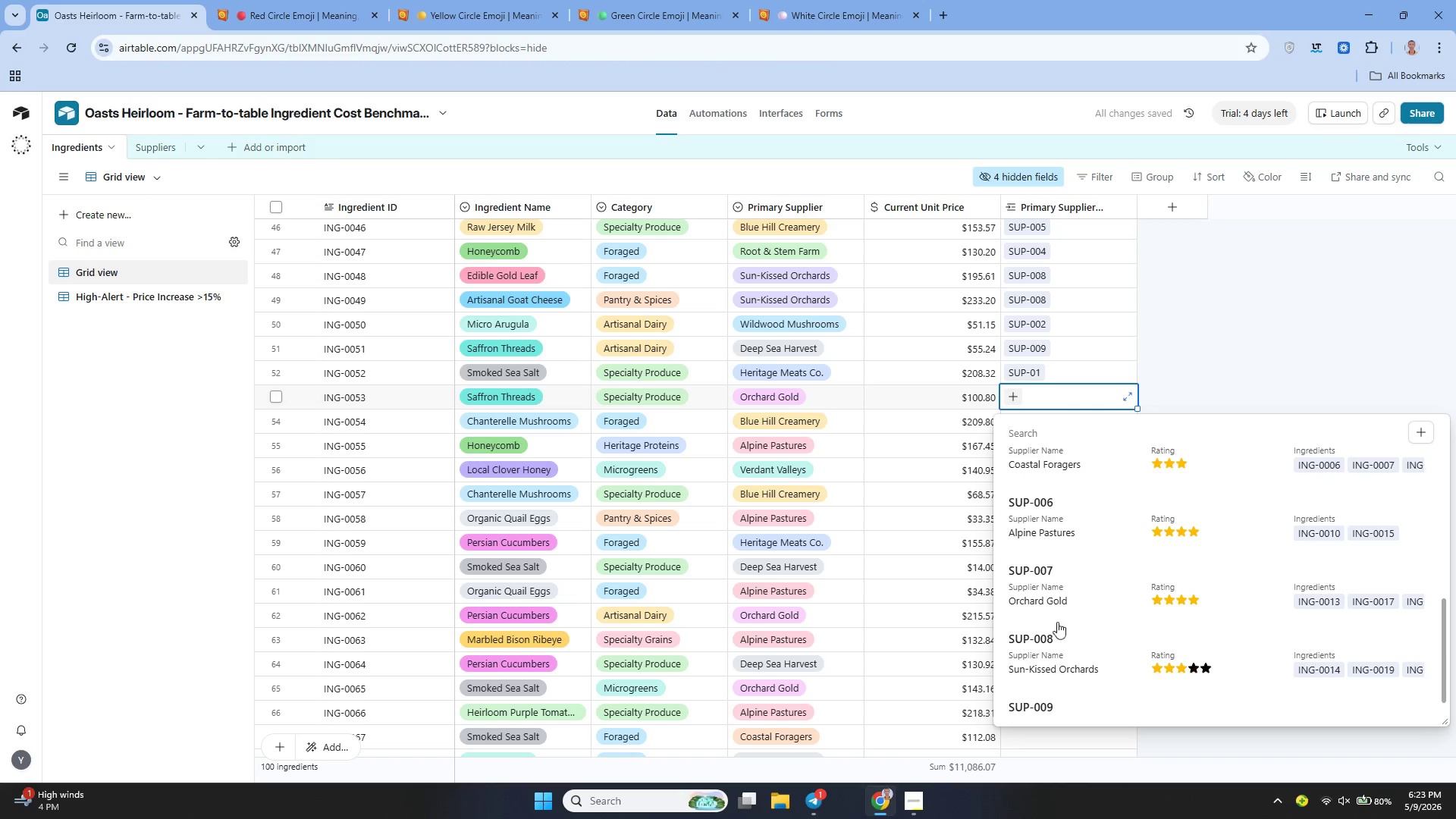 
left_click([1037, 597])
 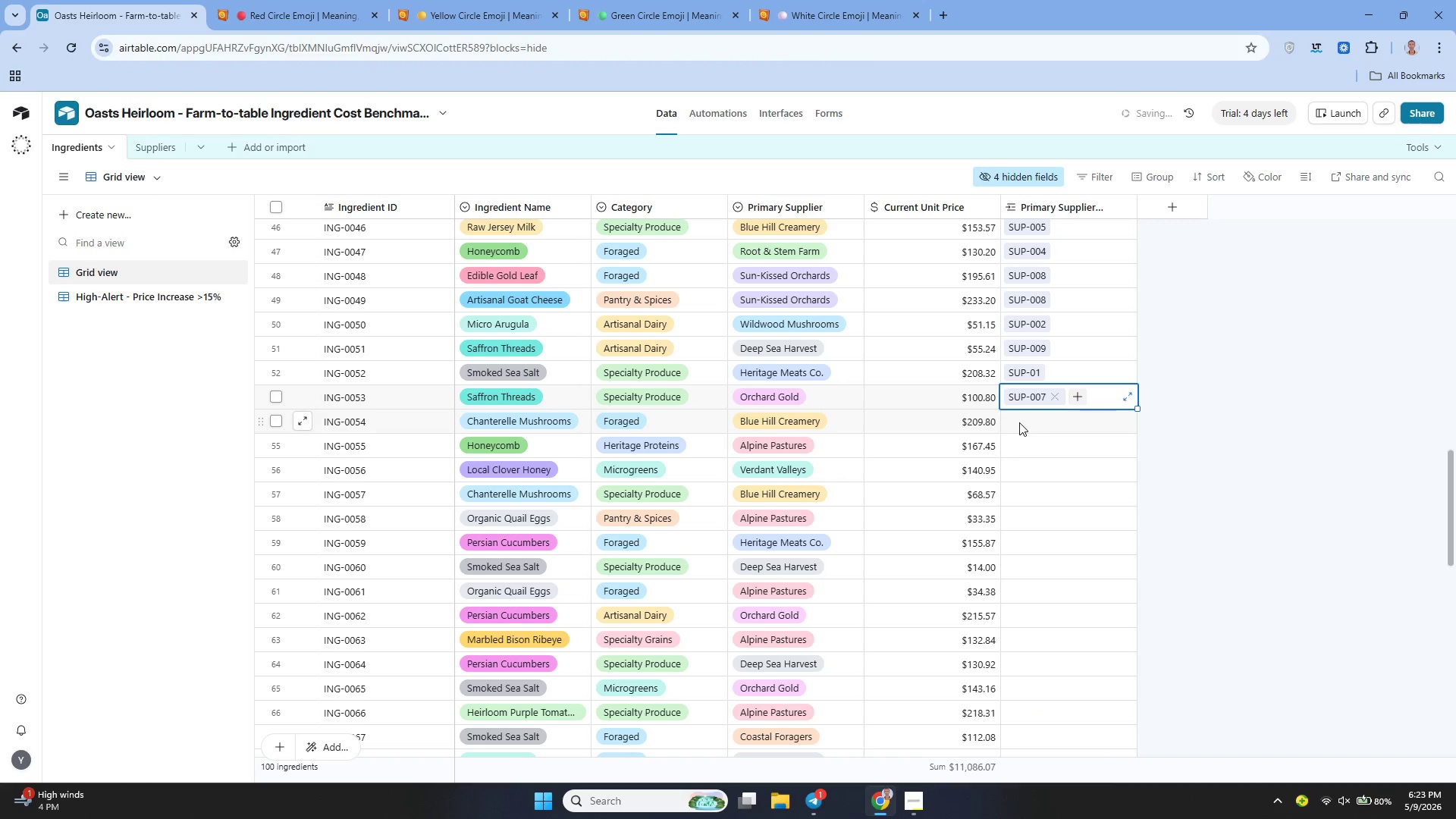 
double_click([1019, 422])
 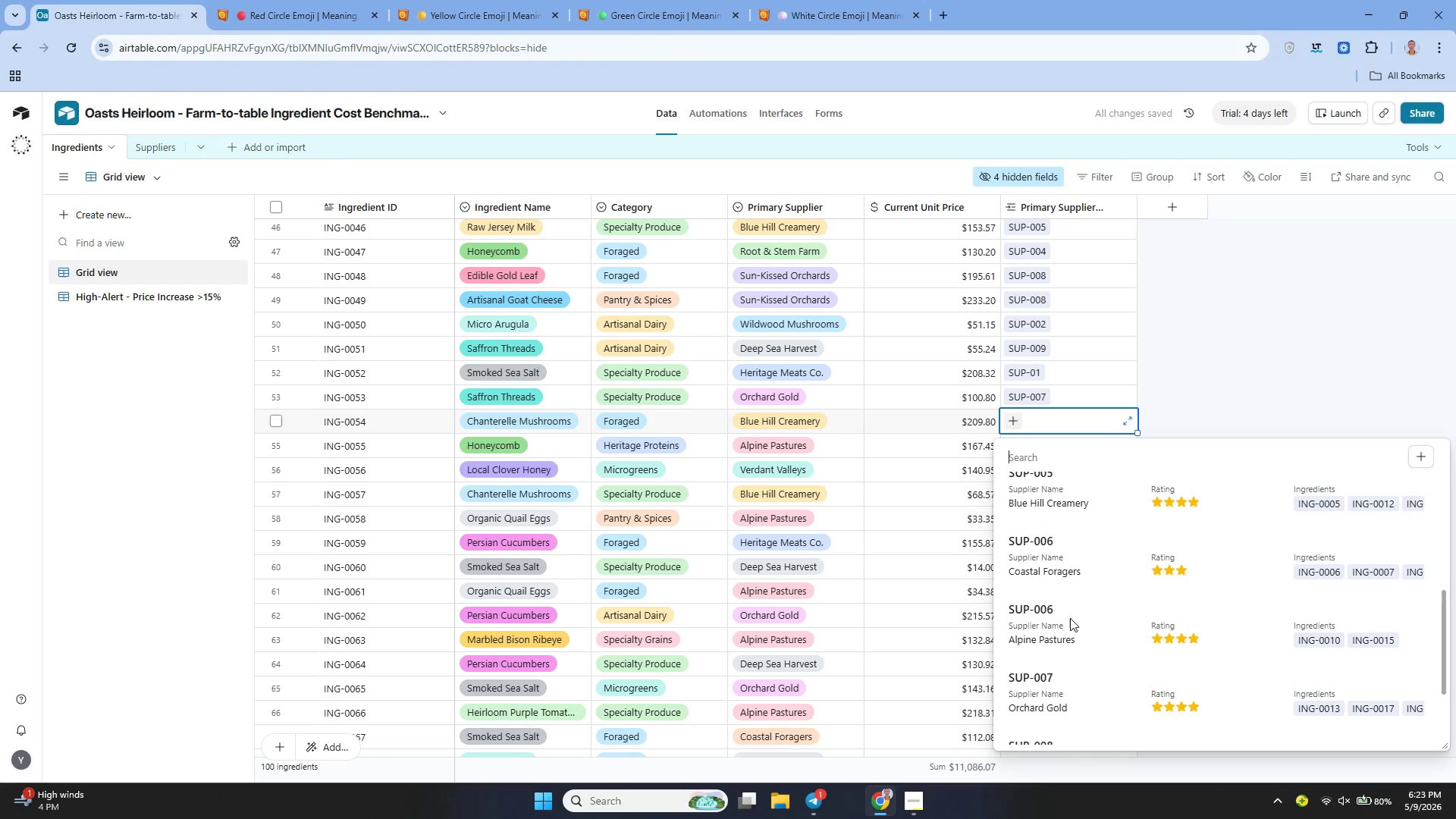 
wait(5.34)
 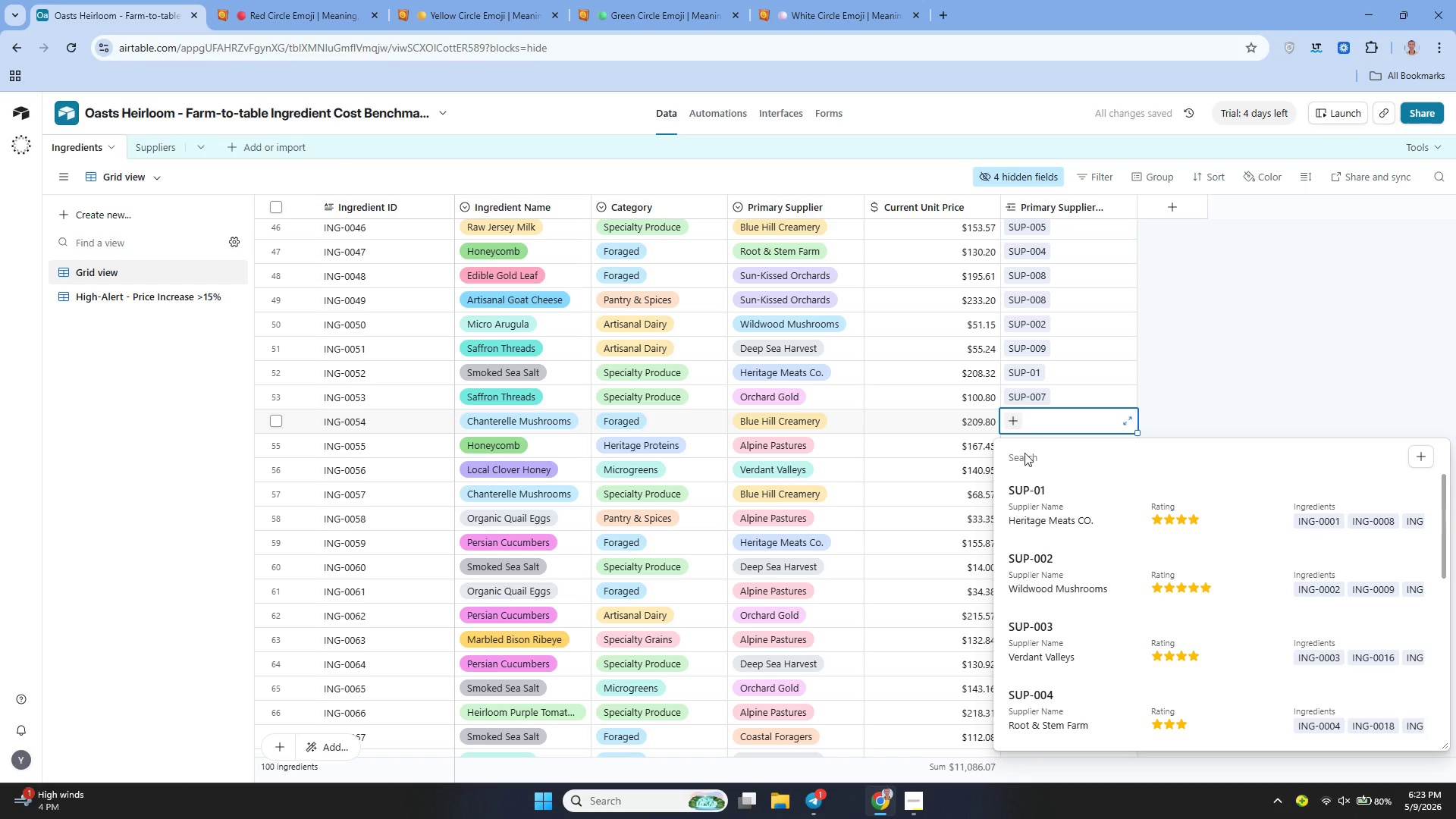 
left_click([1043, 502])
 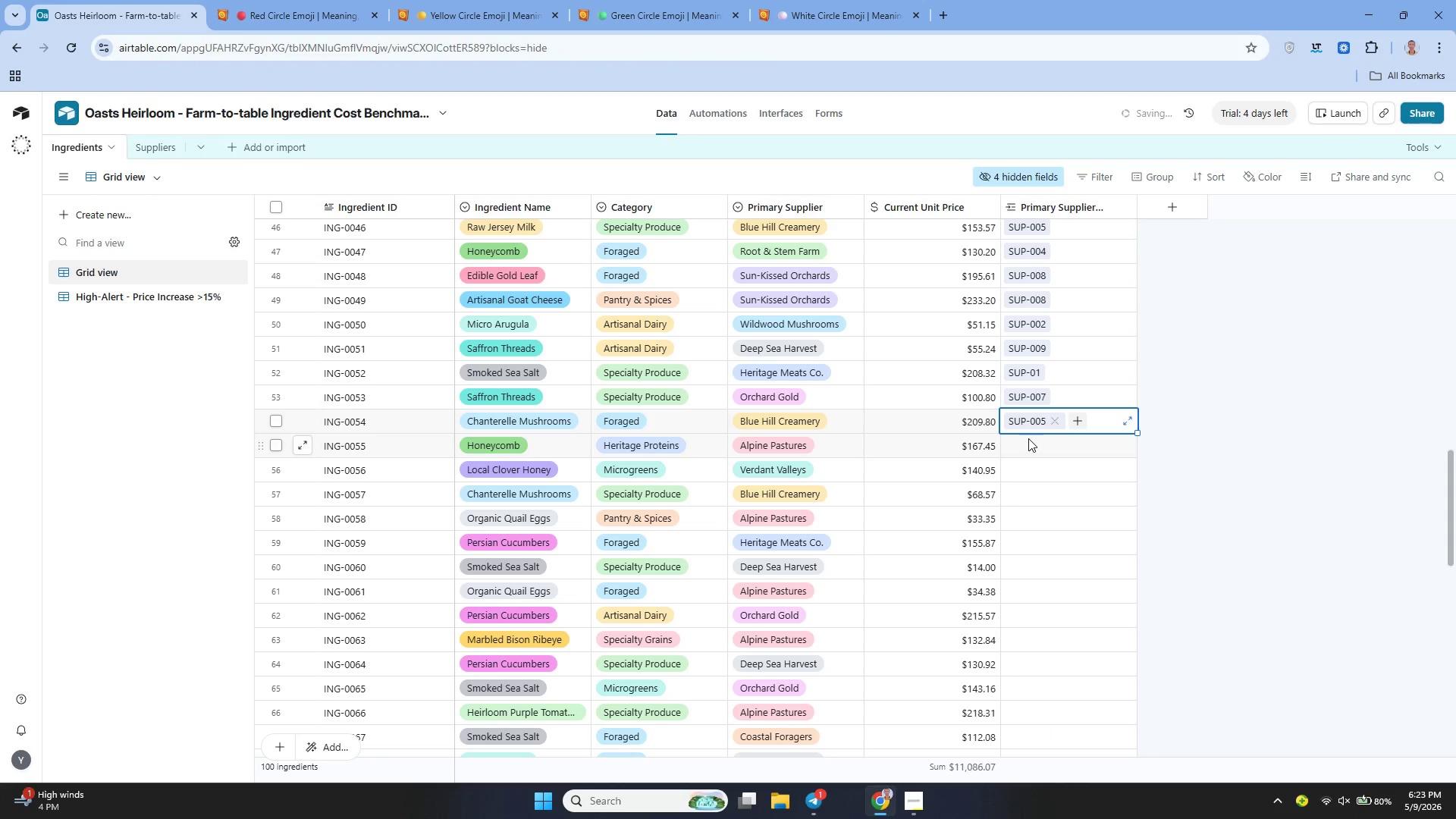 
left_click([1022, 448])
 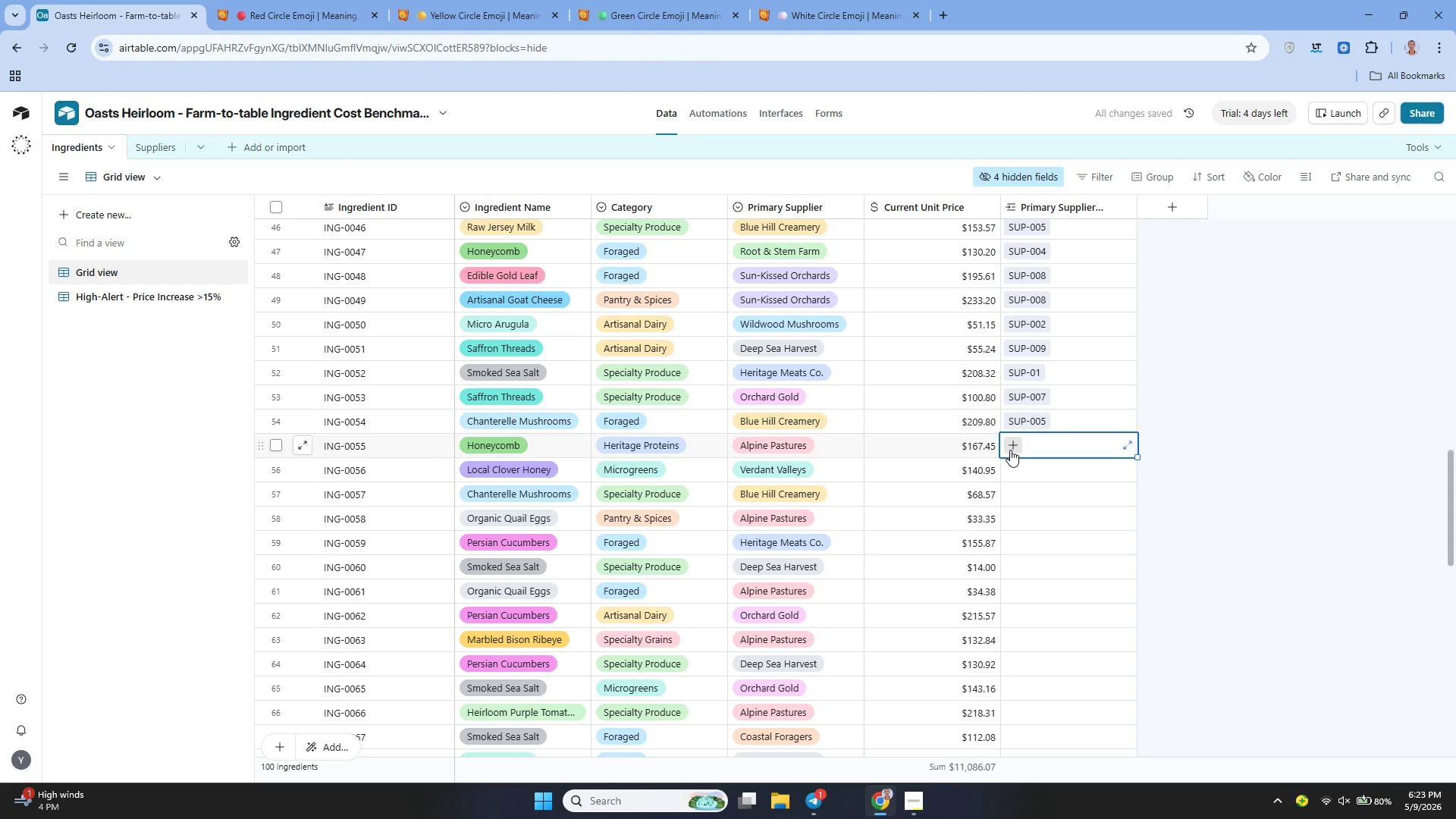 
left_click([1010, 450])
 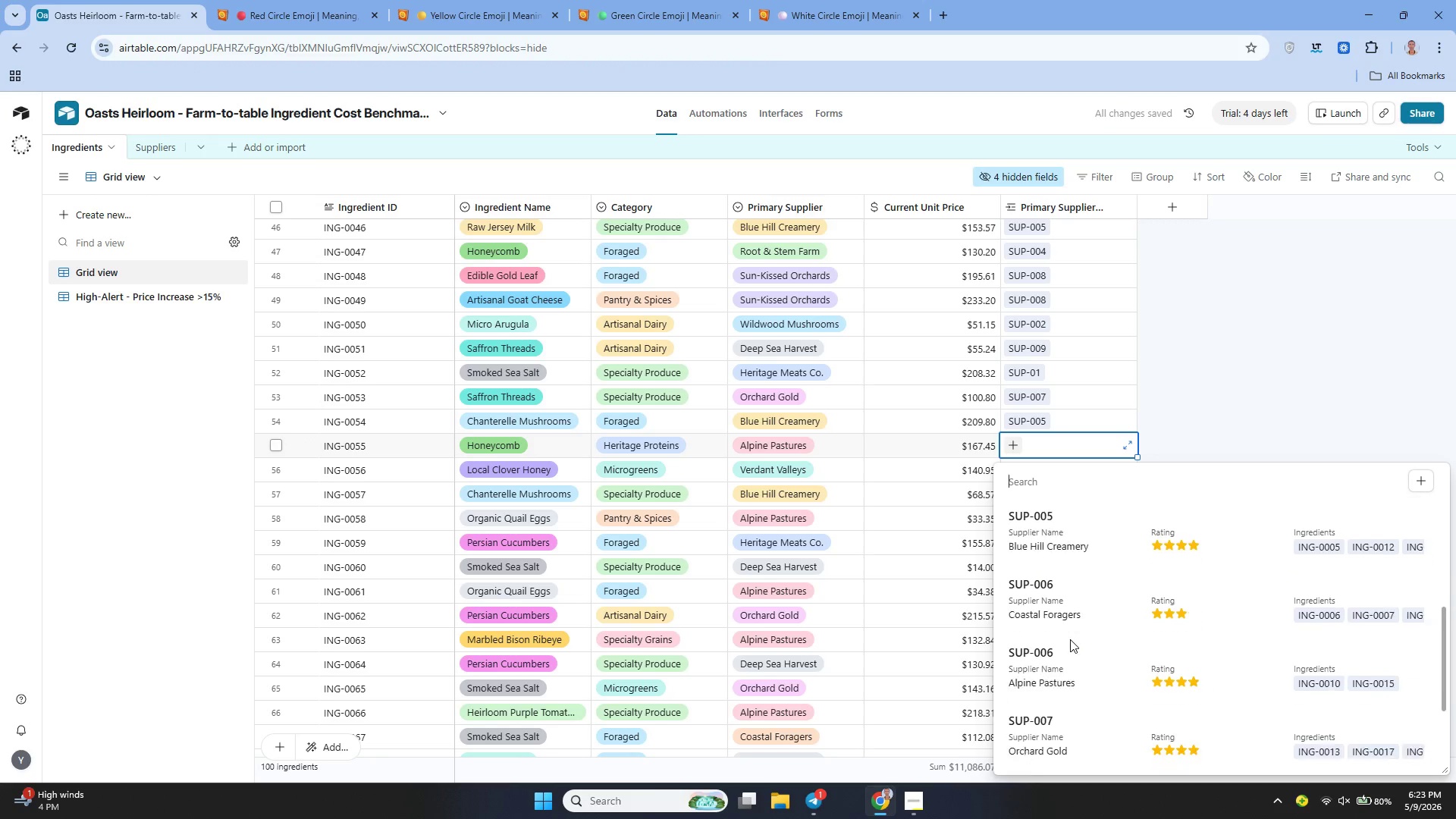 
left_click([1046, 616])
 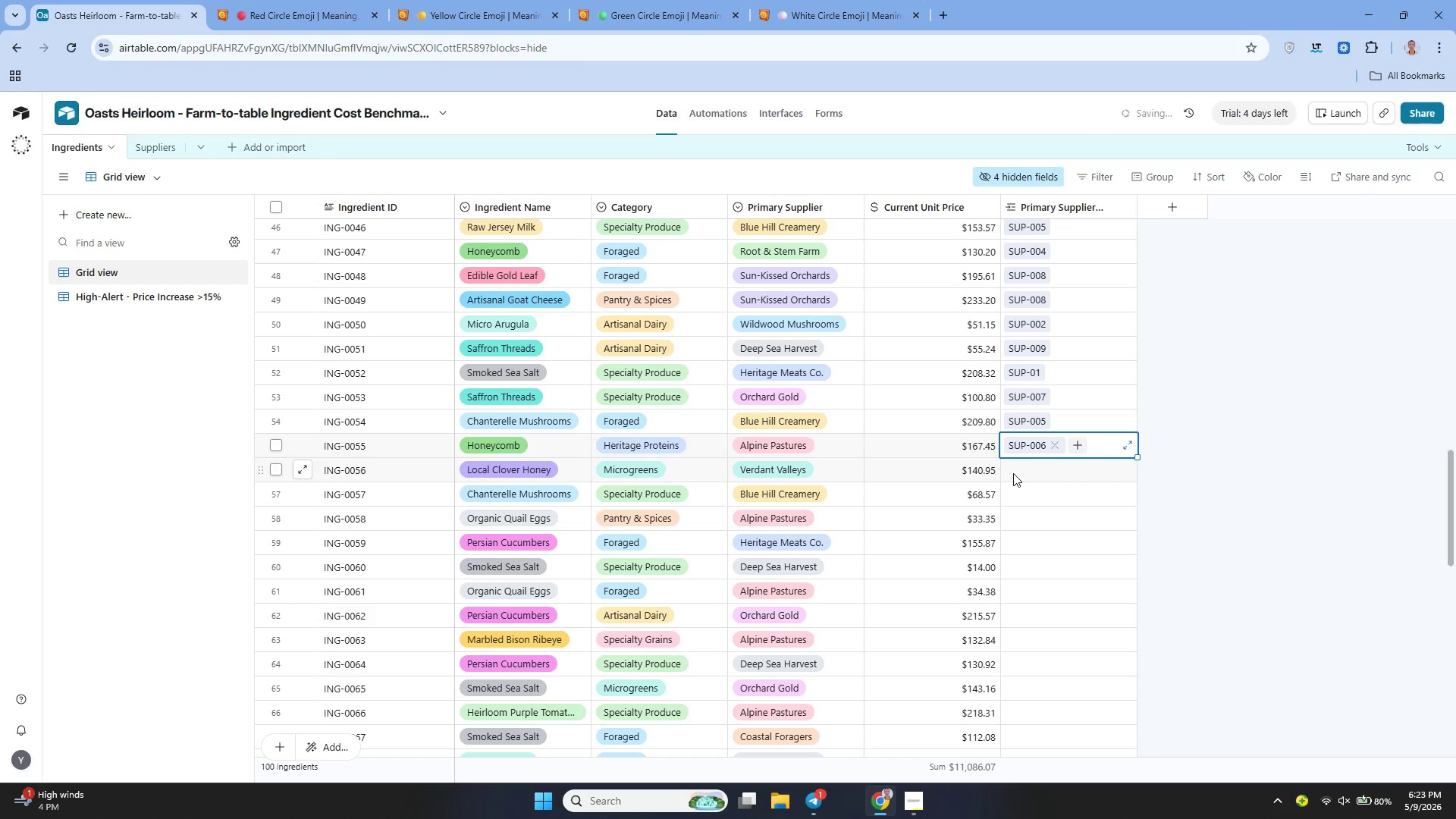 
double_click([1013, 473])
 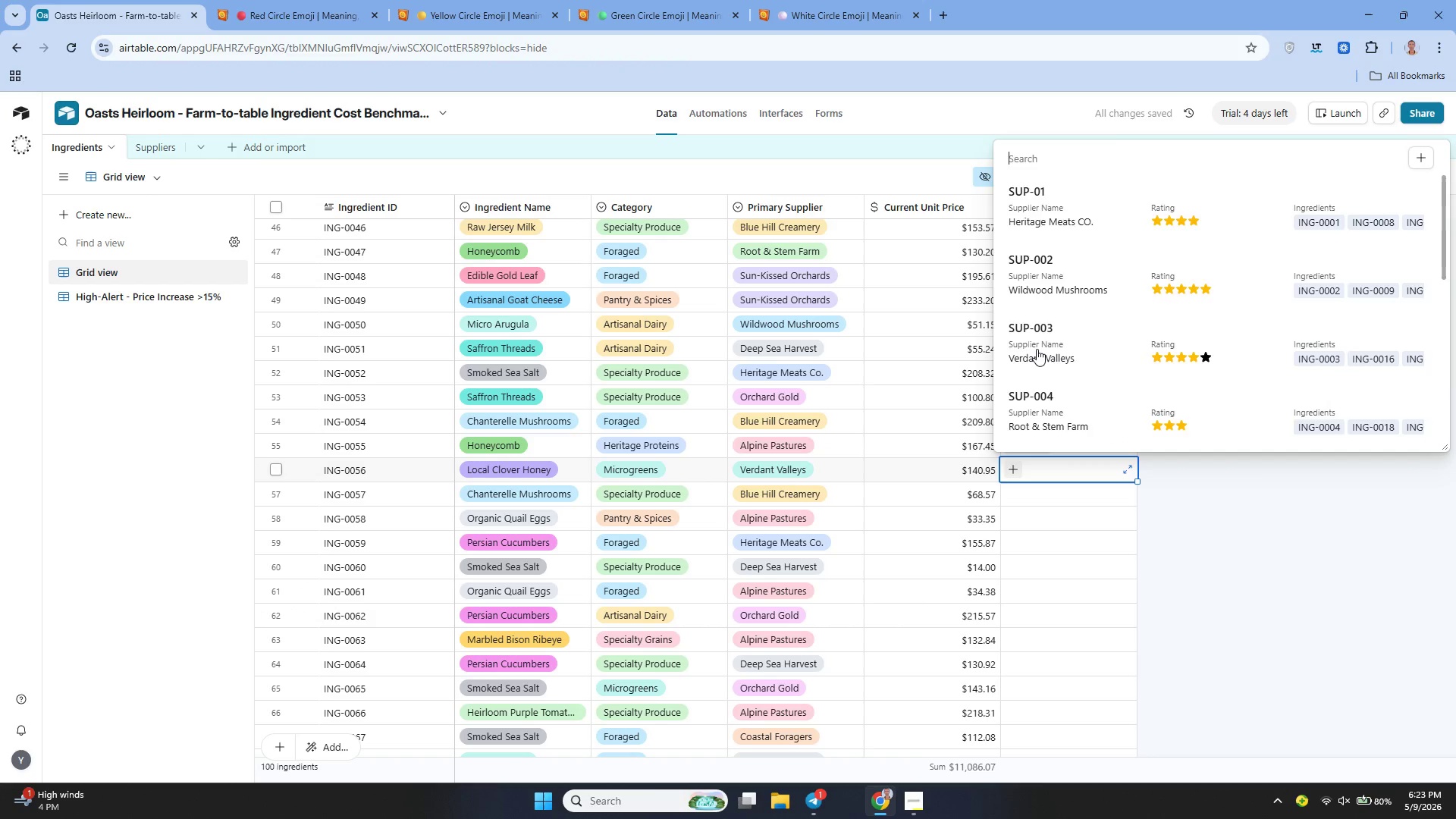 
left_click([1036, 340])
 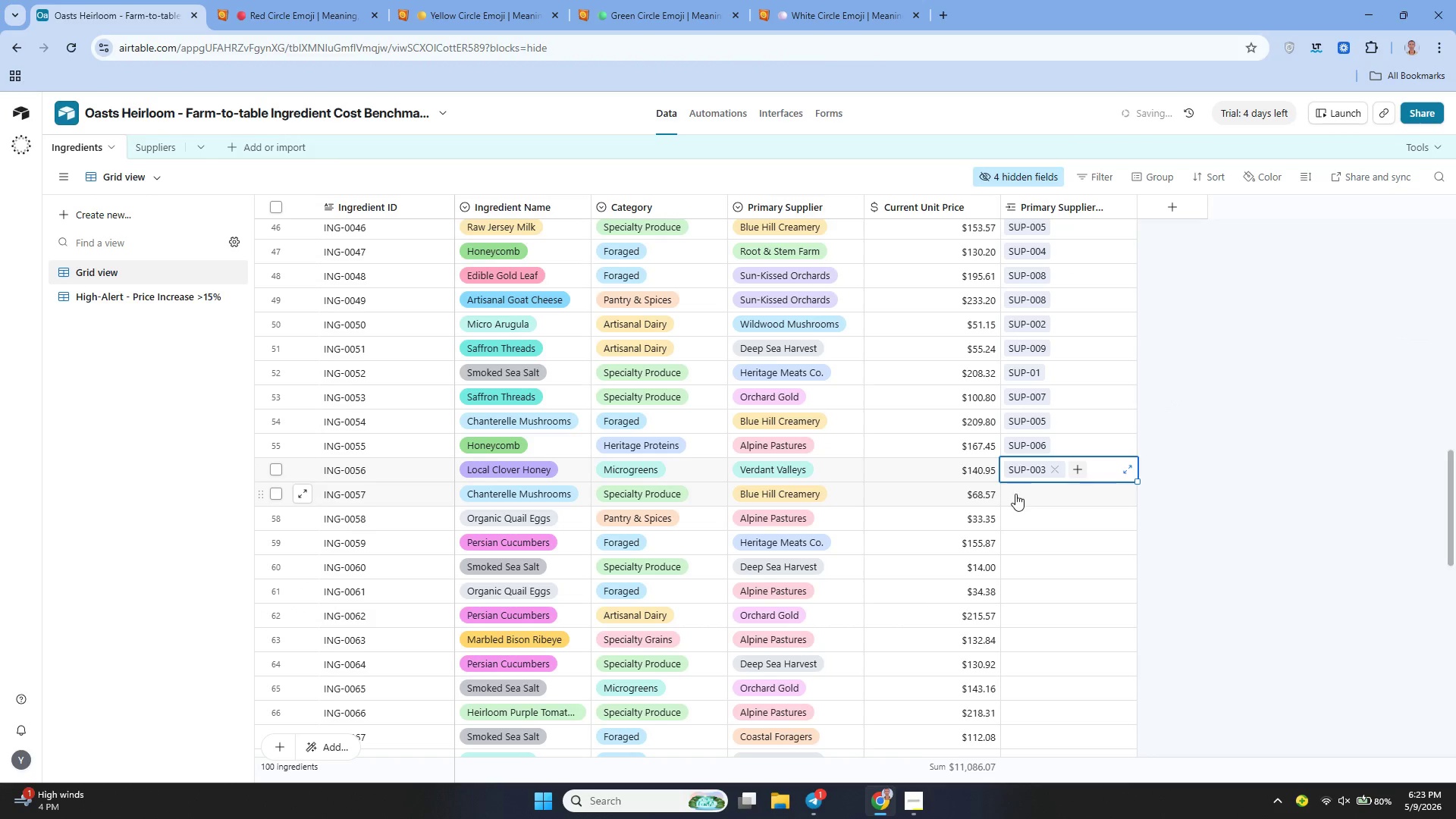 
double_click([1015, 494])
 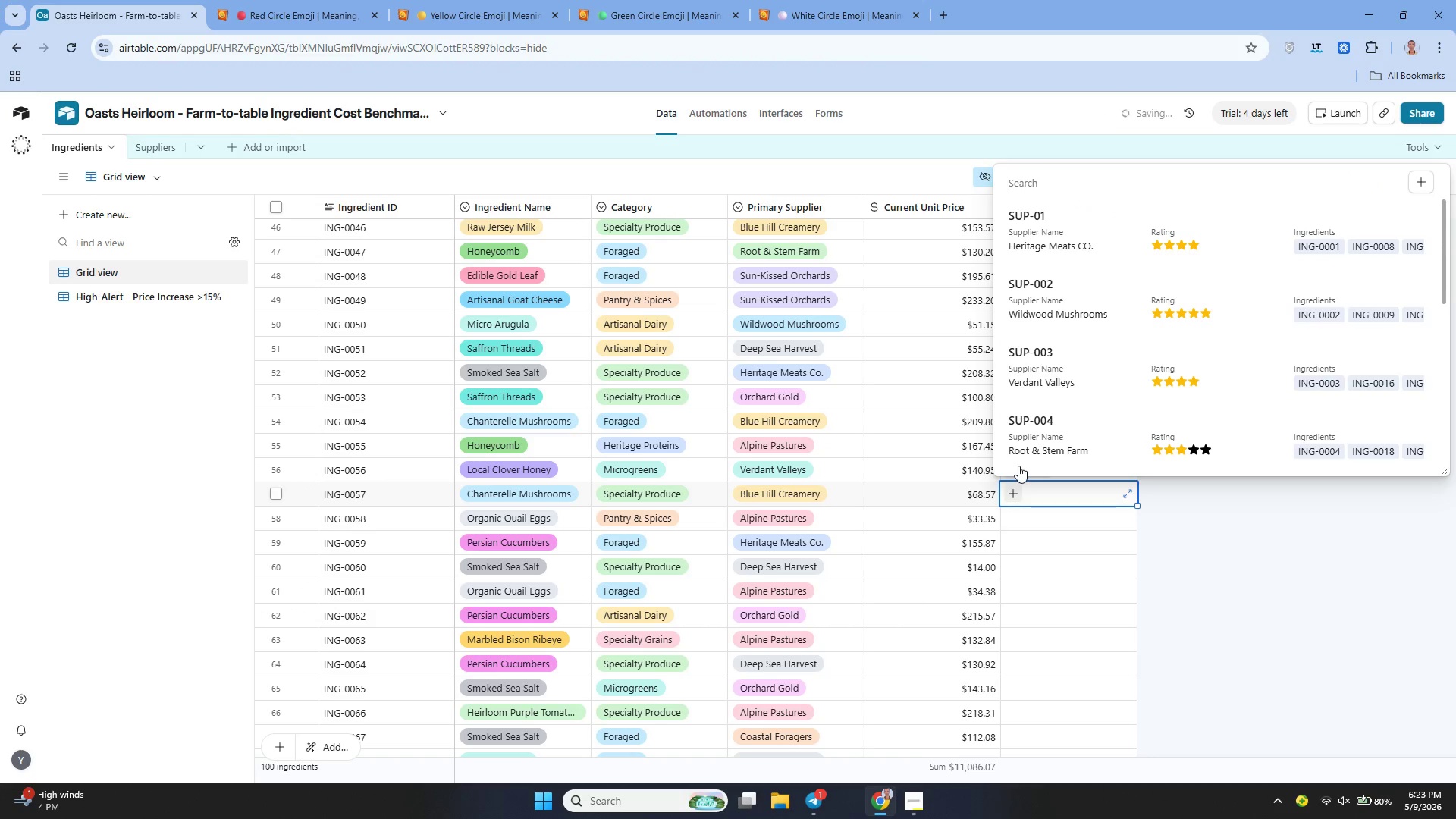 
mouse_move([1015, 405])
 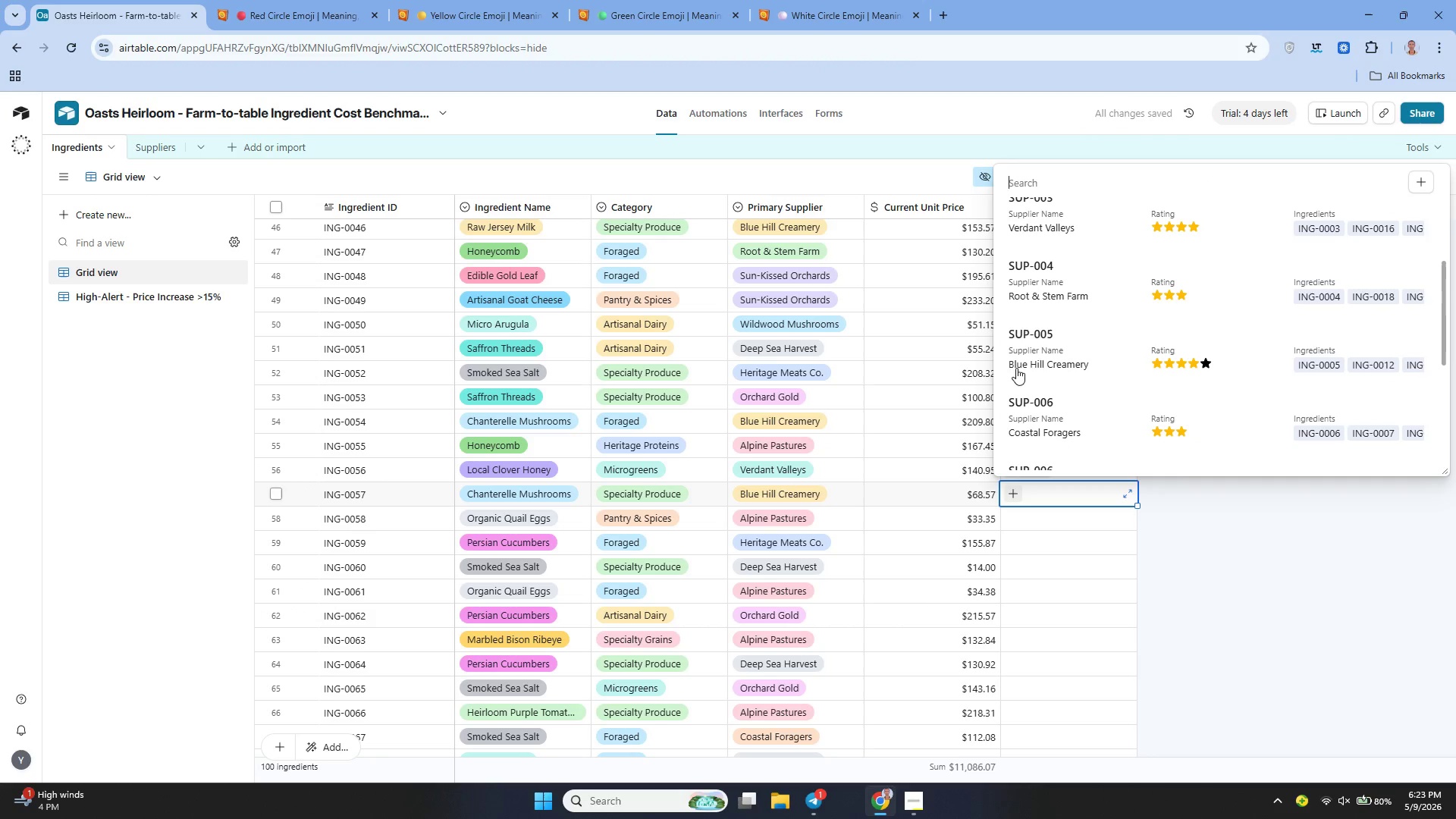 
left_click([1016, 368])
 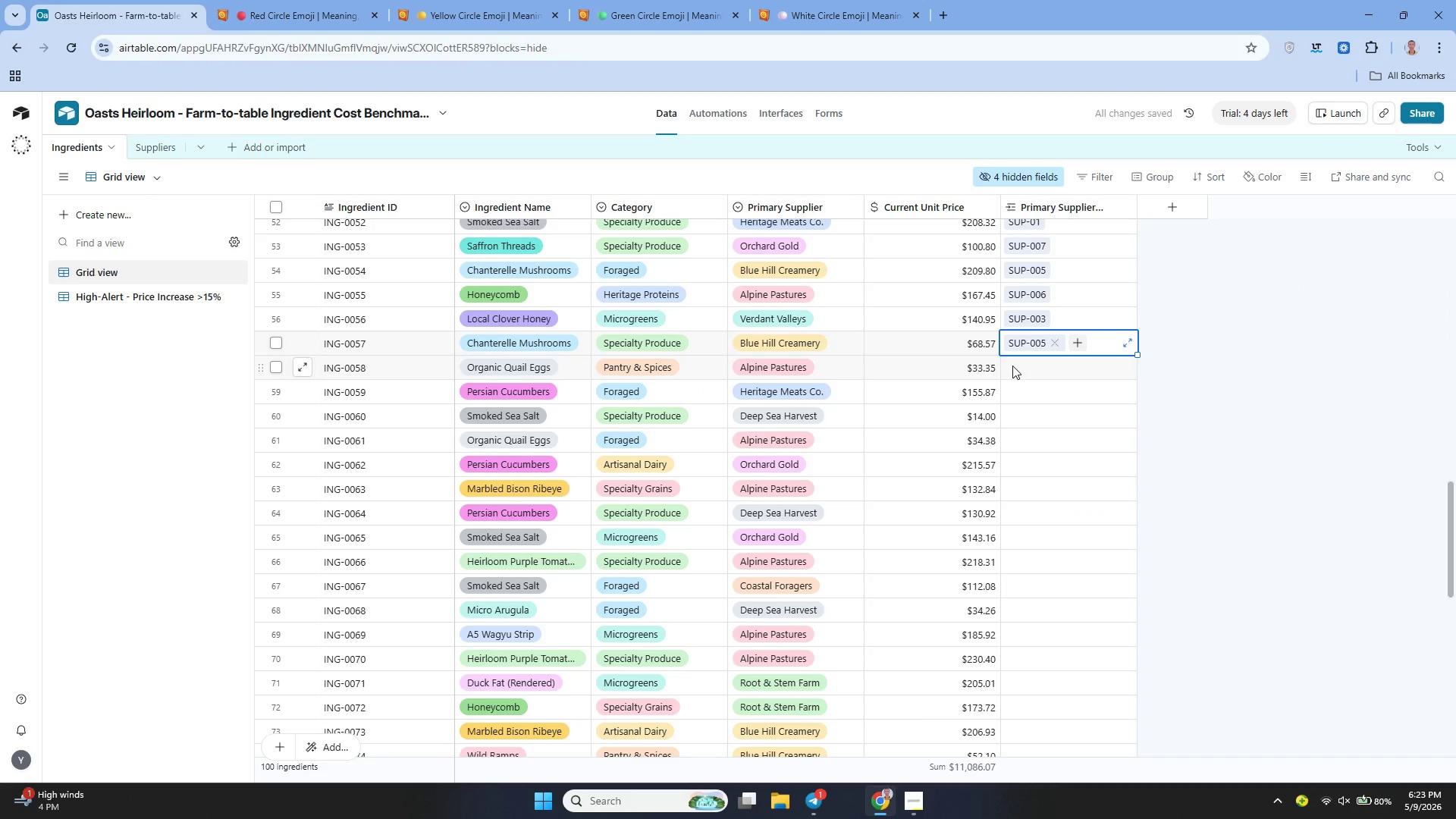 
double_click([1012, 362])
 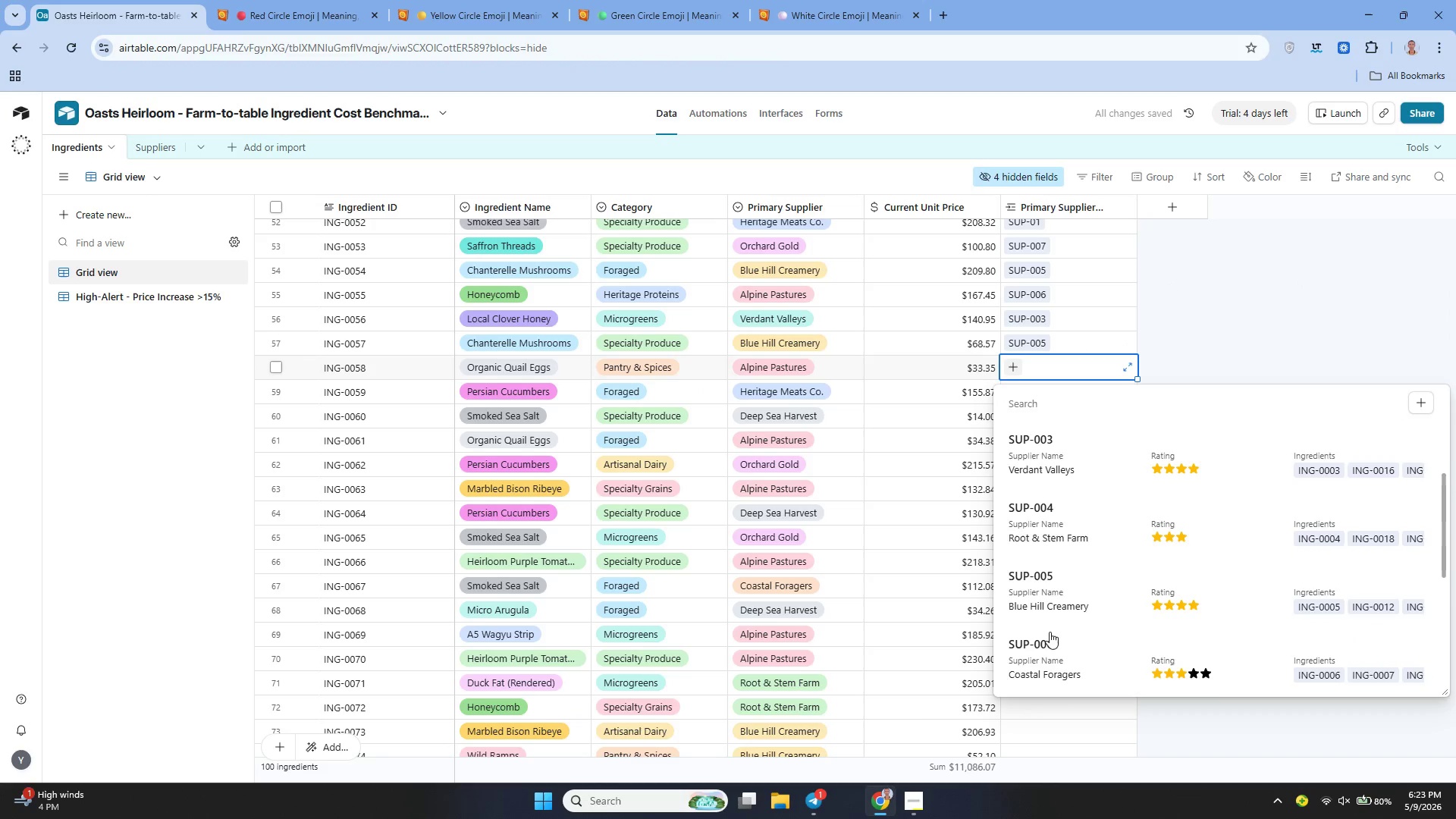 
left_click([1037, 618])
 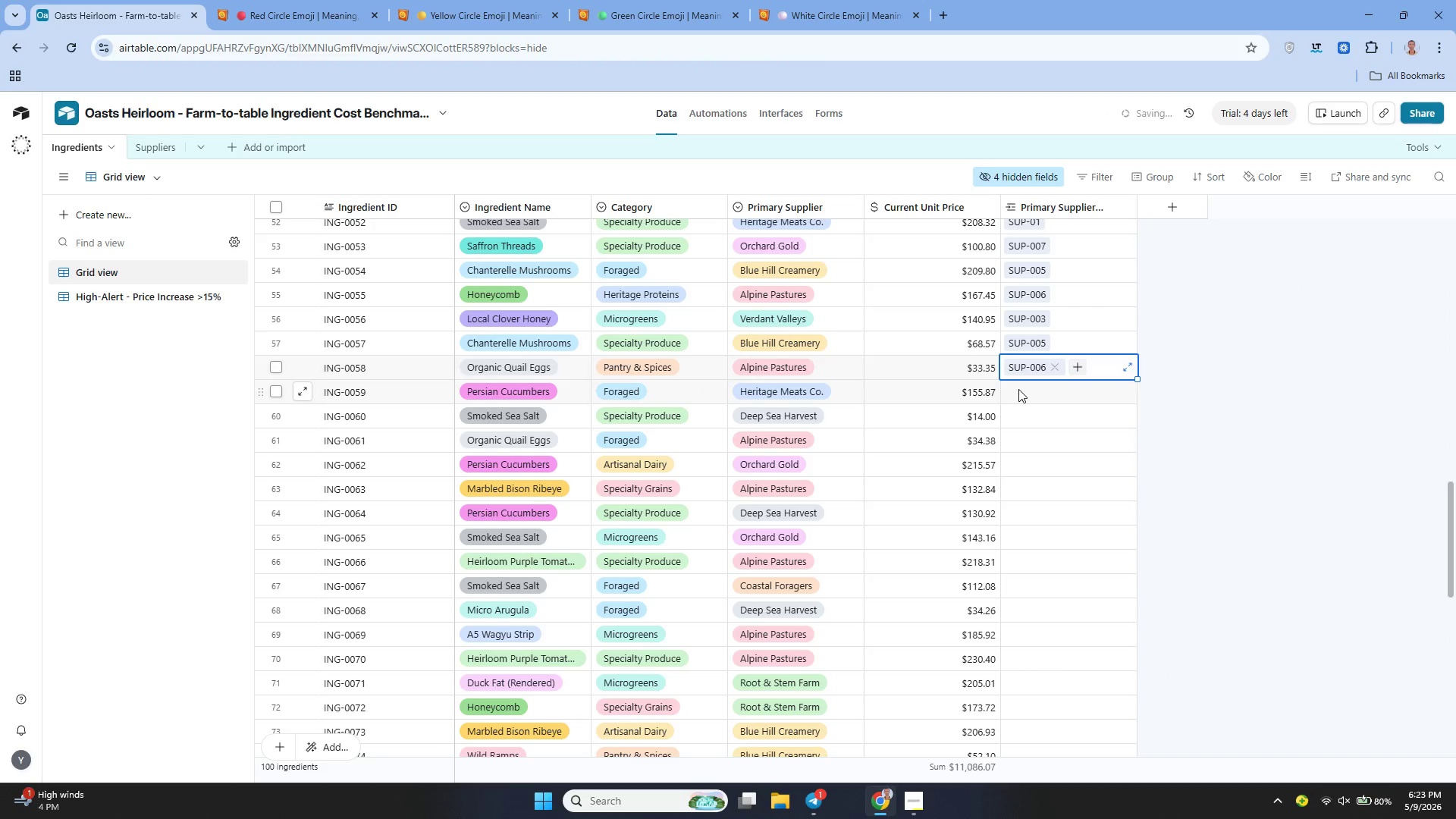 
double_click([1018, 389])
 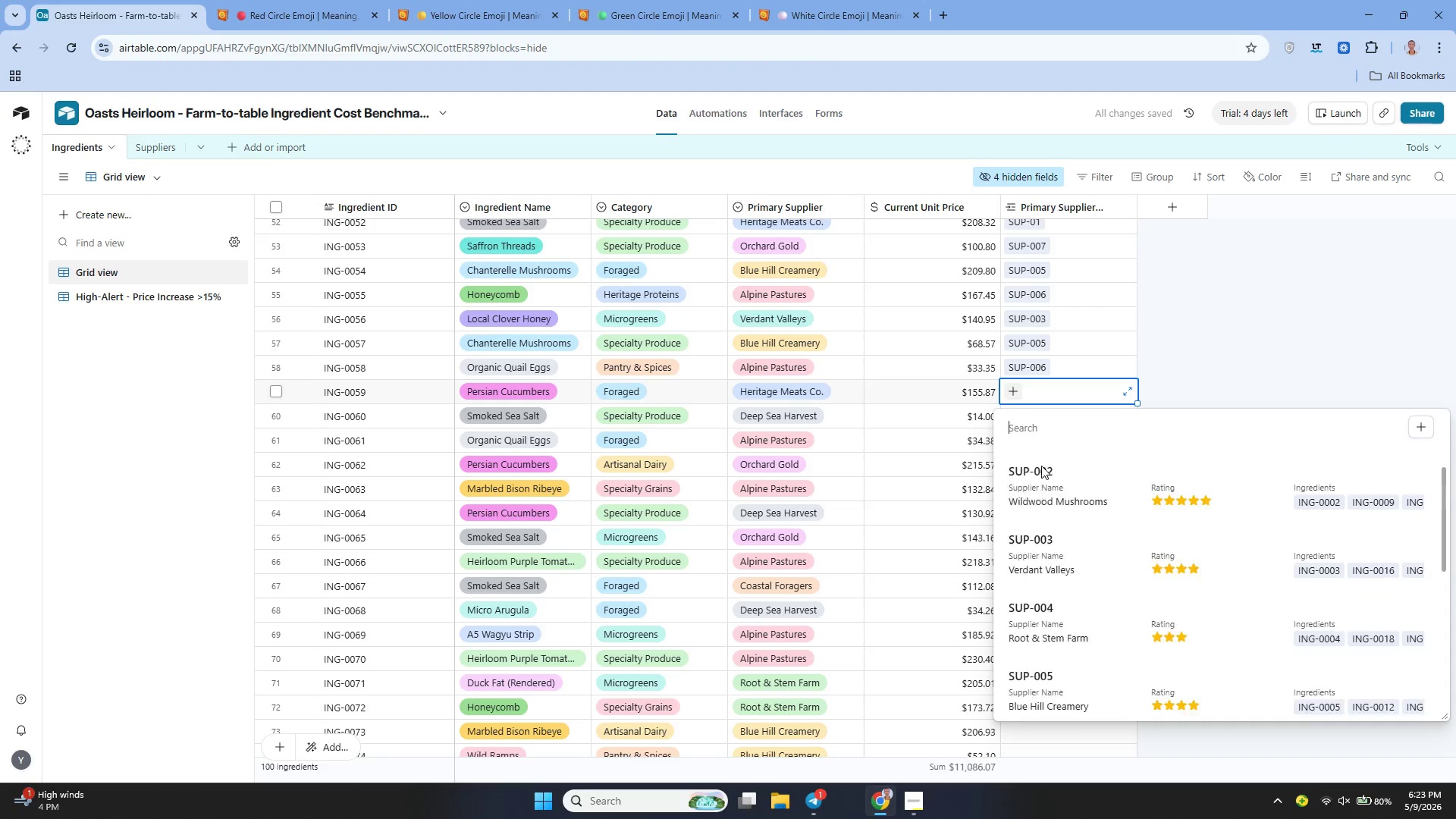 
left_click([1043, 475])
 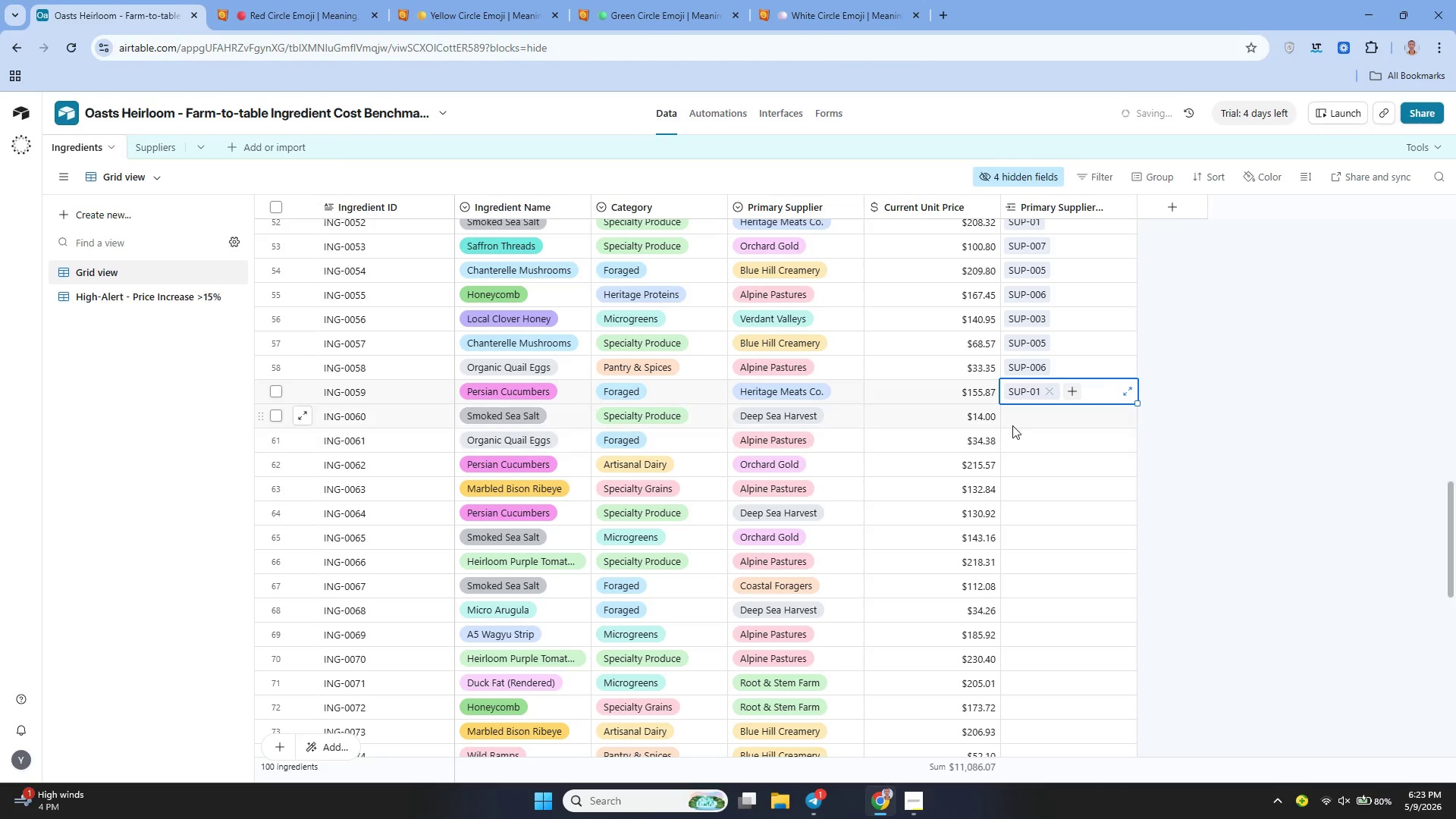 
left_click([1012, 425])
 